 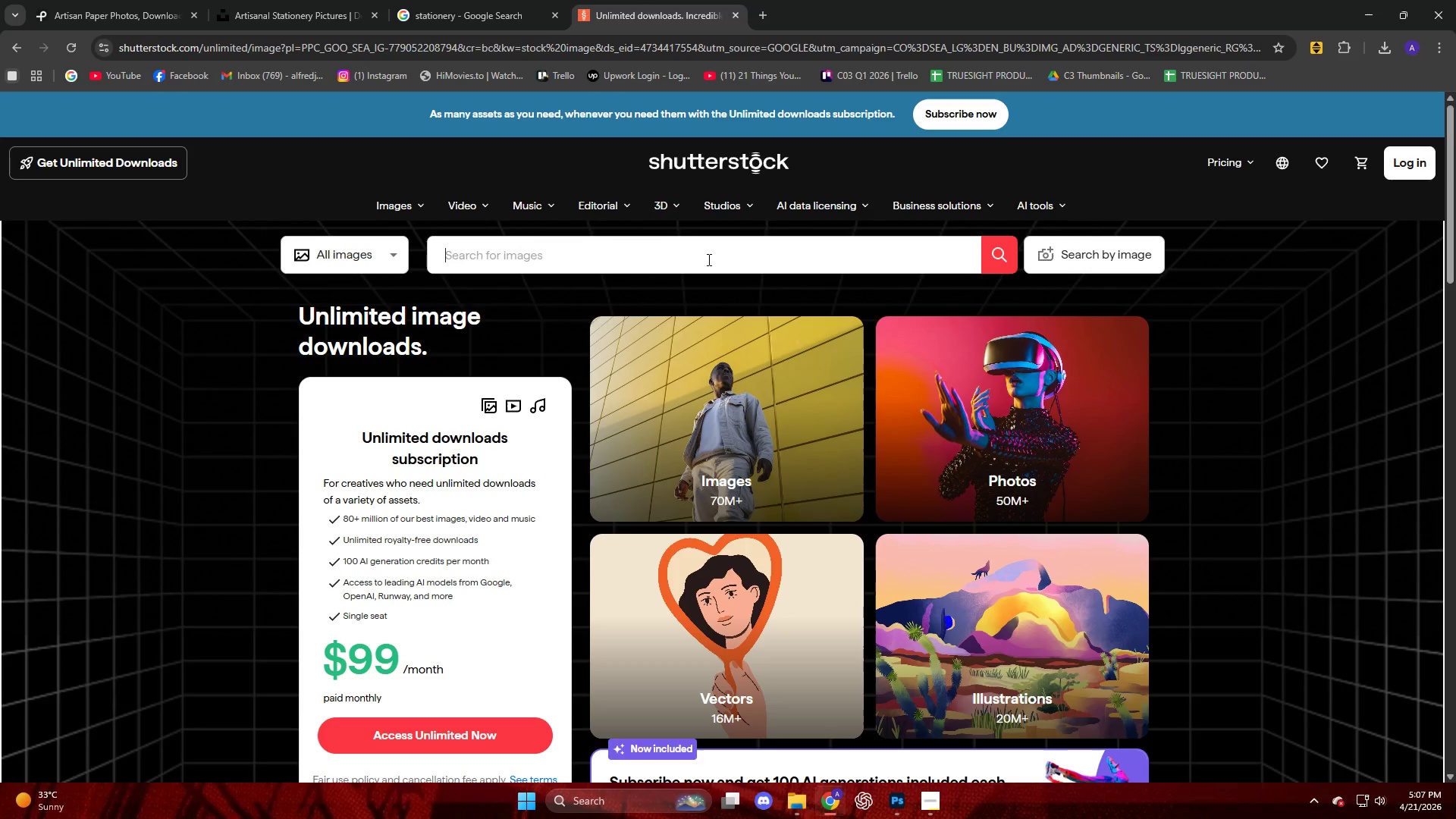 
key(Control+V)
 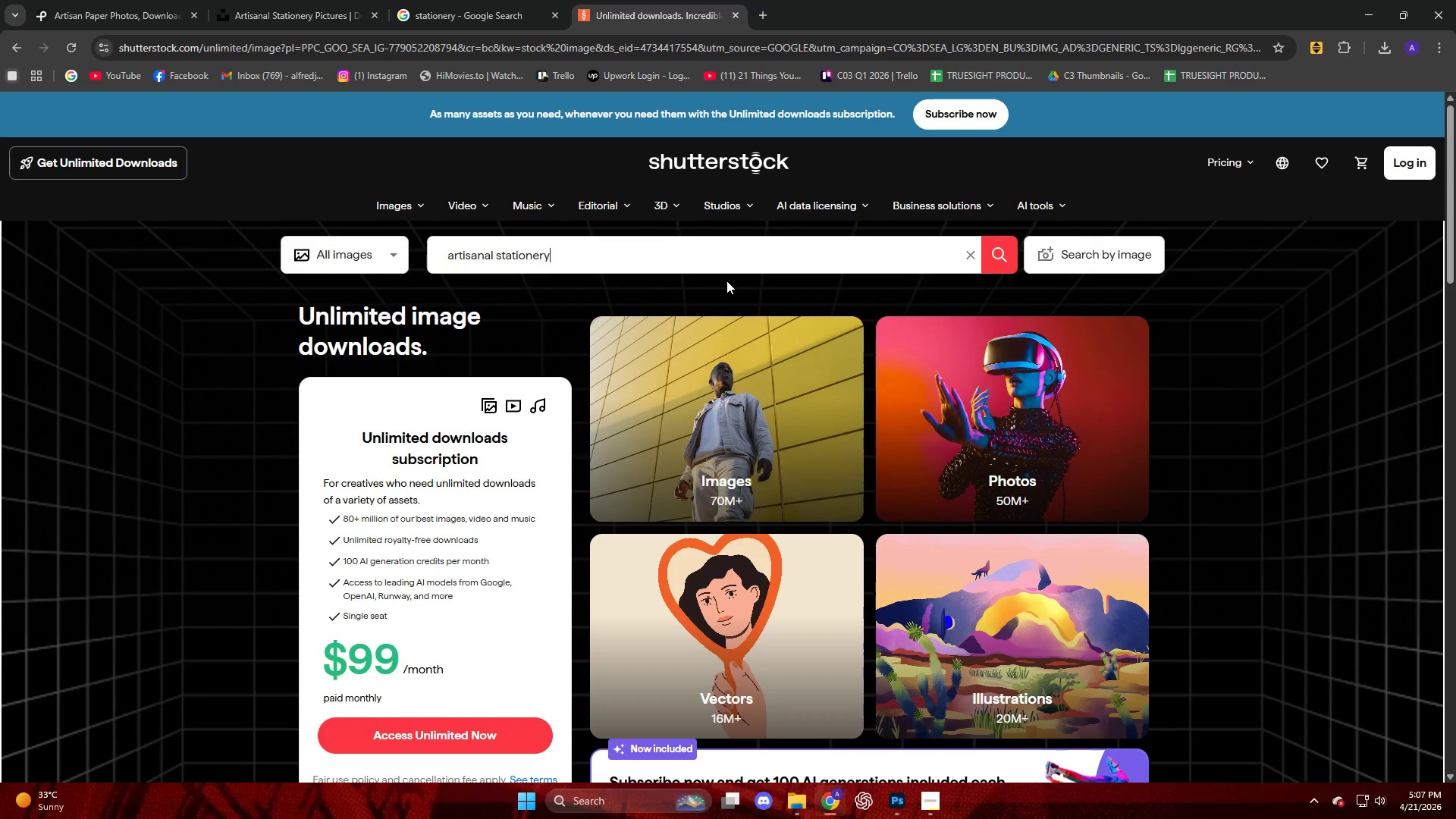 
key(Enter)
 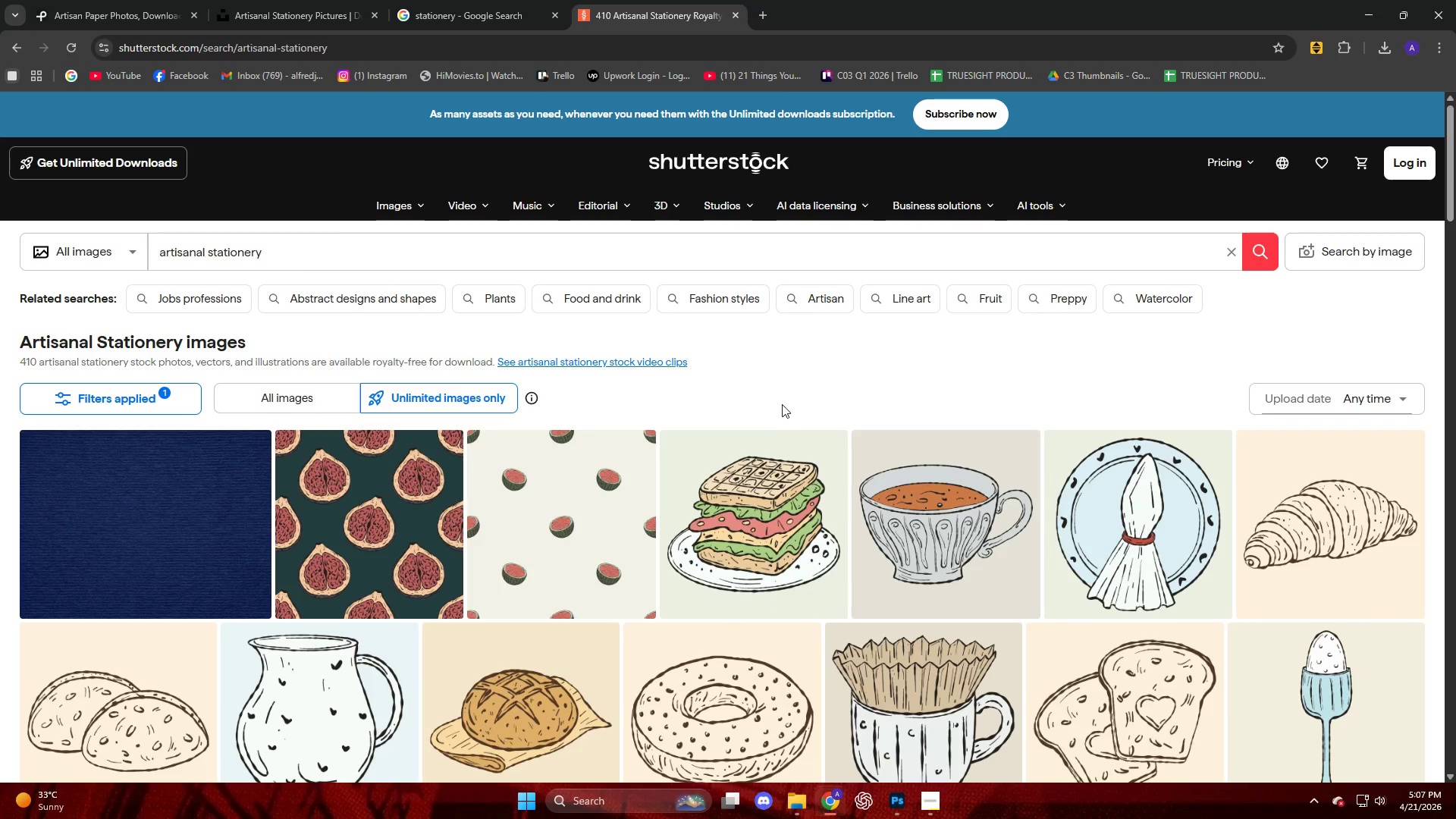 
scroll: coordinate [698, 376], scroll_direction: down, amount: 23.0
 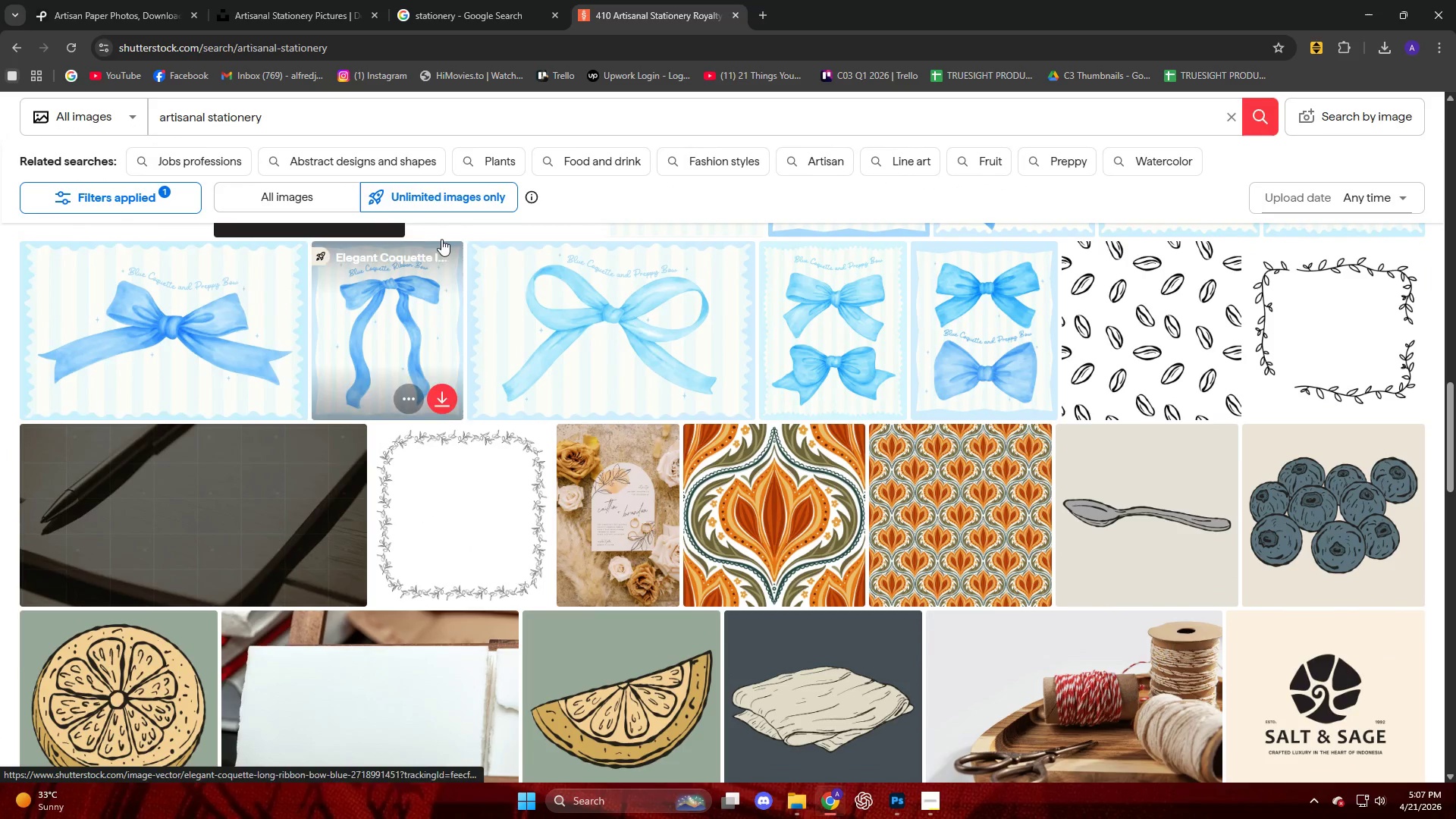 
left_click_drag(start_coordinate=[362, 123], to_coordinate=[211, 124])
 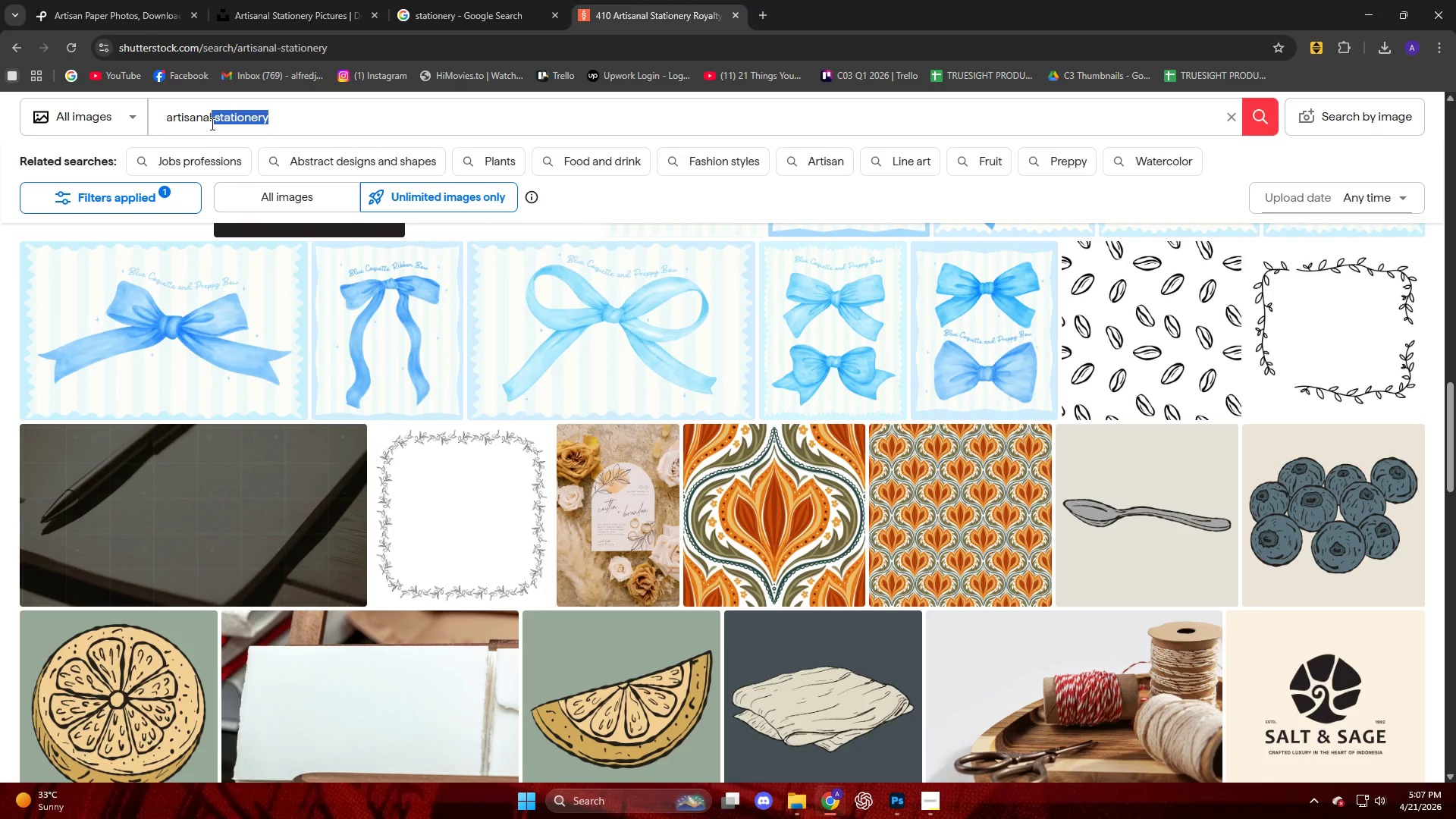 
left_click([211, 124])
 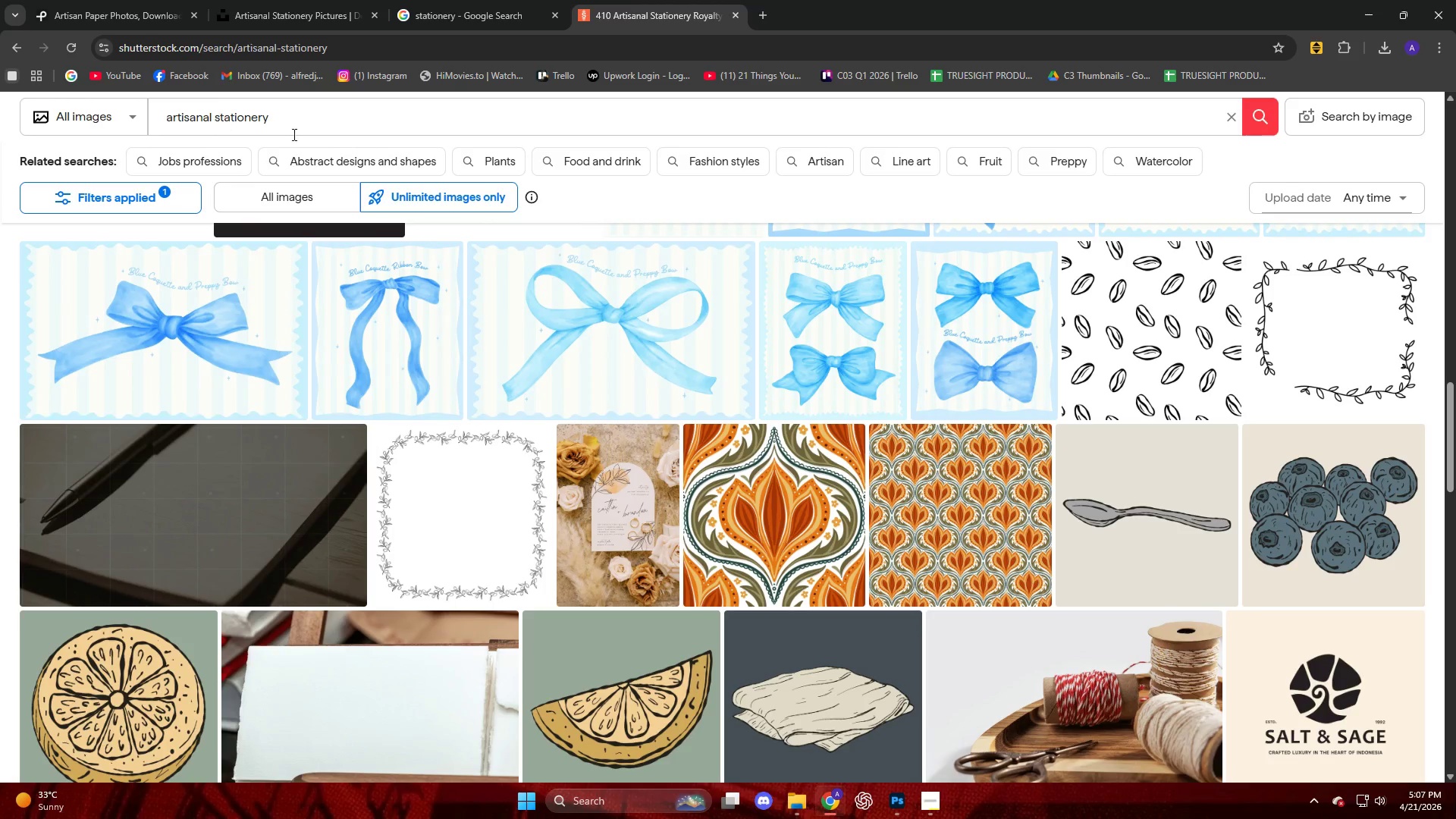 
left_click_drag(start_coordinate=[345, 132], to_coordinate=[215, 124])
 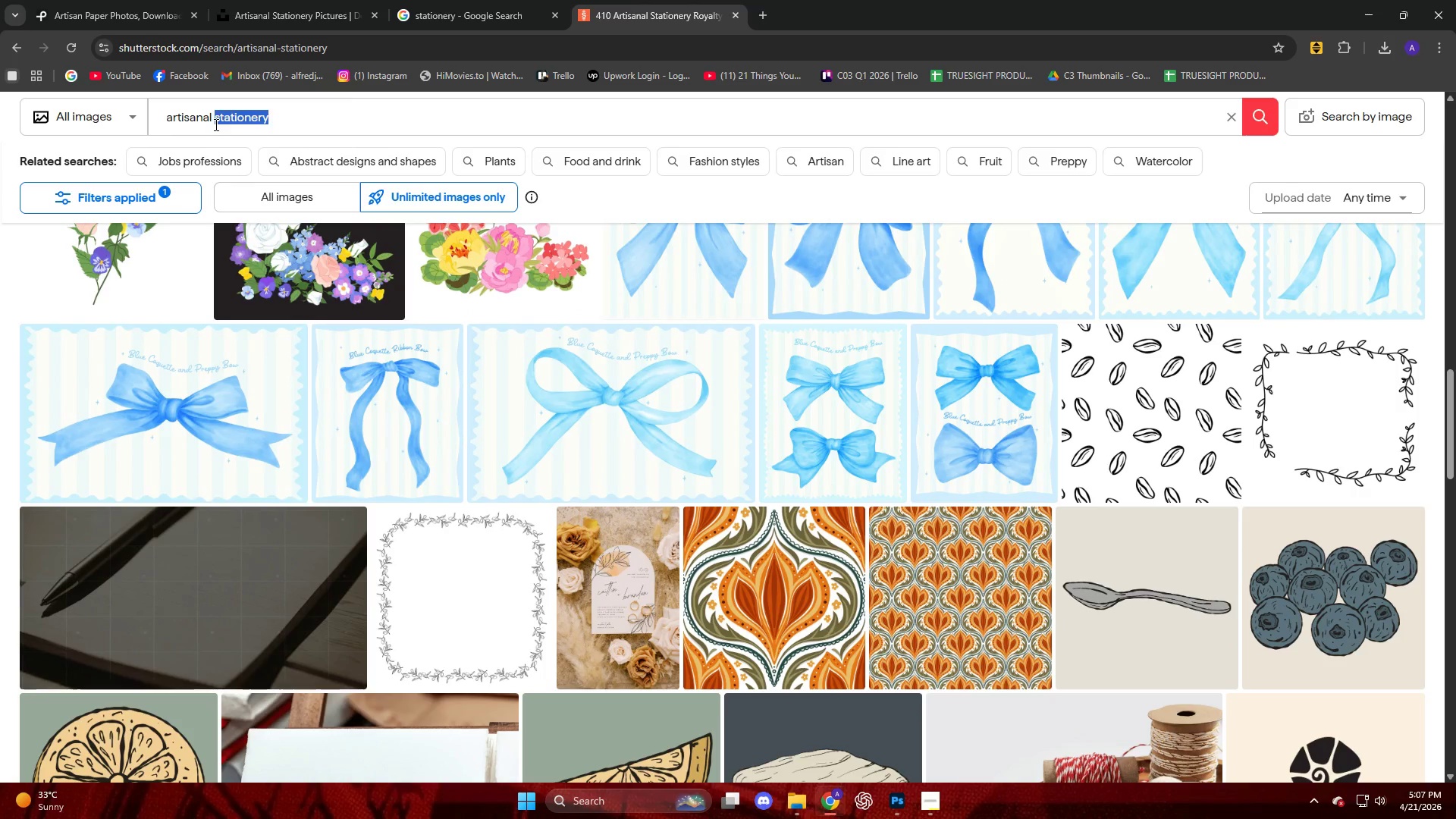 
type(paper good)
 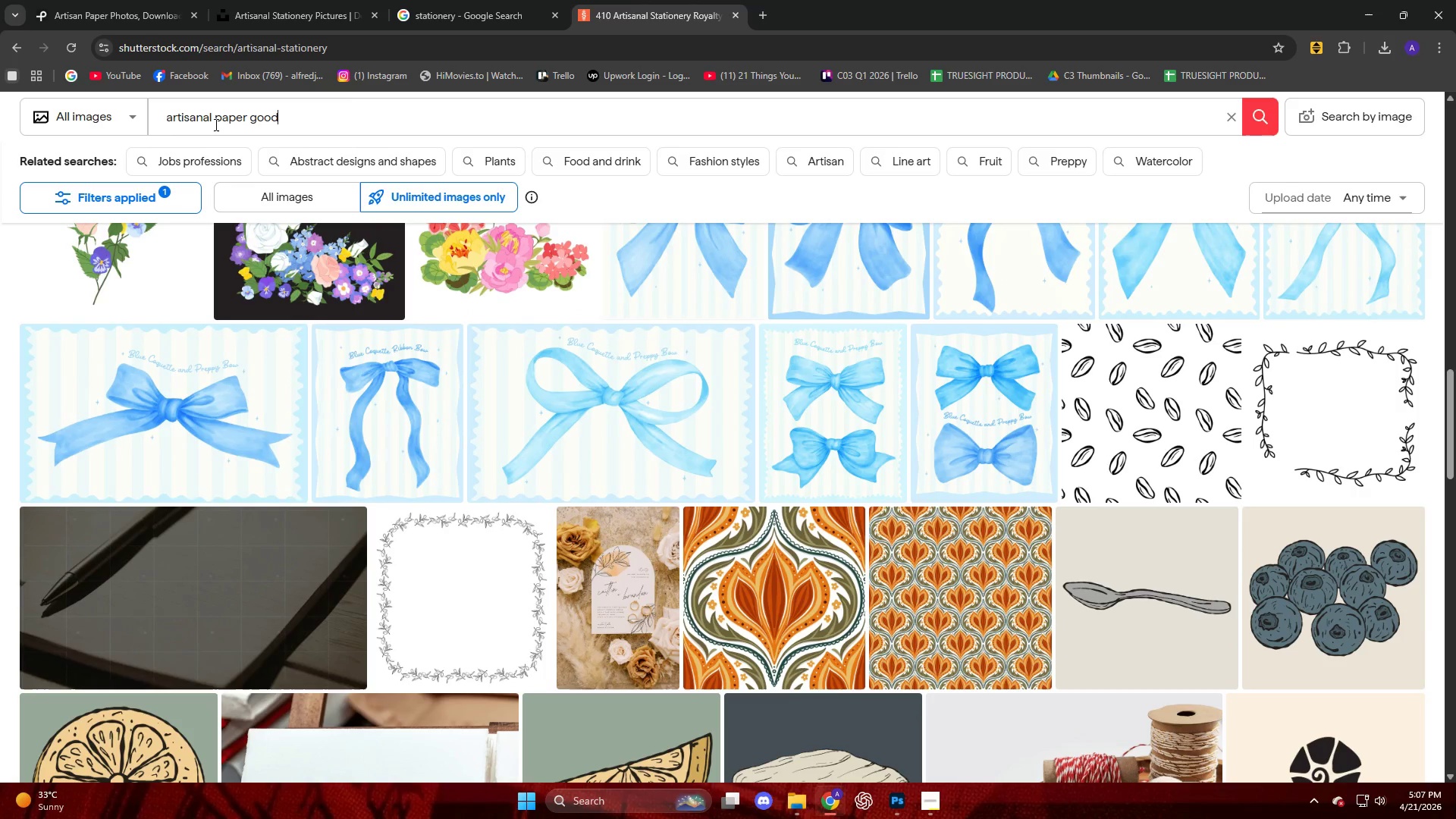 
key(Enter)
 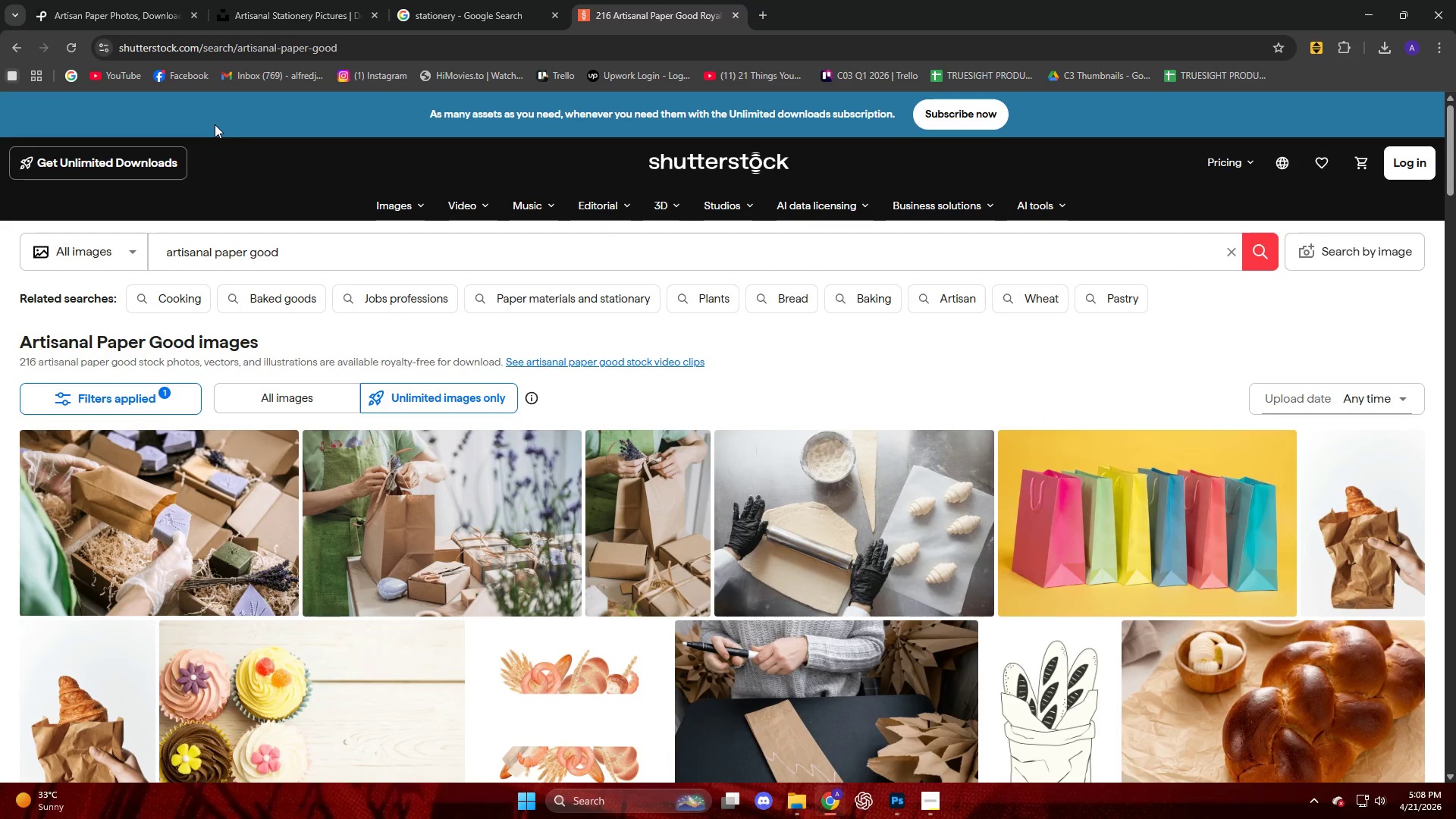 
scroll: coordinate [609, 550], scroll_direction: down, amount: 3.0
 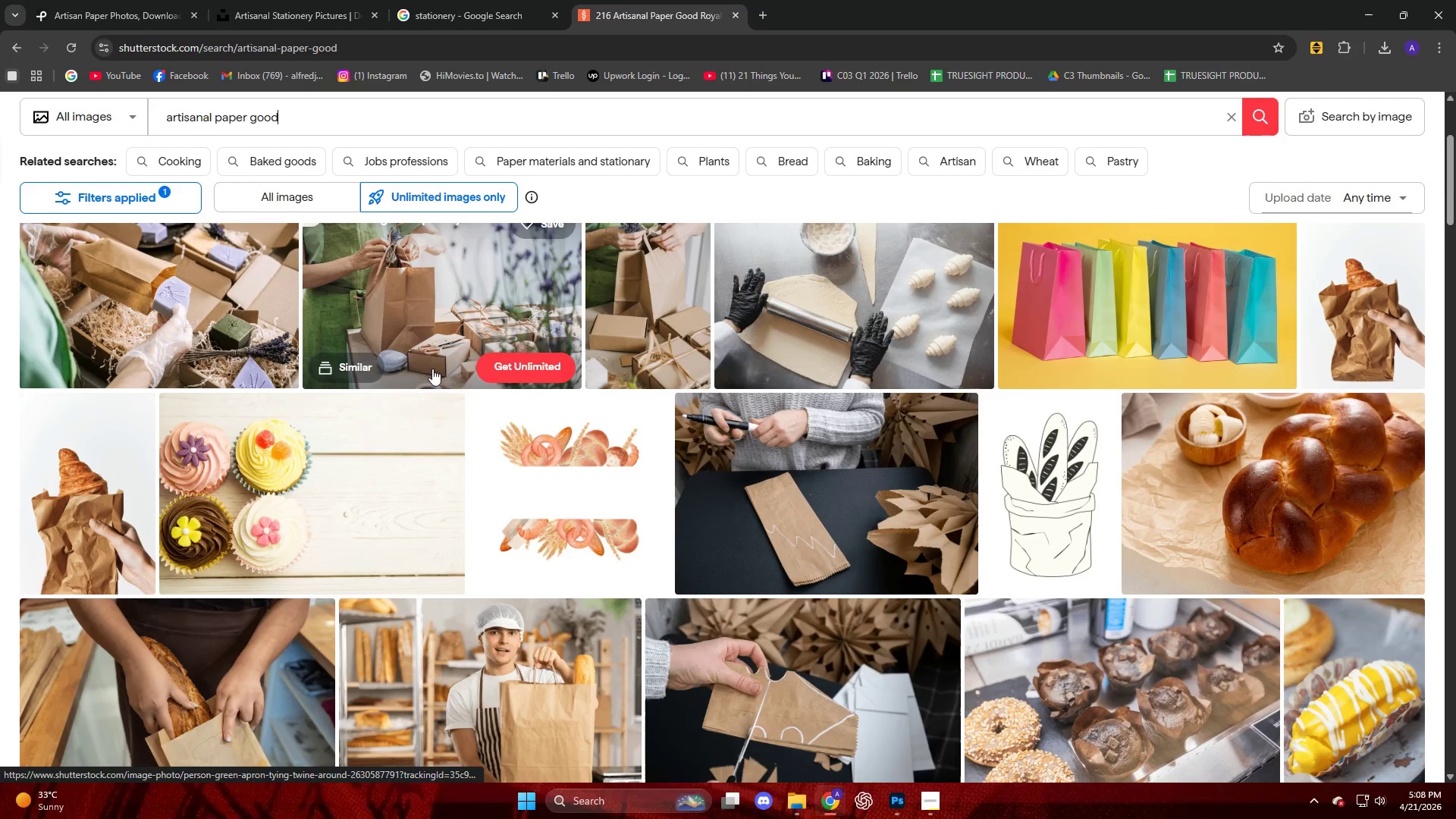 
left_click([211, 310])
 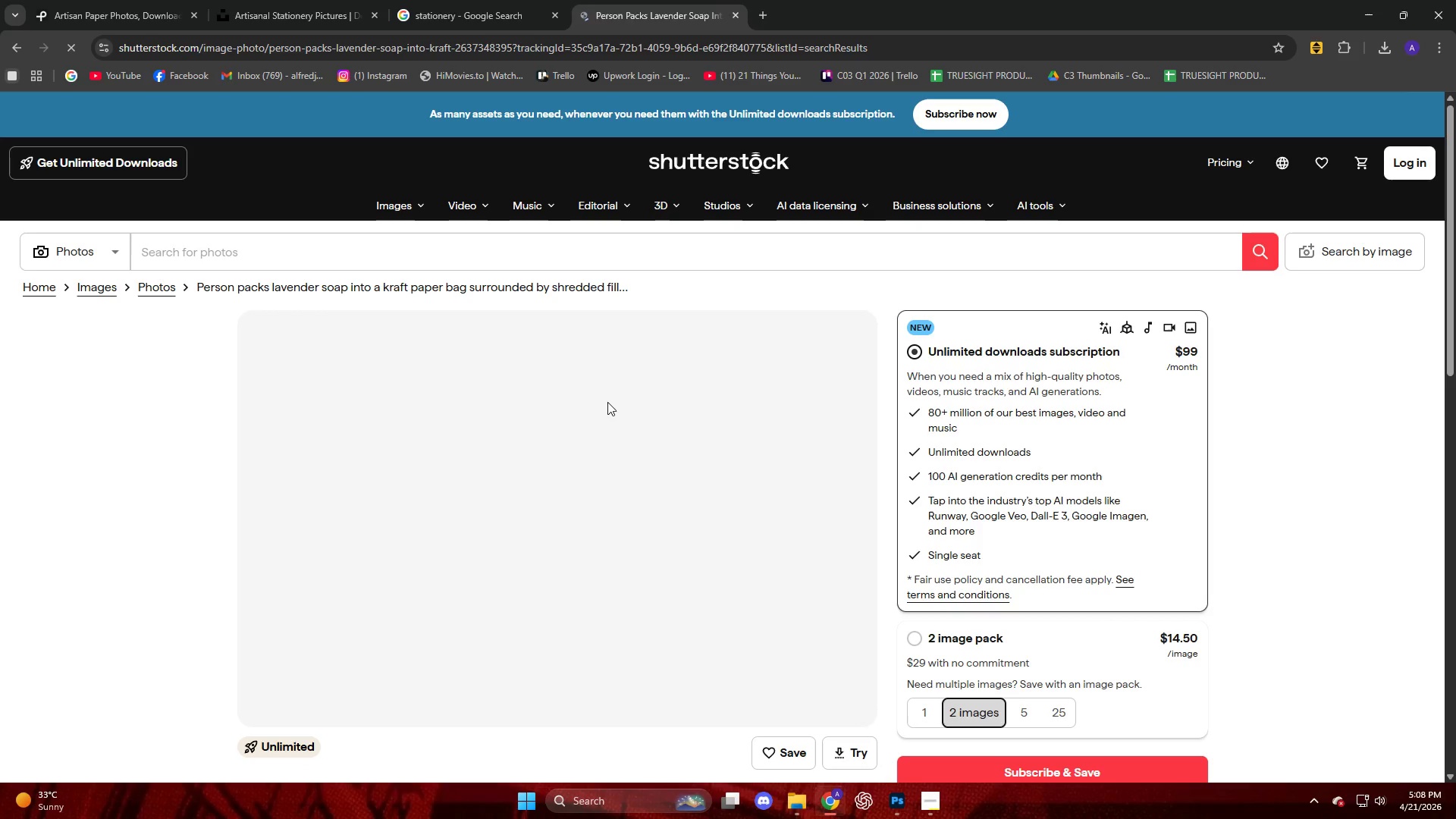 
scroll: coordinate [607, 402], scroll_direction: down, amount: 3.0
 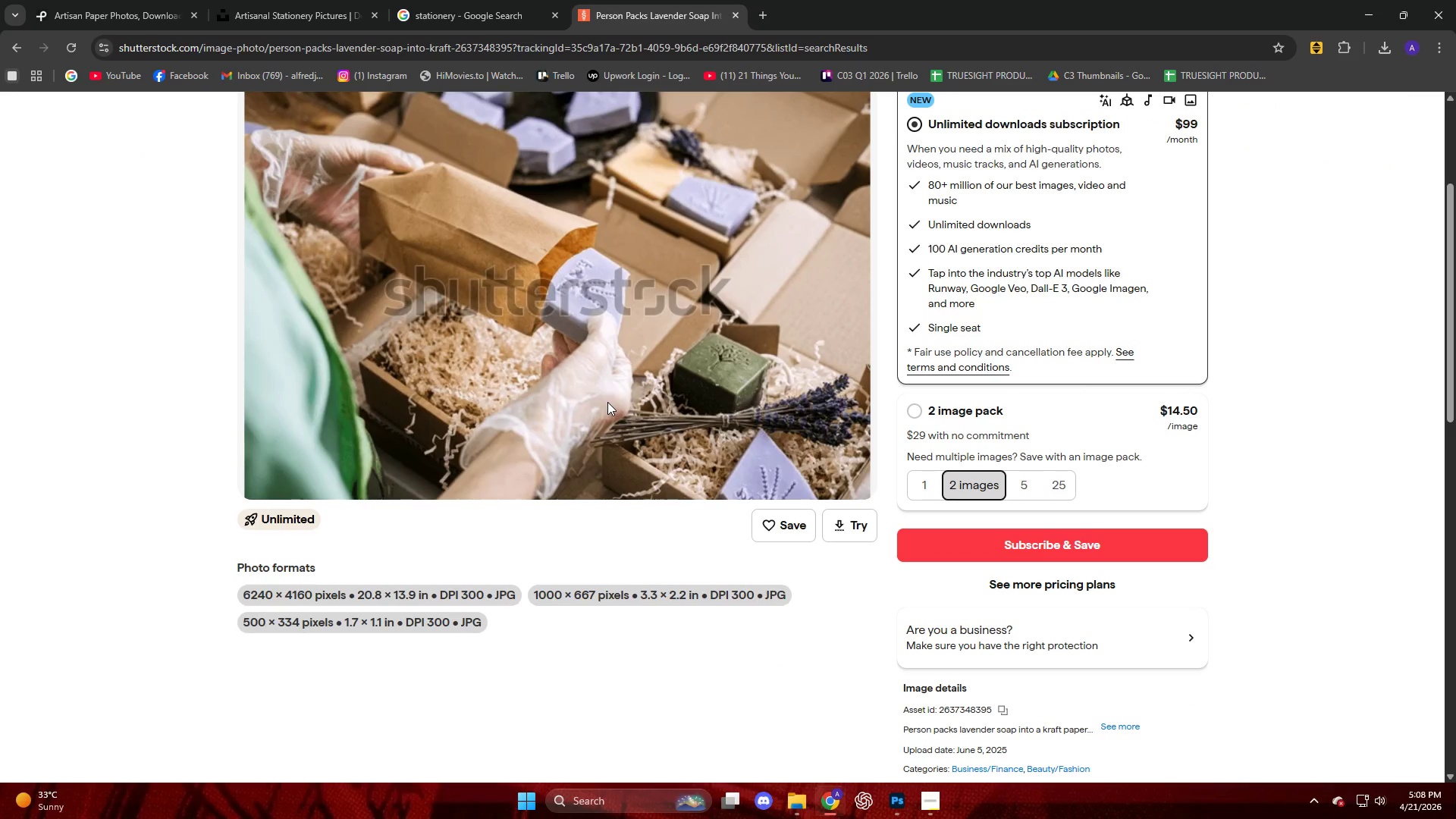 
scroll: coordinate [607, 402], scroll_direction: up, amount: 2.0
 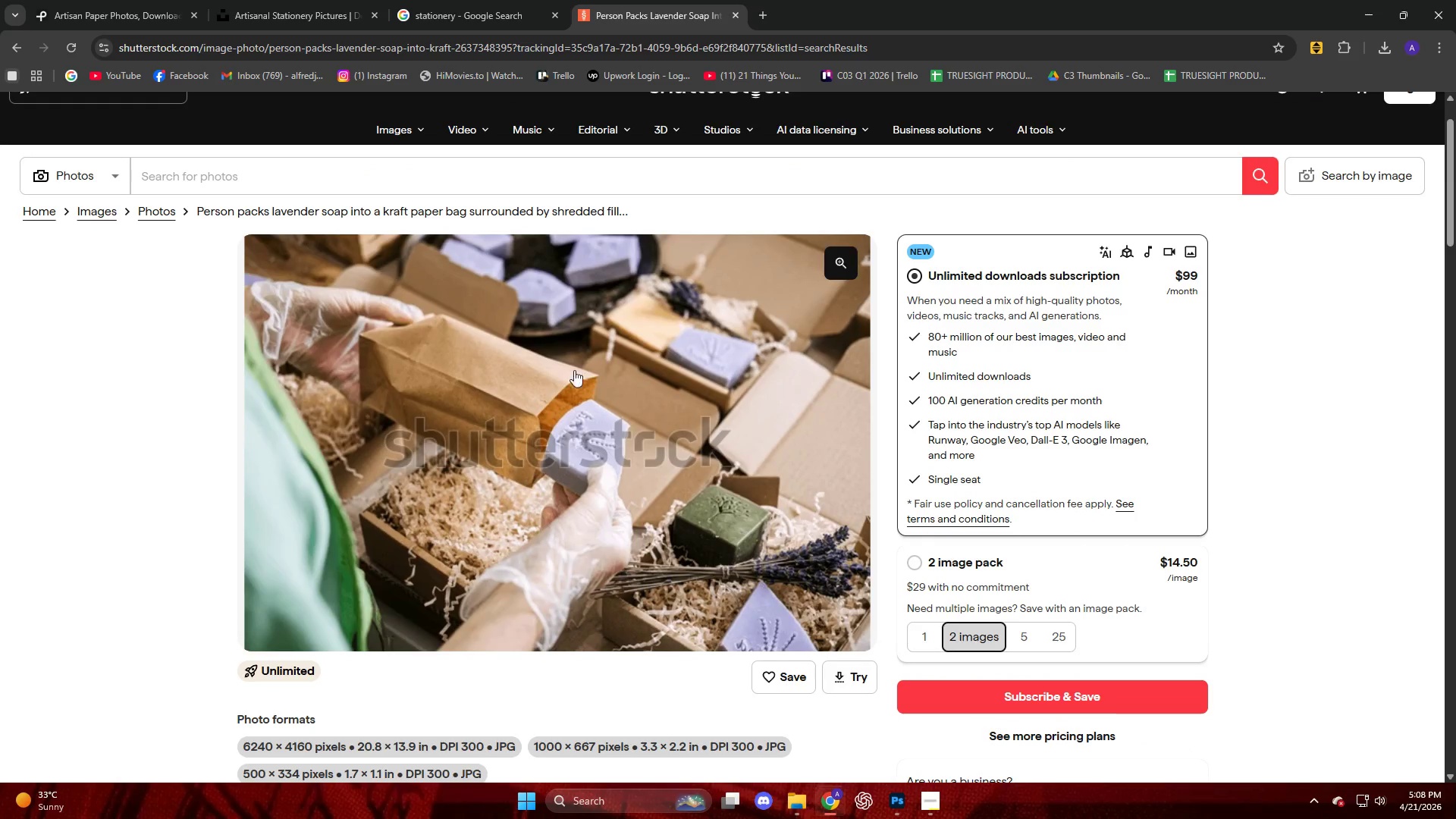 
right_click([528, 322])
 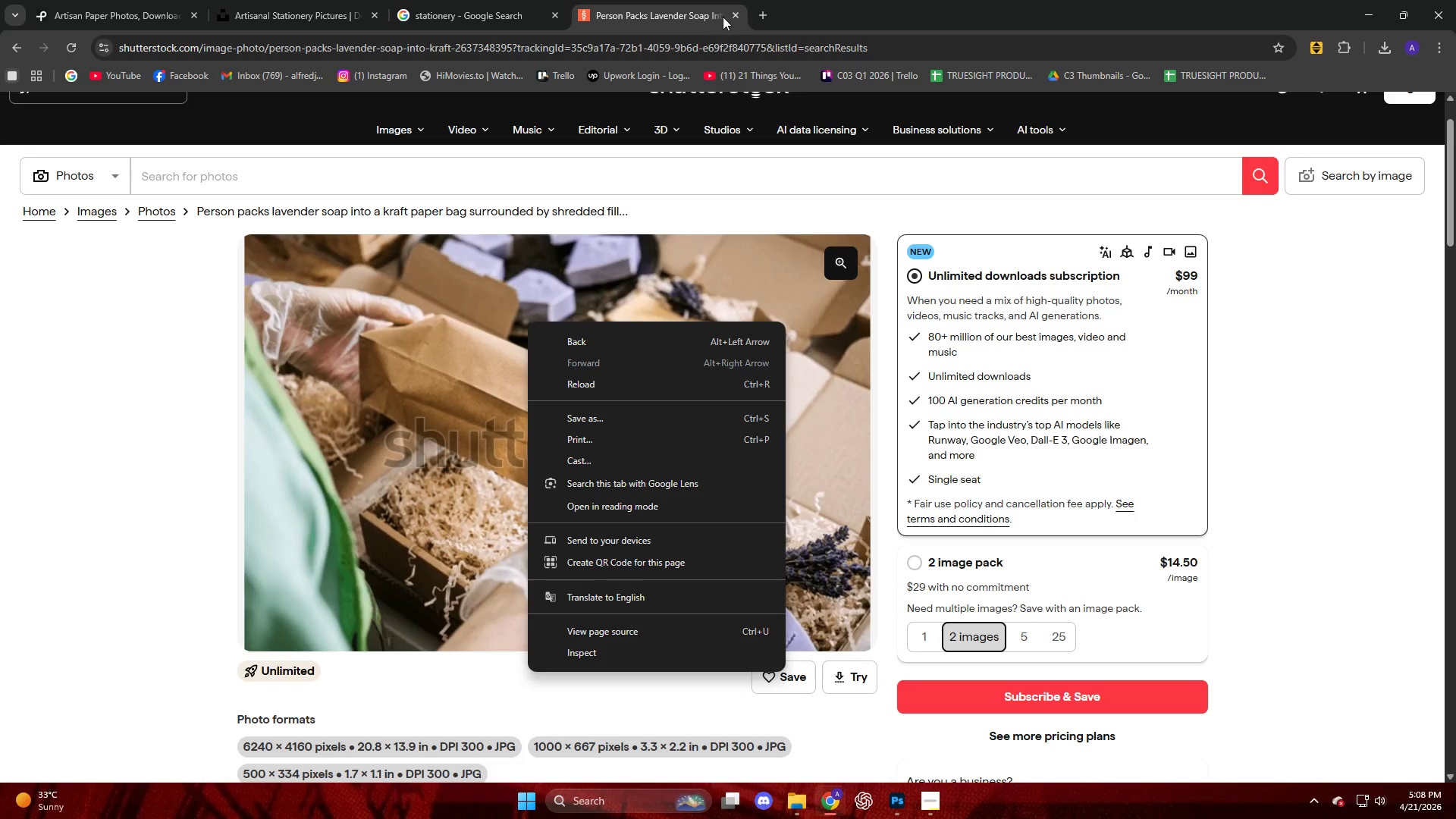 
wait(7.77)
 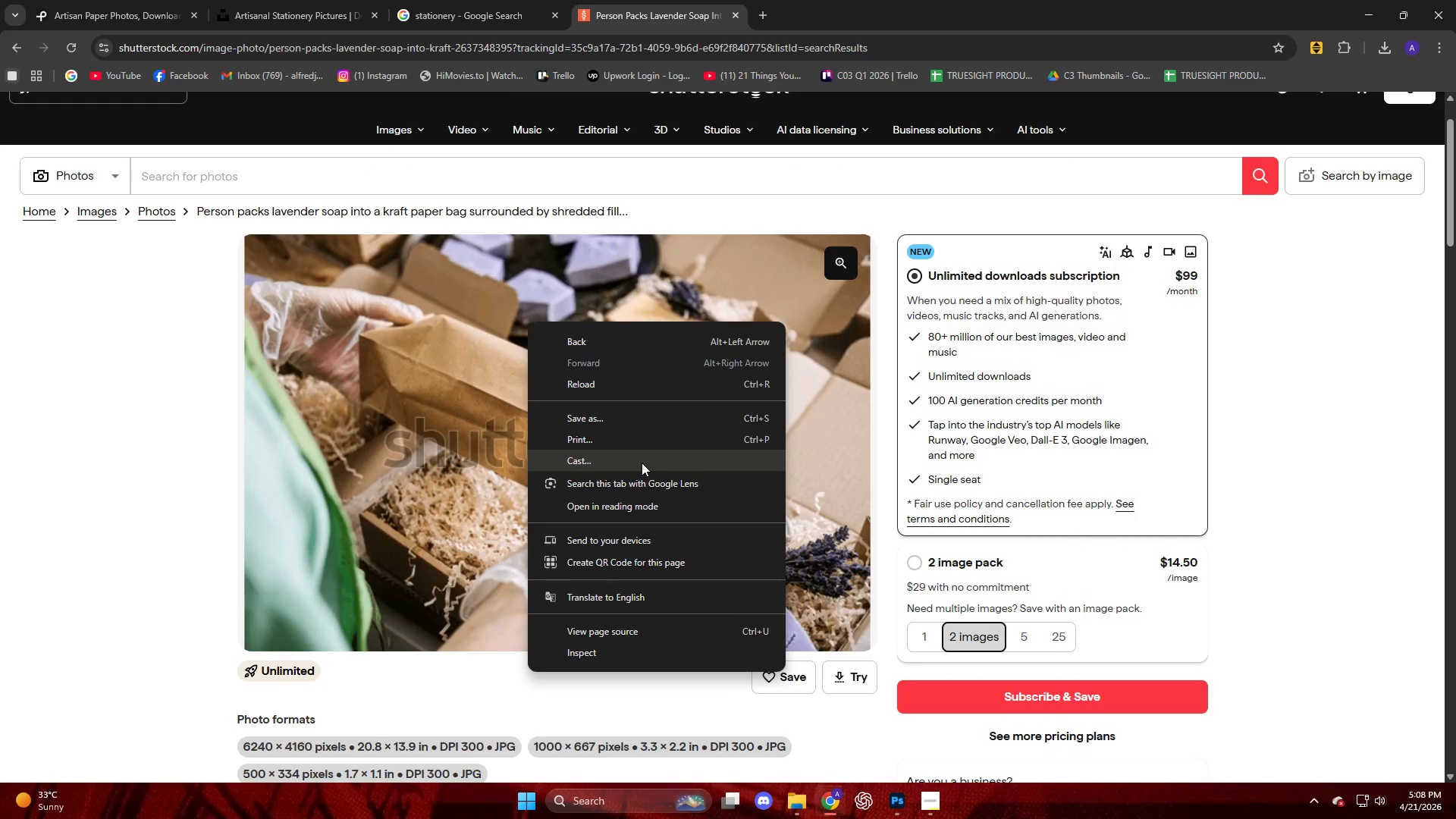 
left_click([736, 9])
 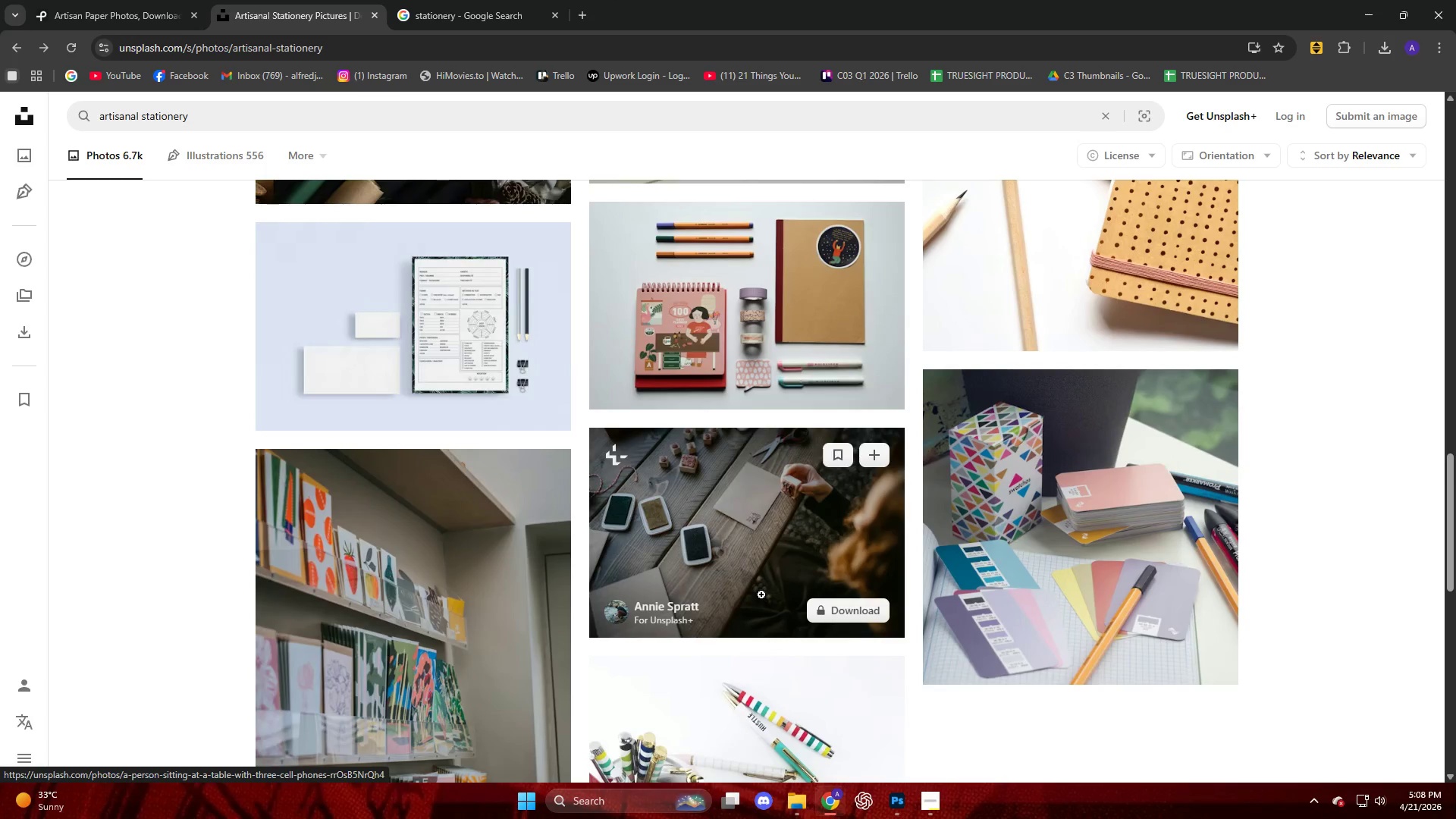 
left_click([752, 480])
 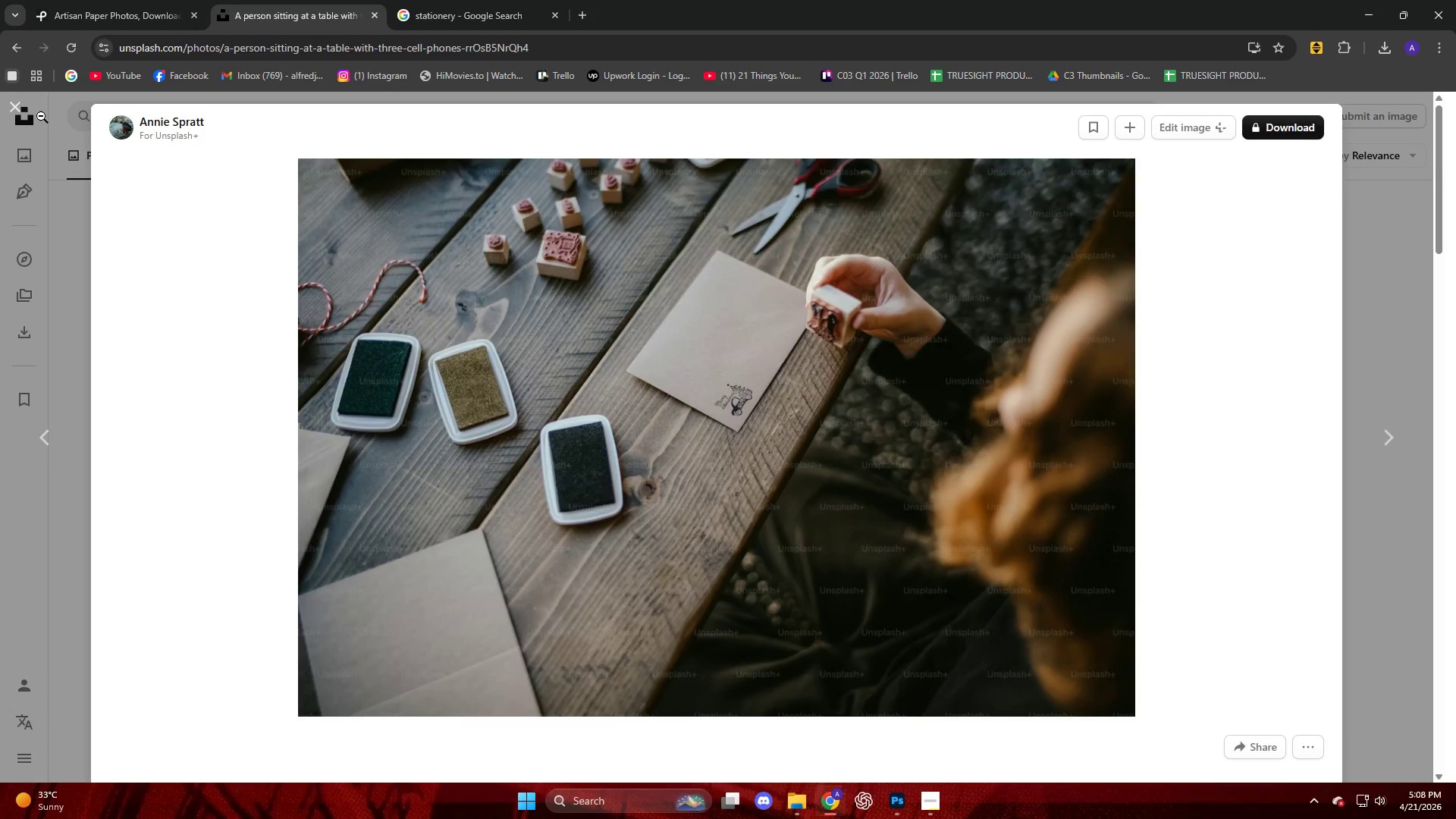 
left_click([17, 111])
 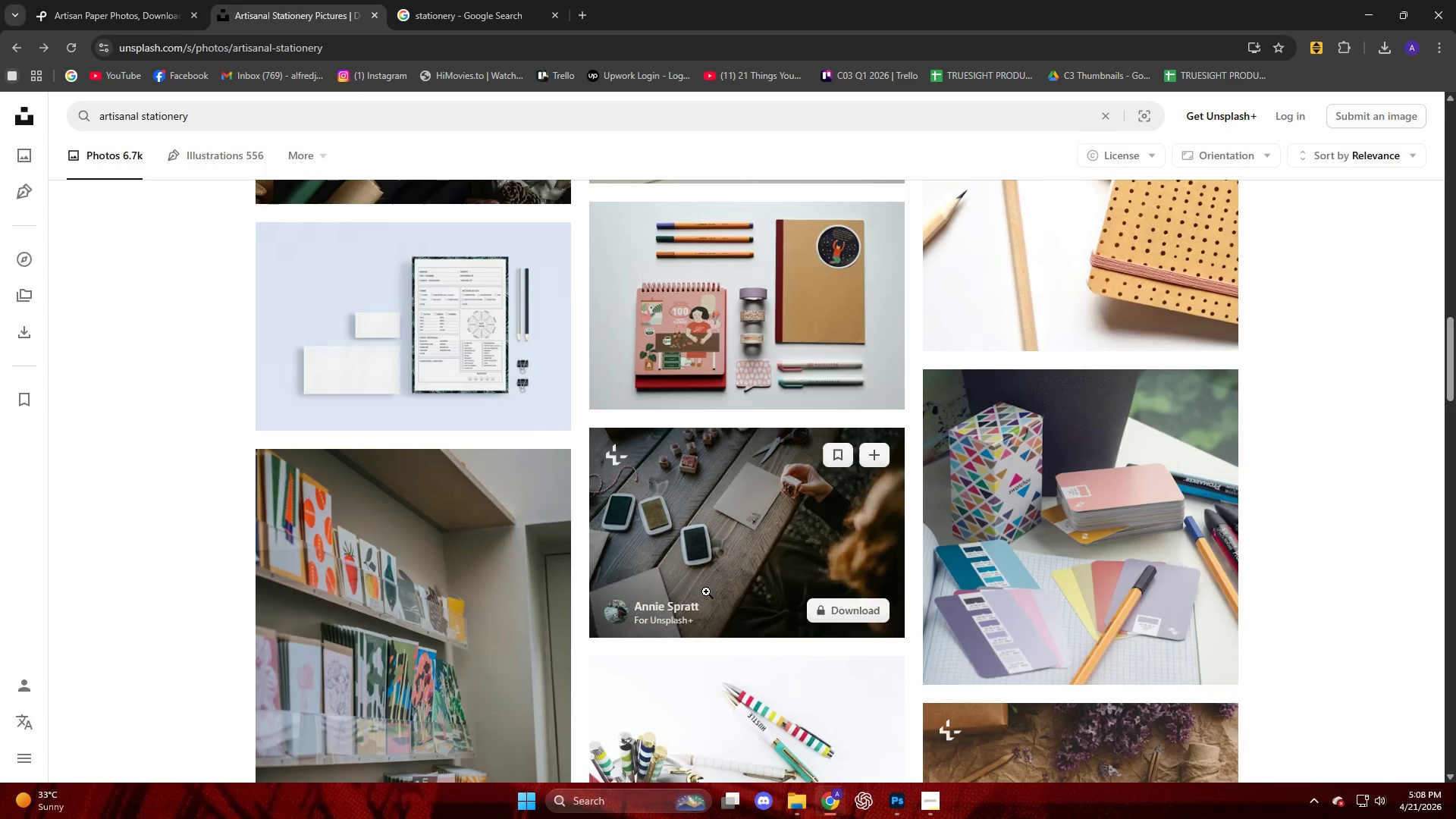 
scroll: coordinate [729, 610], scroll_direction: down, amount: 3.0
 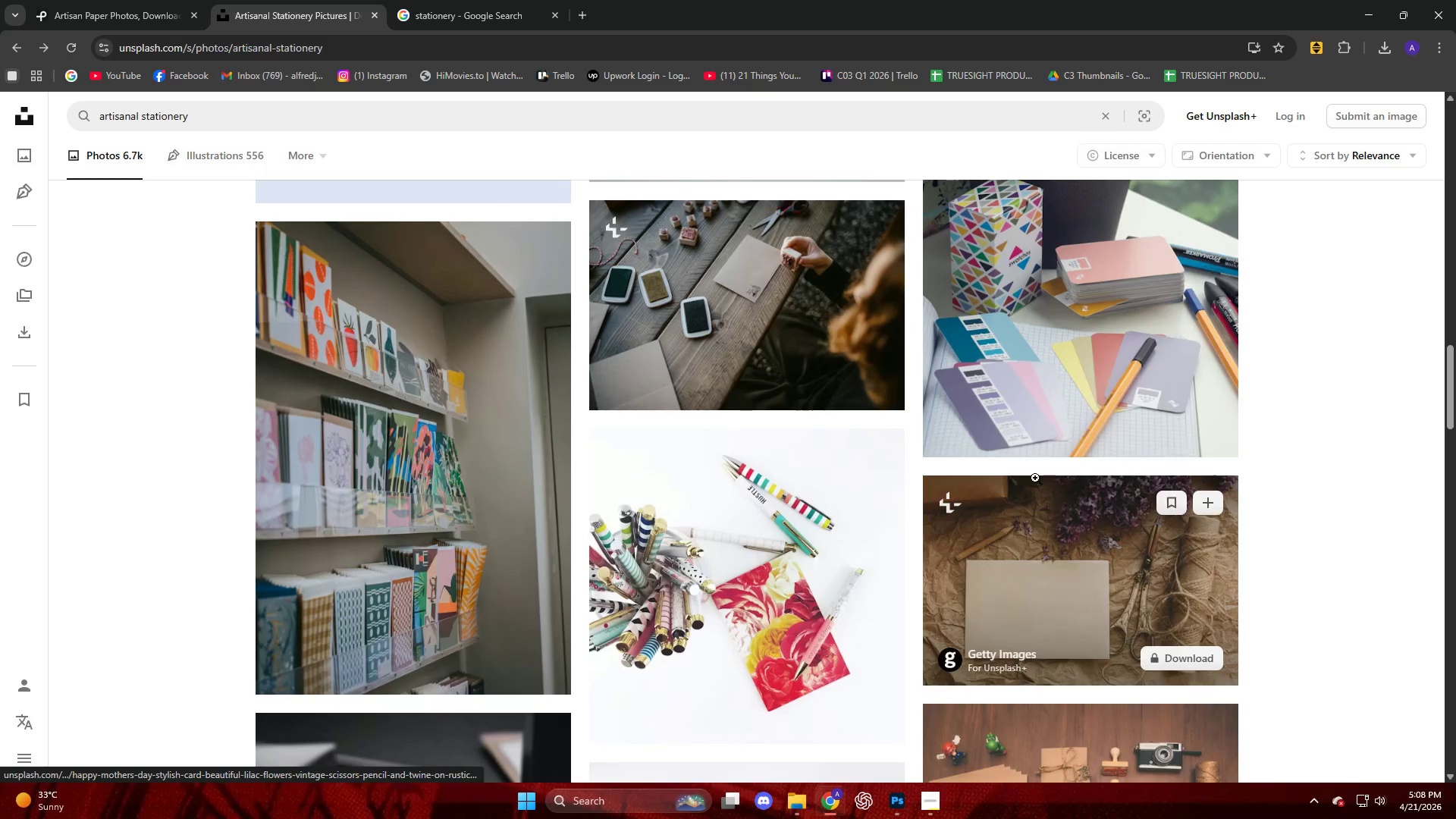 
left_click([1052, 422])
 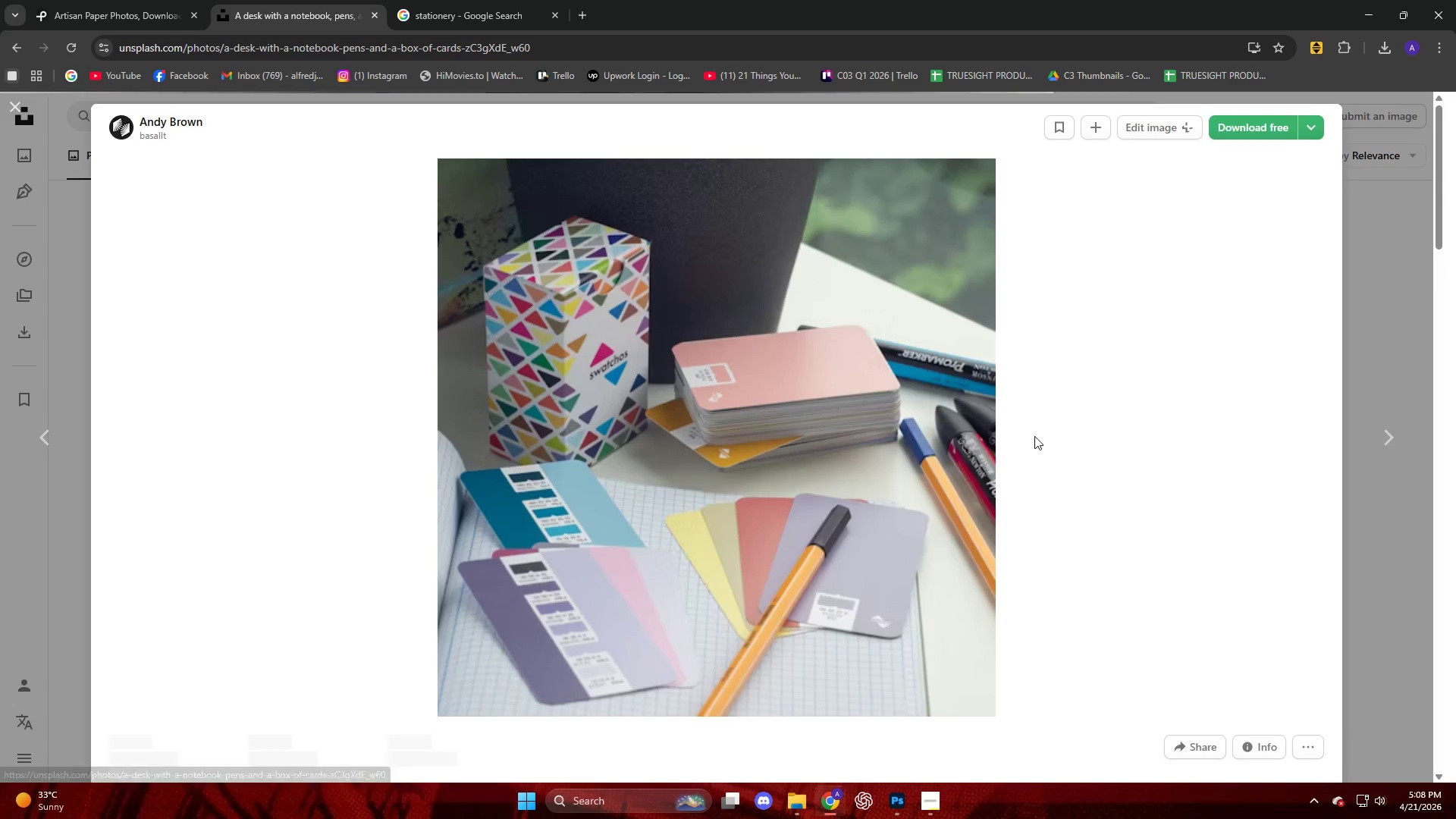 
scroll: coordinate [862, 544], scroll_direction: down, amount: 3.0
 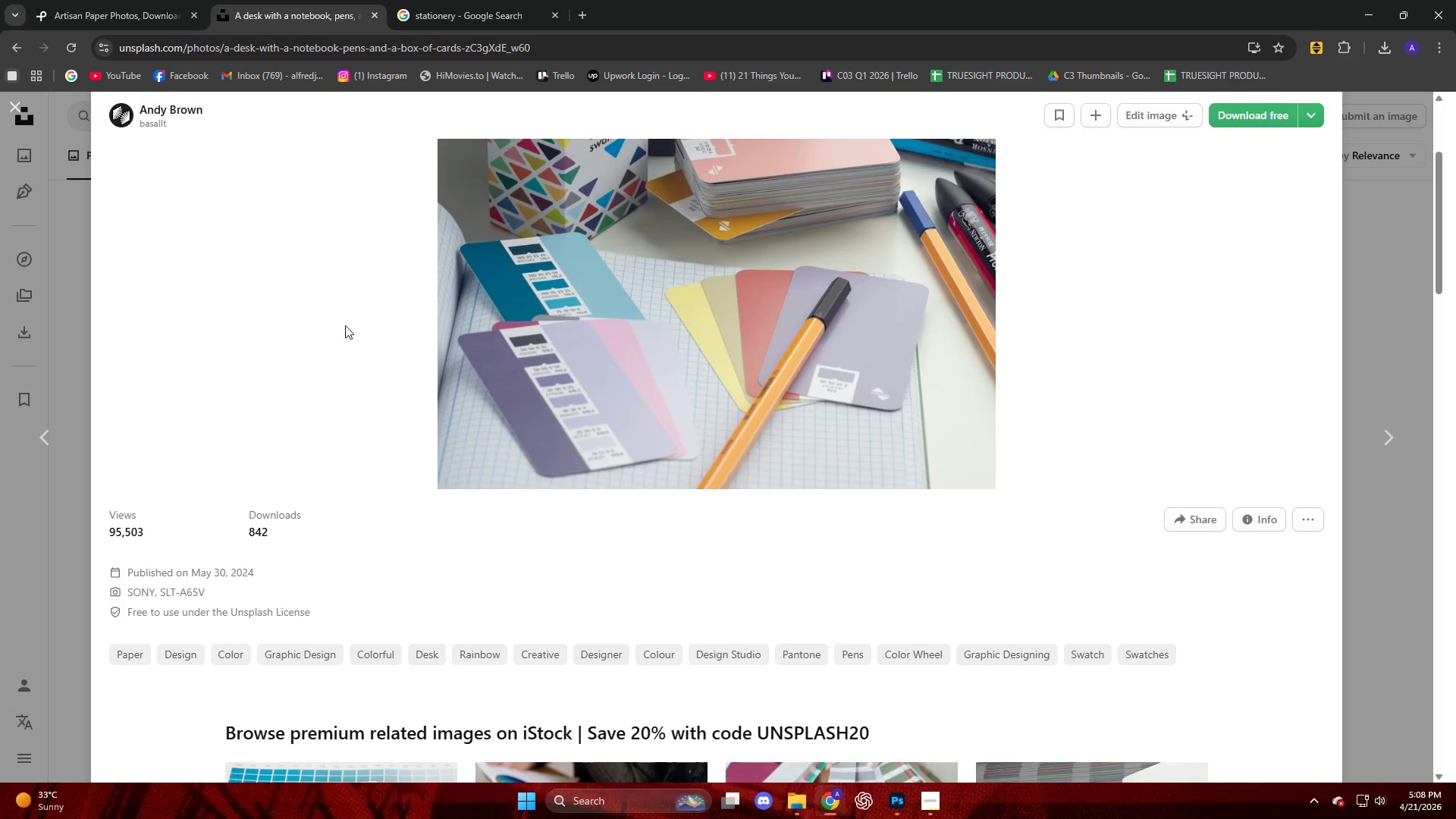 
left_click([11, 102])
 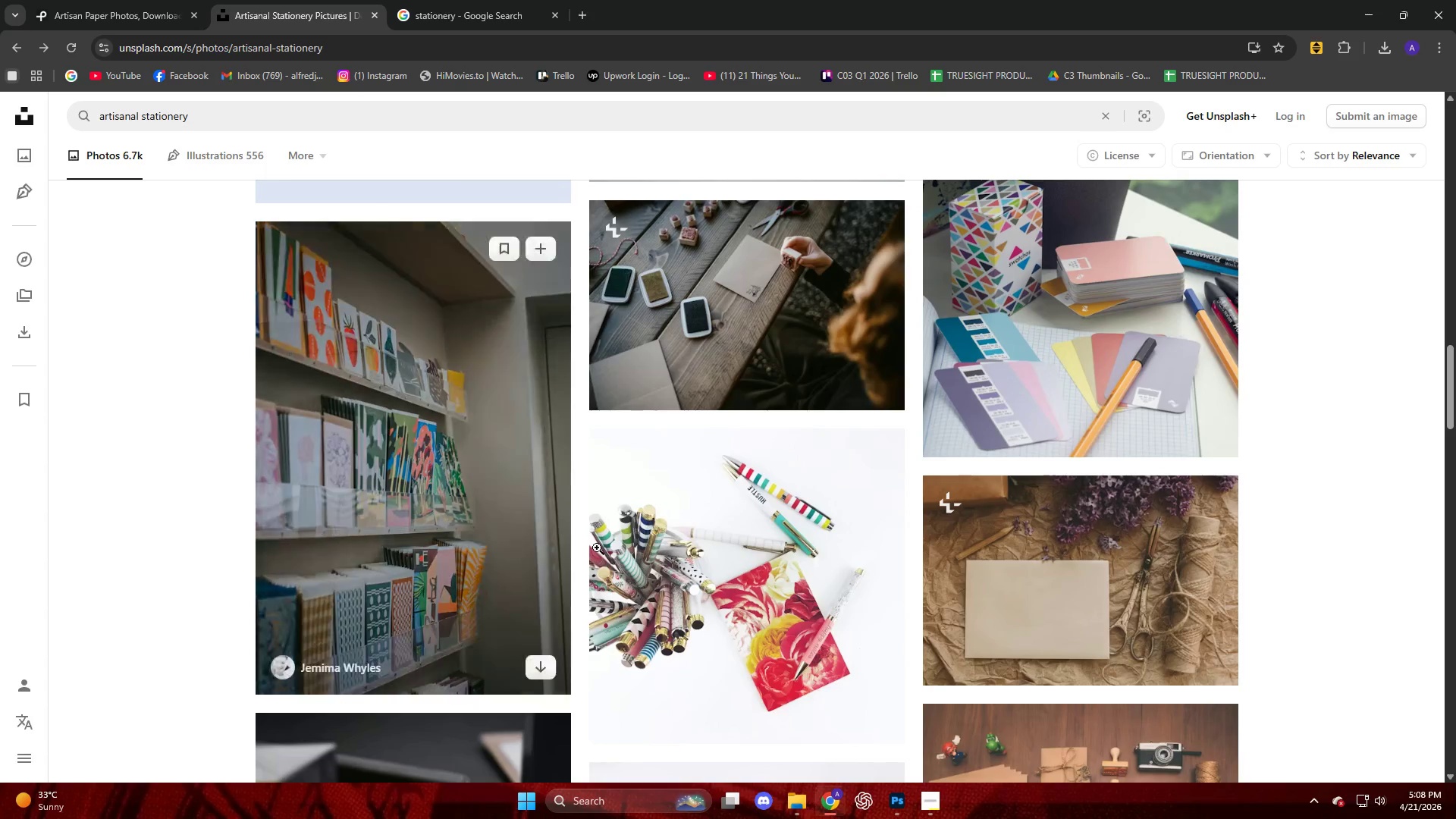 
scroll: coordinate [723, 585], scroll_direction: down, amount: 2.0
 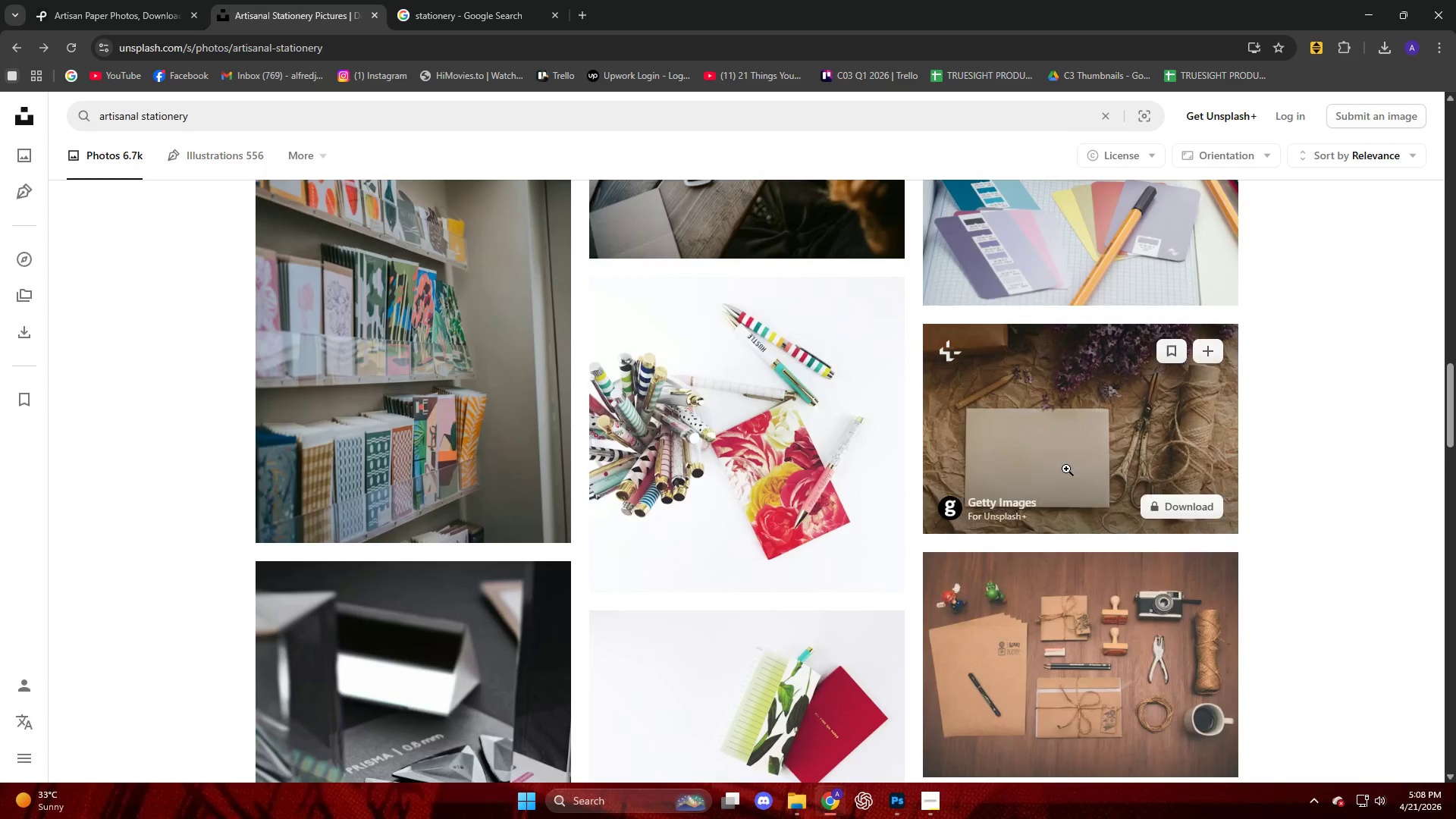 
left_click([1064, 466])
 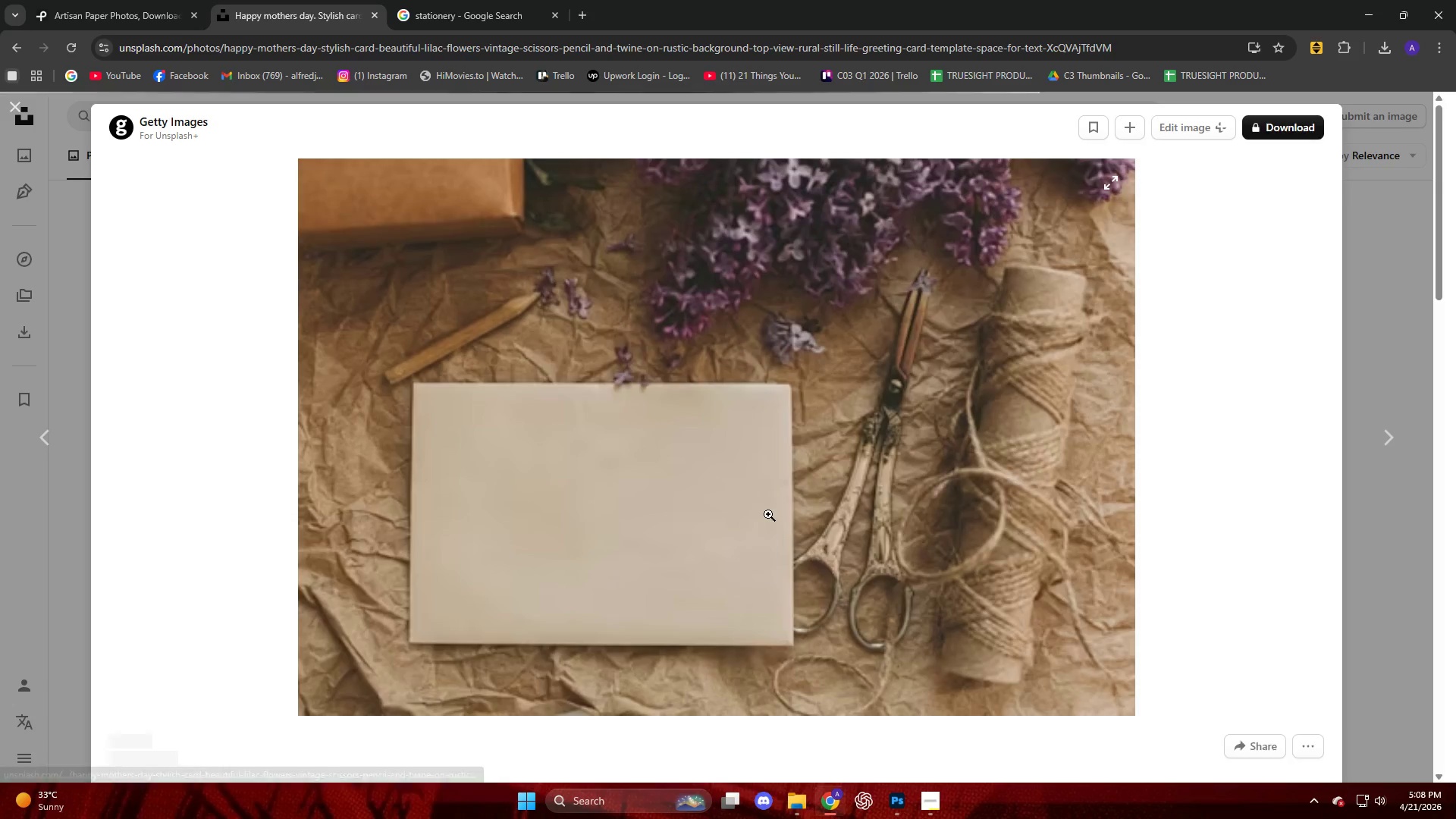 
scroll: coordinate [642, 531], scroll_direction: down, amount: 2.0
 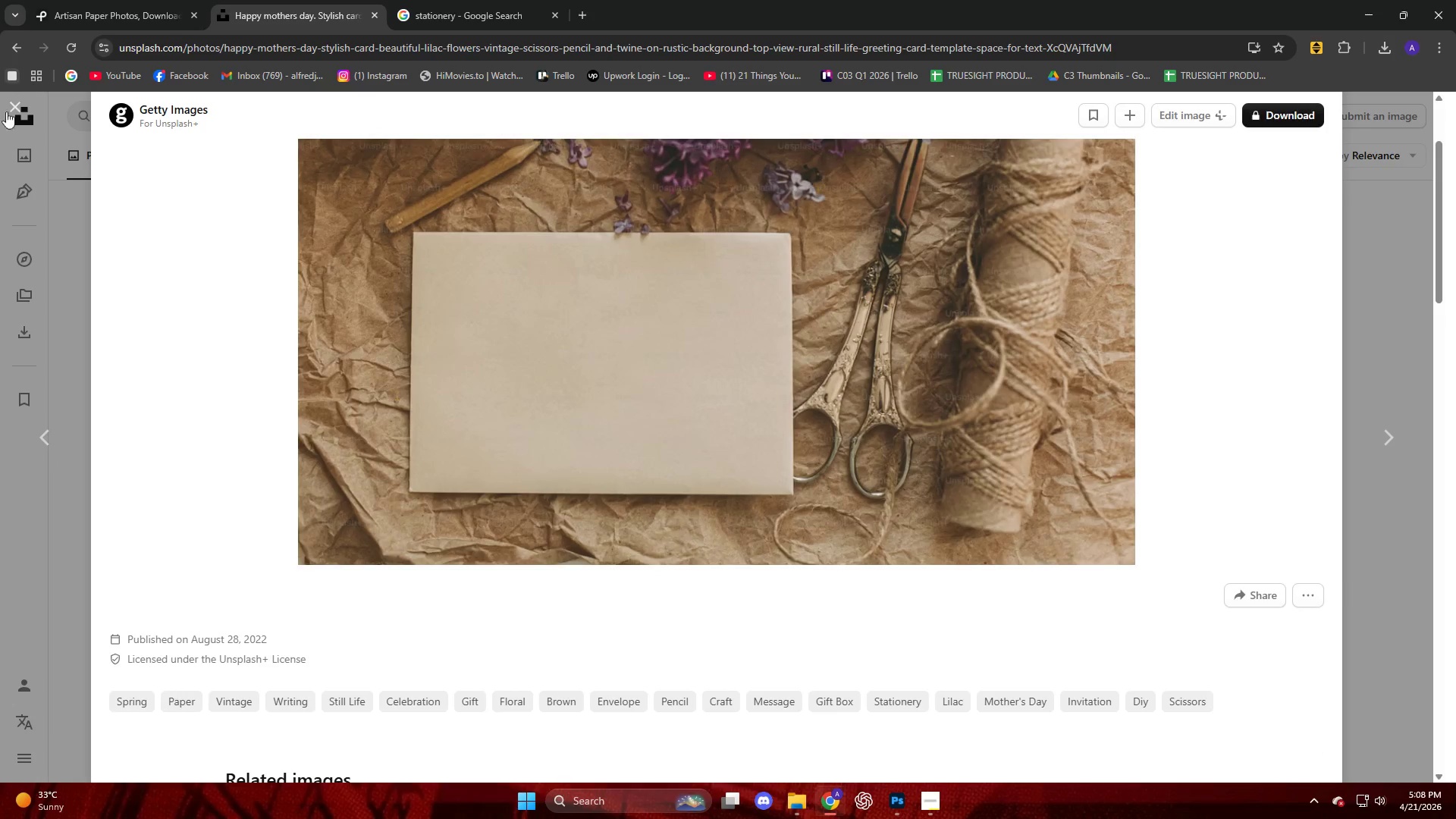 
left_click([25, 106])
 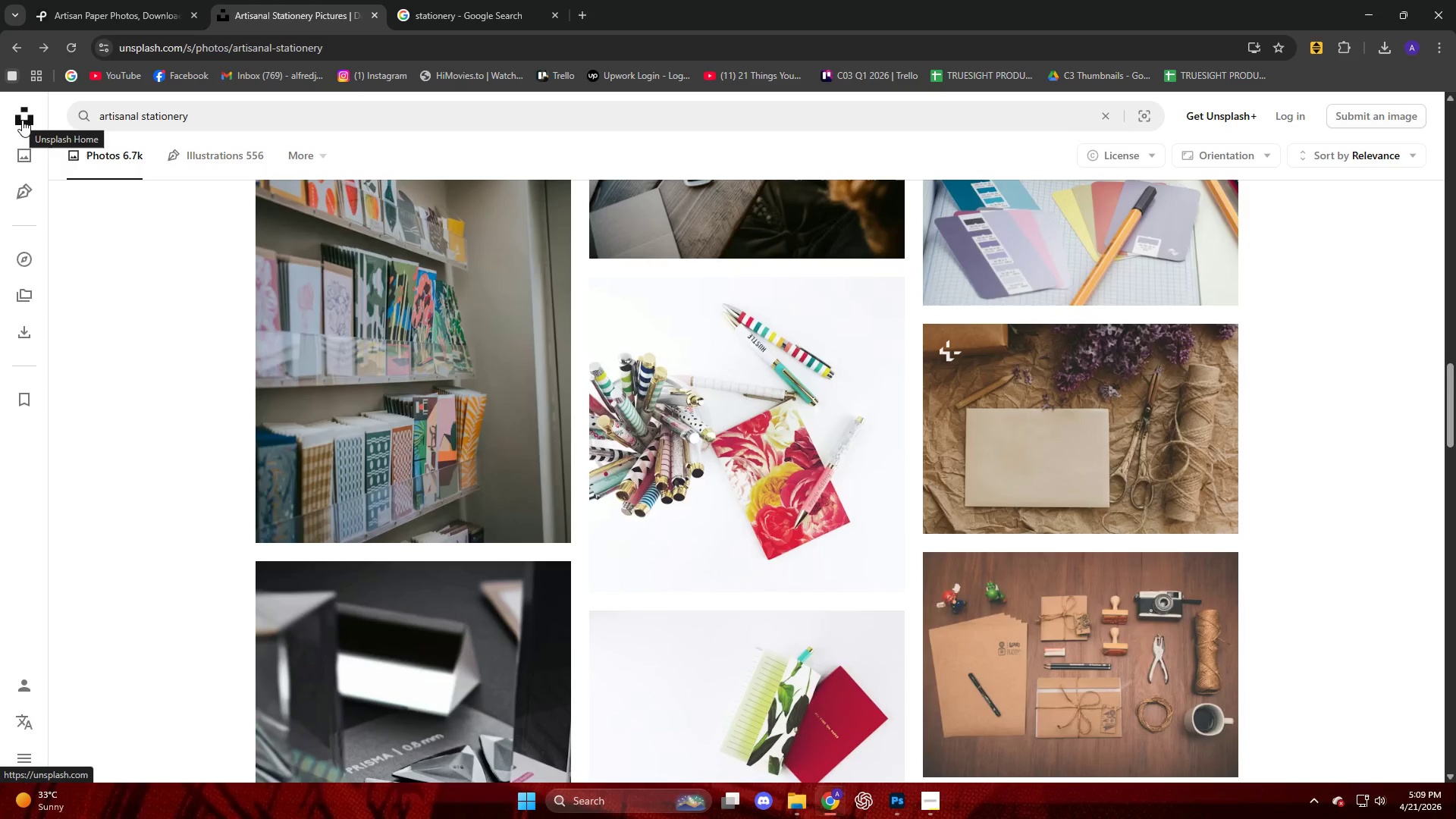 
wait(74.28)
 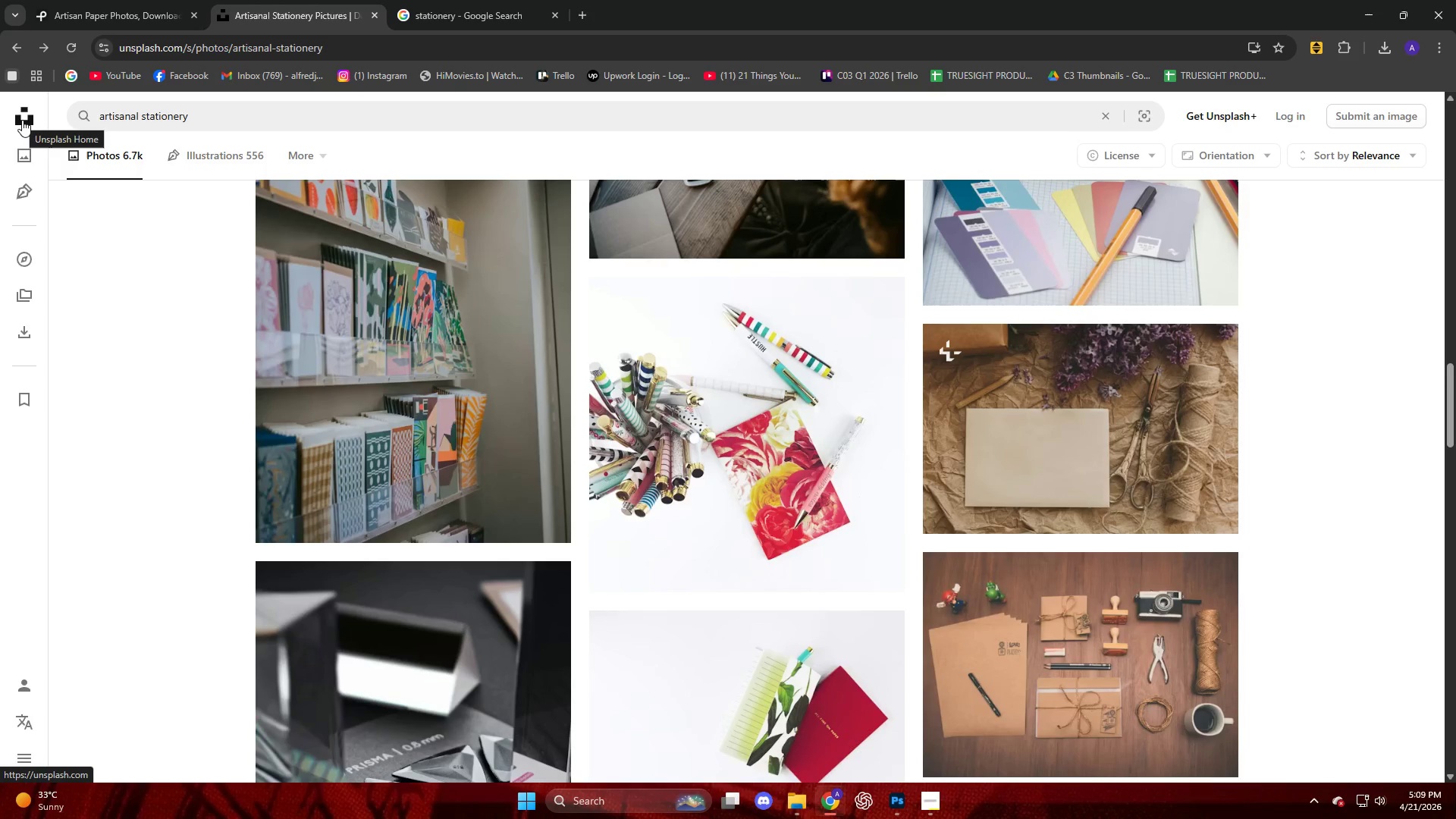 
left_click([582, 13])
 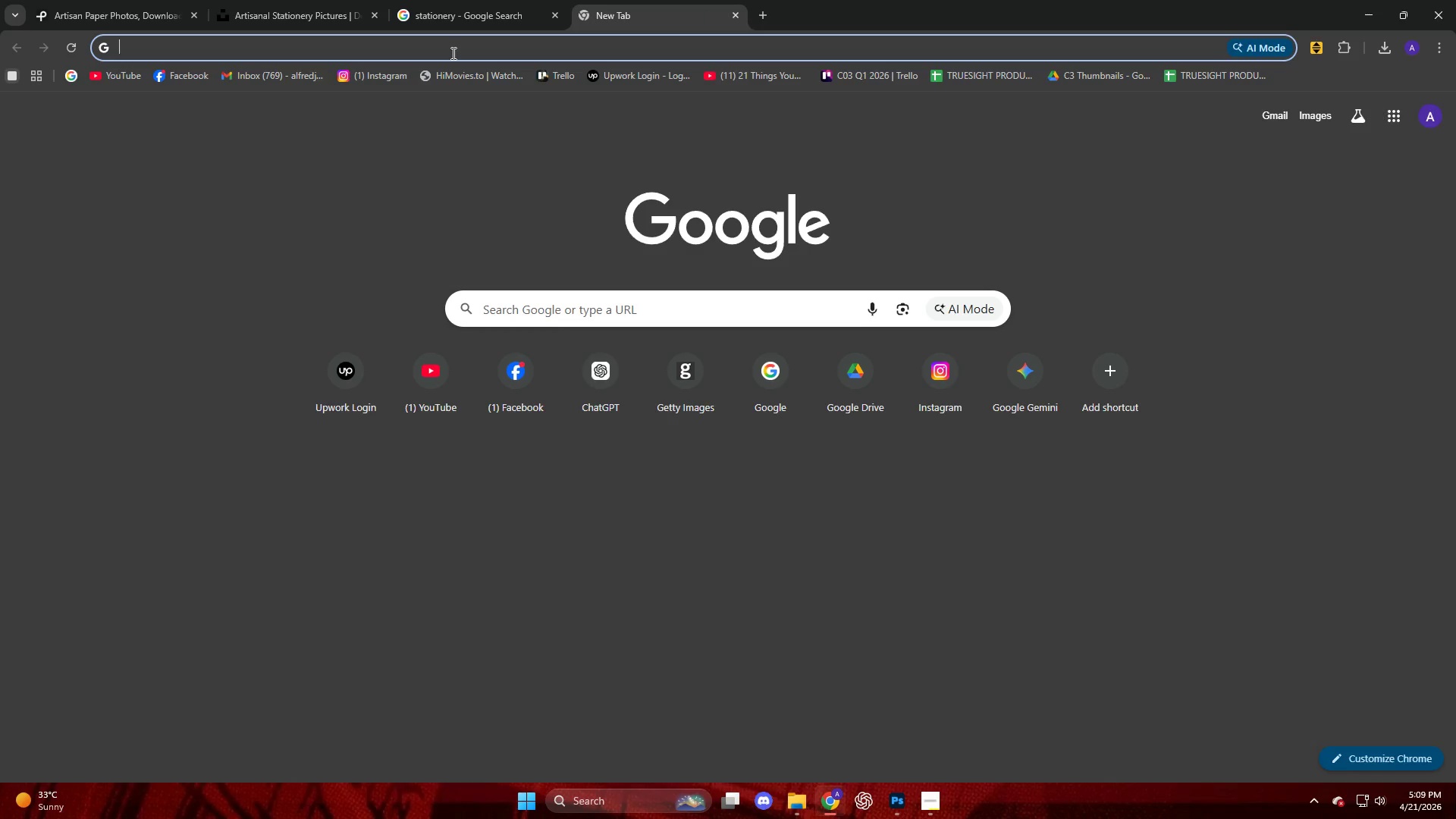 
type(pixabouy)
 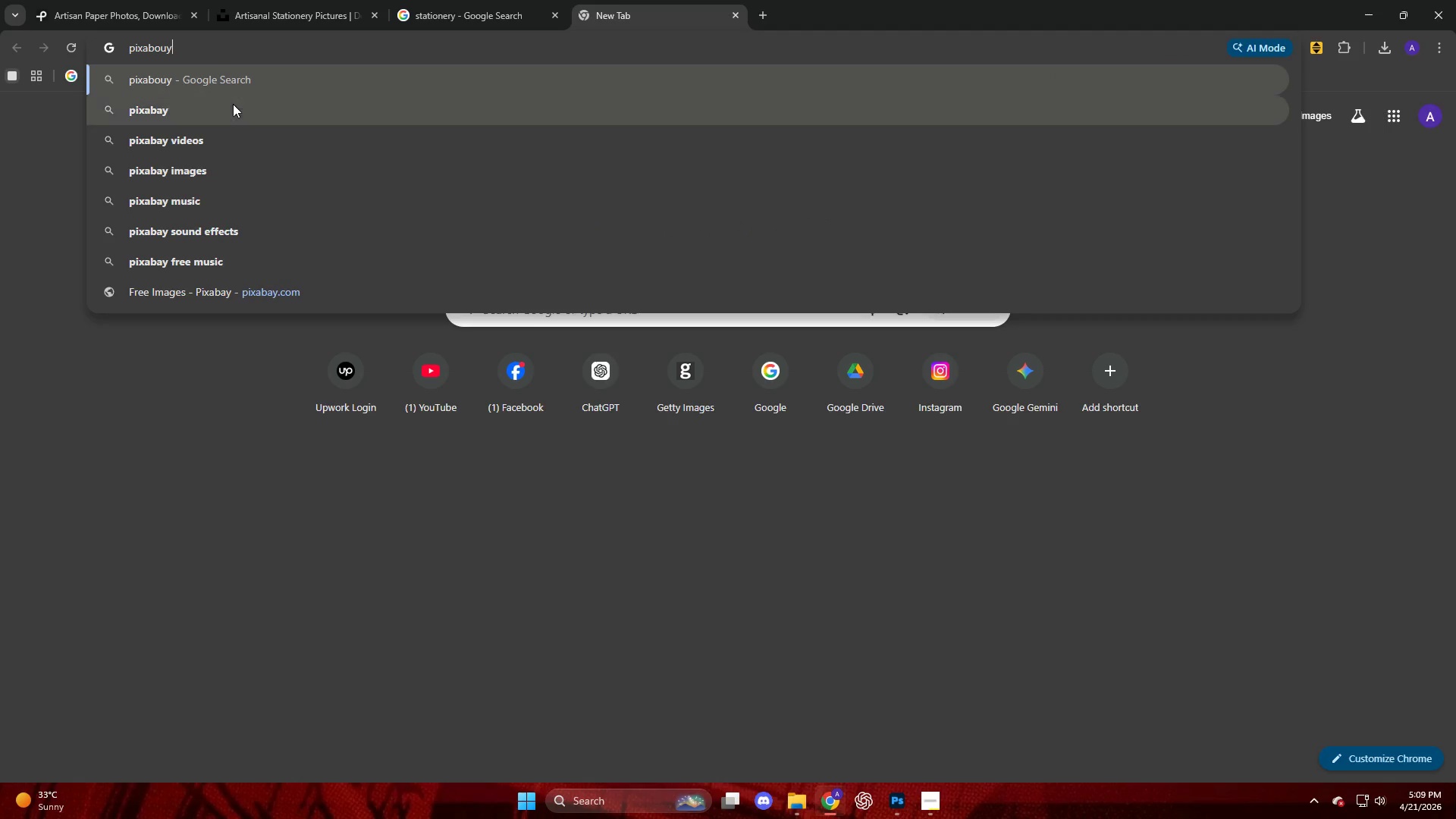 
left_click([254, 116])
 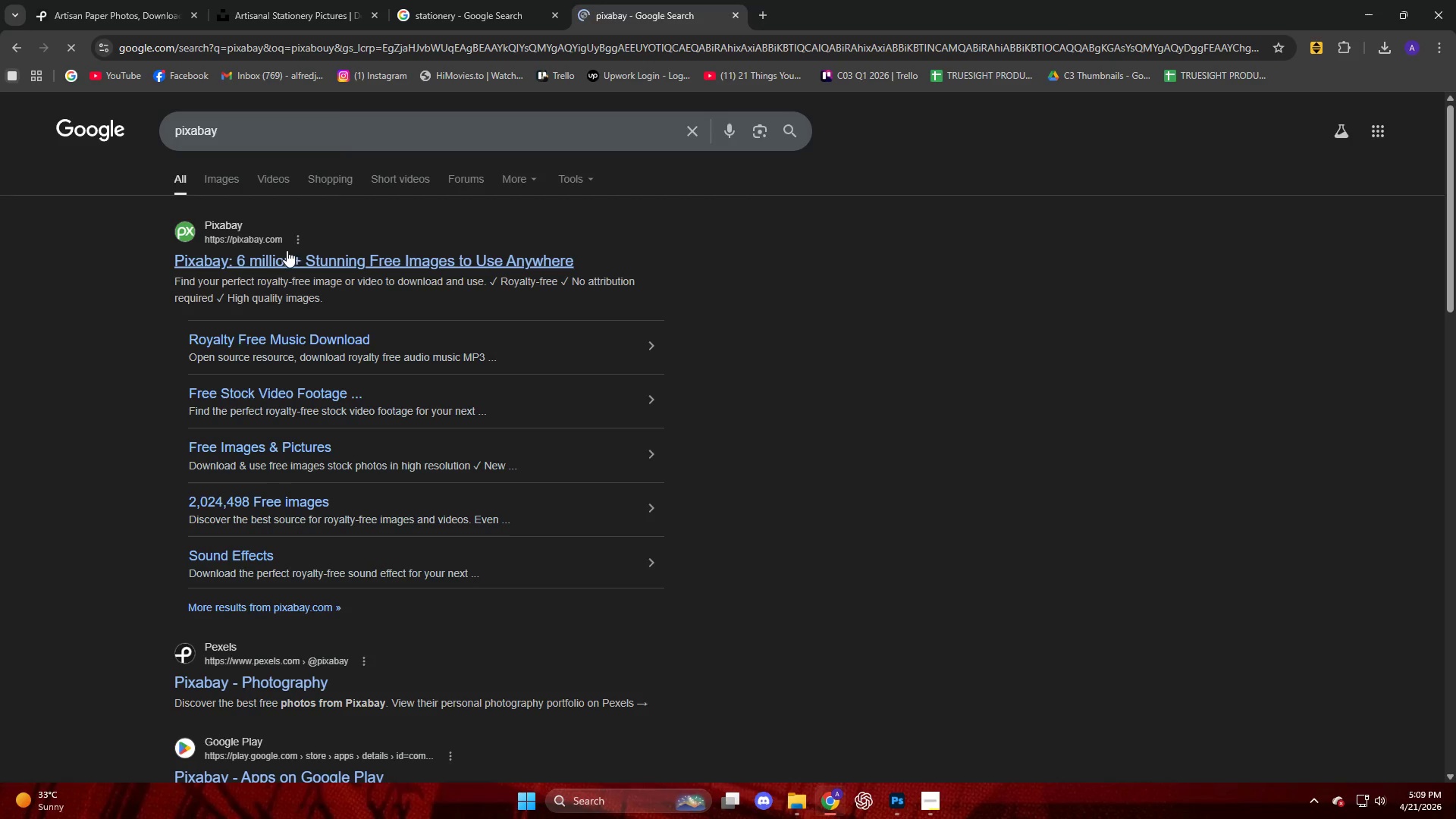 
left_click([265, 258])
 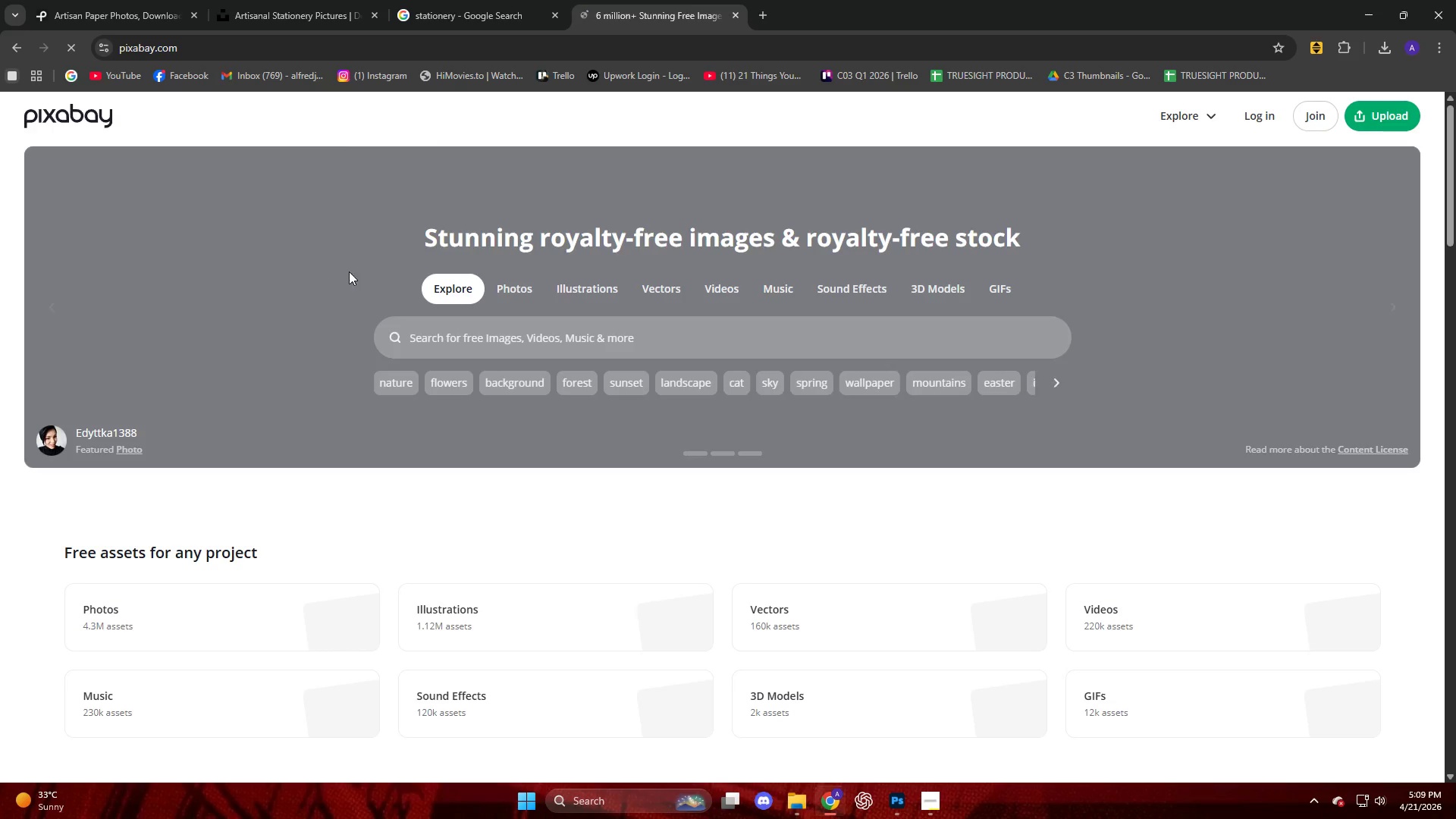 
left_click([517, 332])
 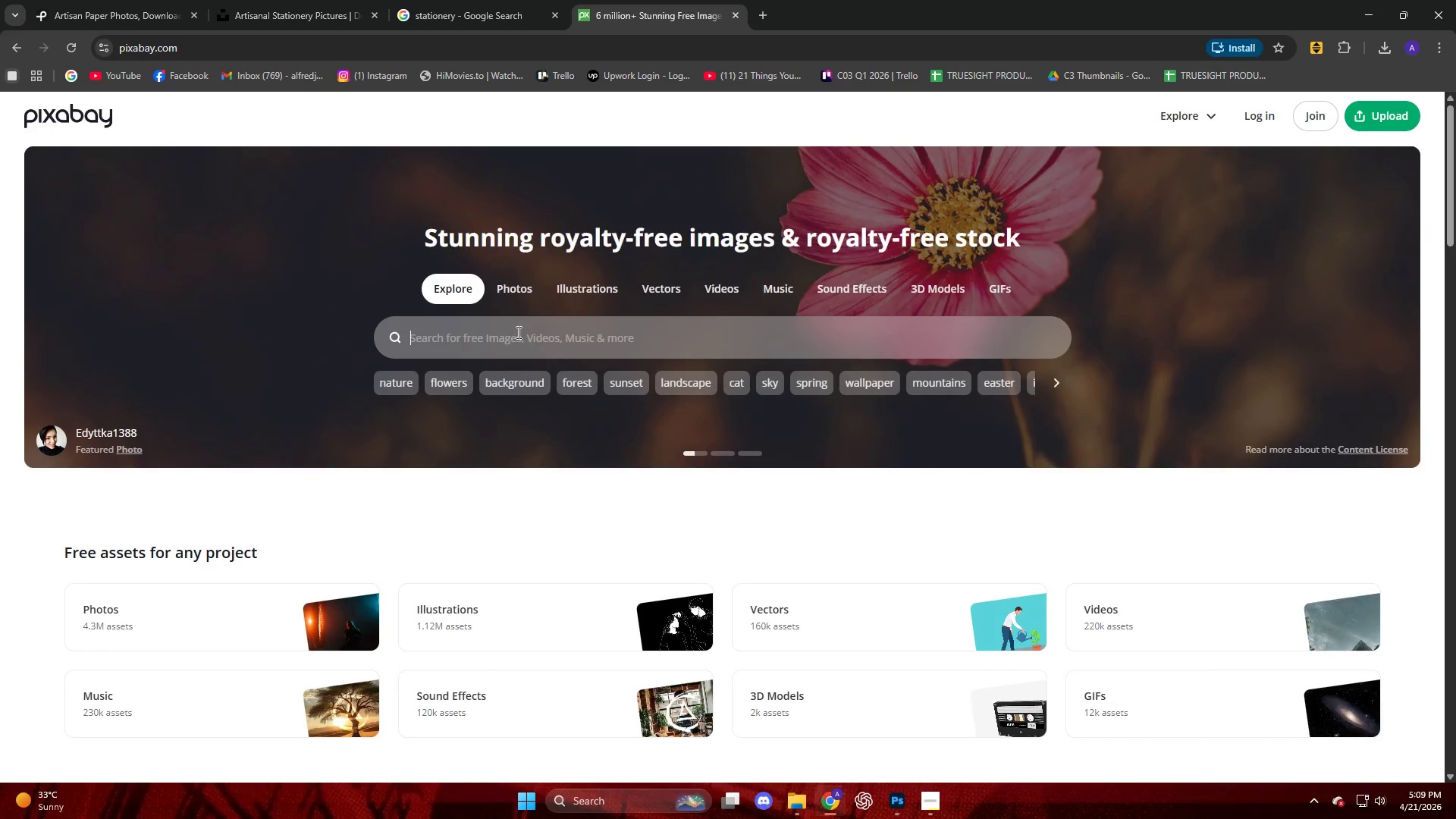 
key(Control+V)
 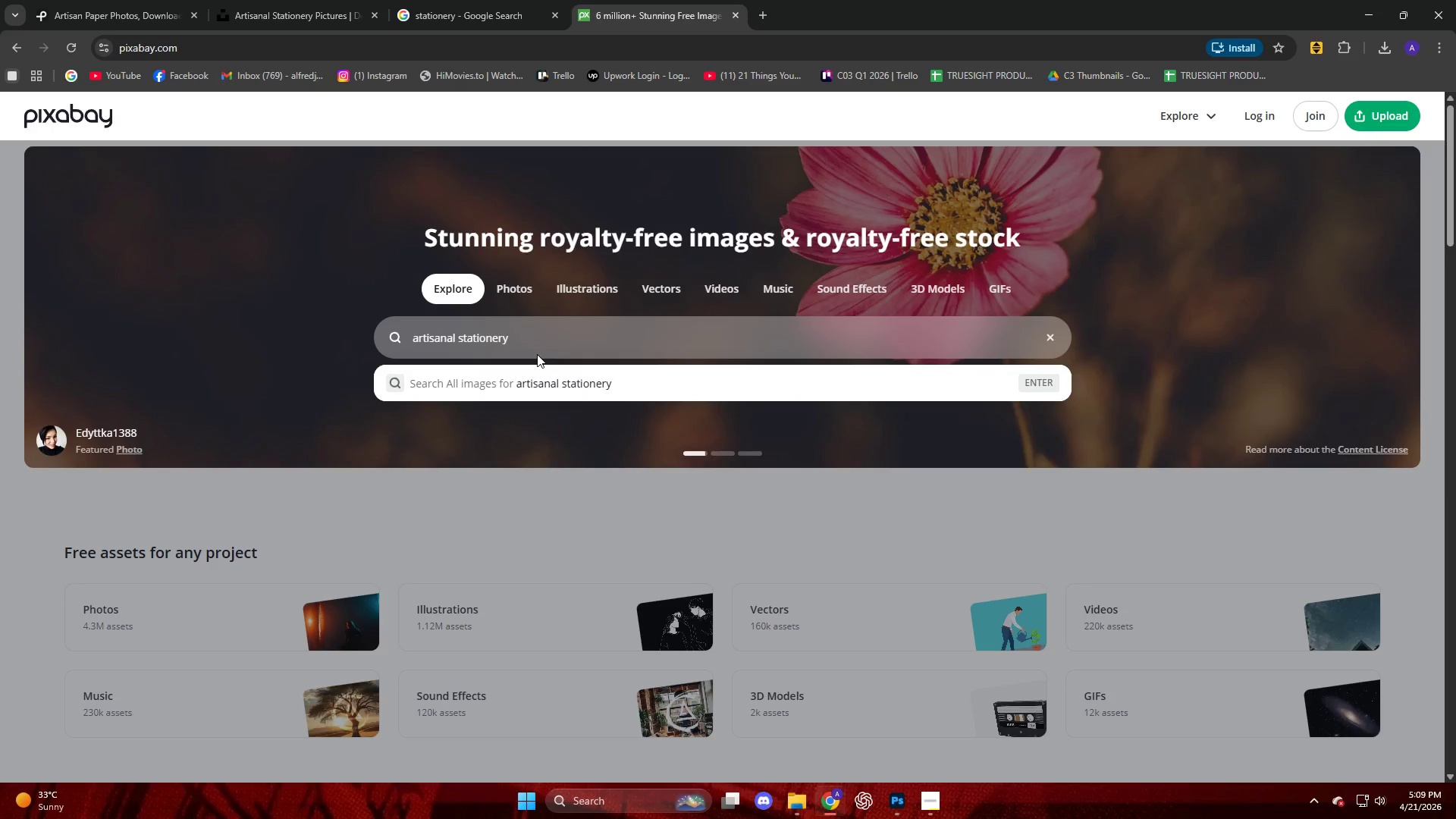 
key(Enter)
 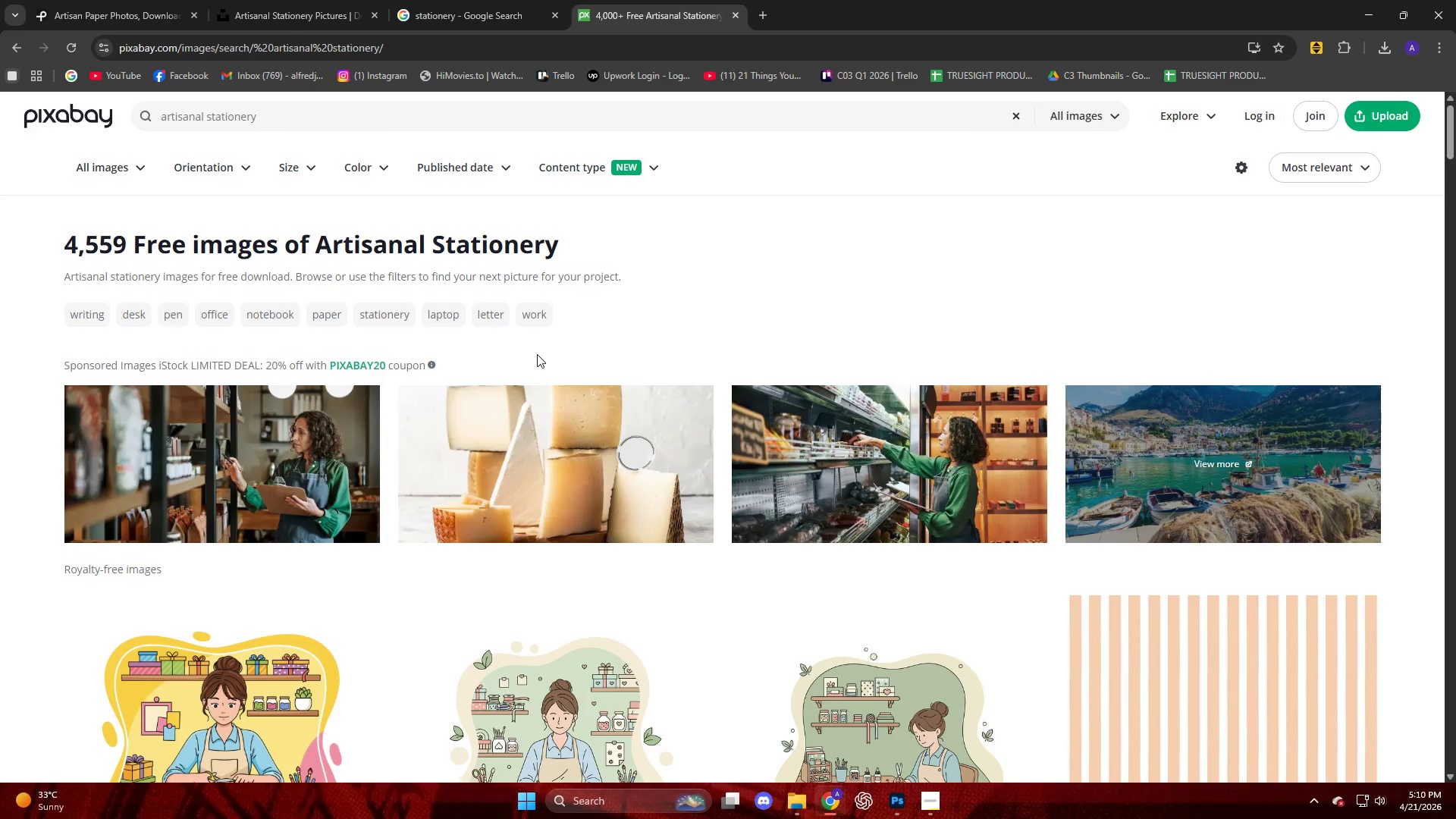 
wait(7.84)
 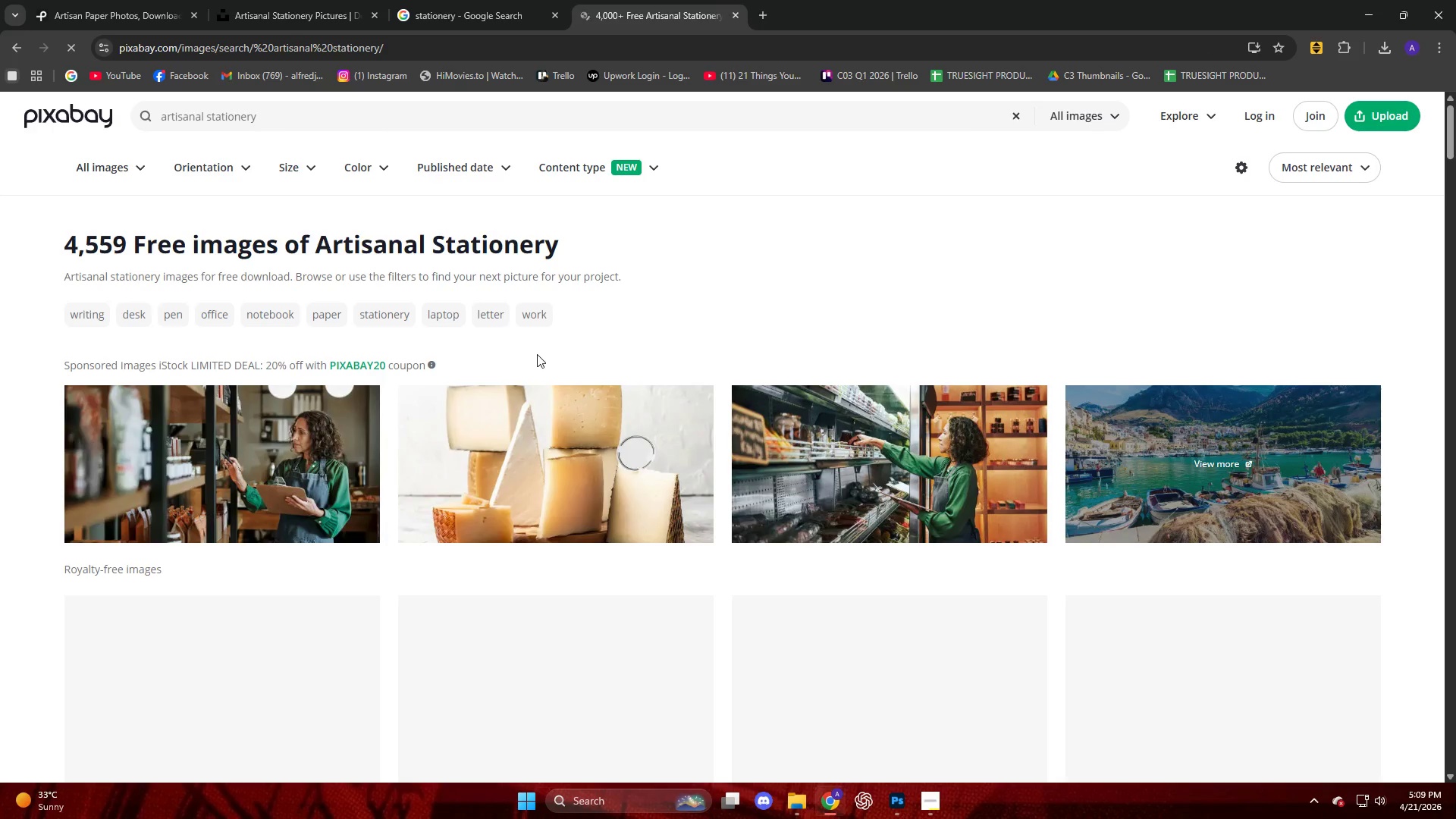 
scroll: coordinate [603, 495], scroll_direction: down, amount: 20.0
 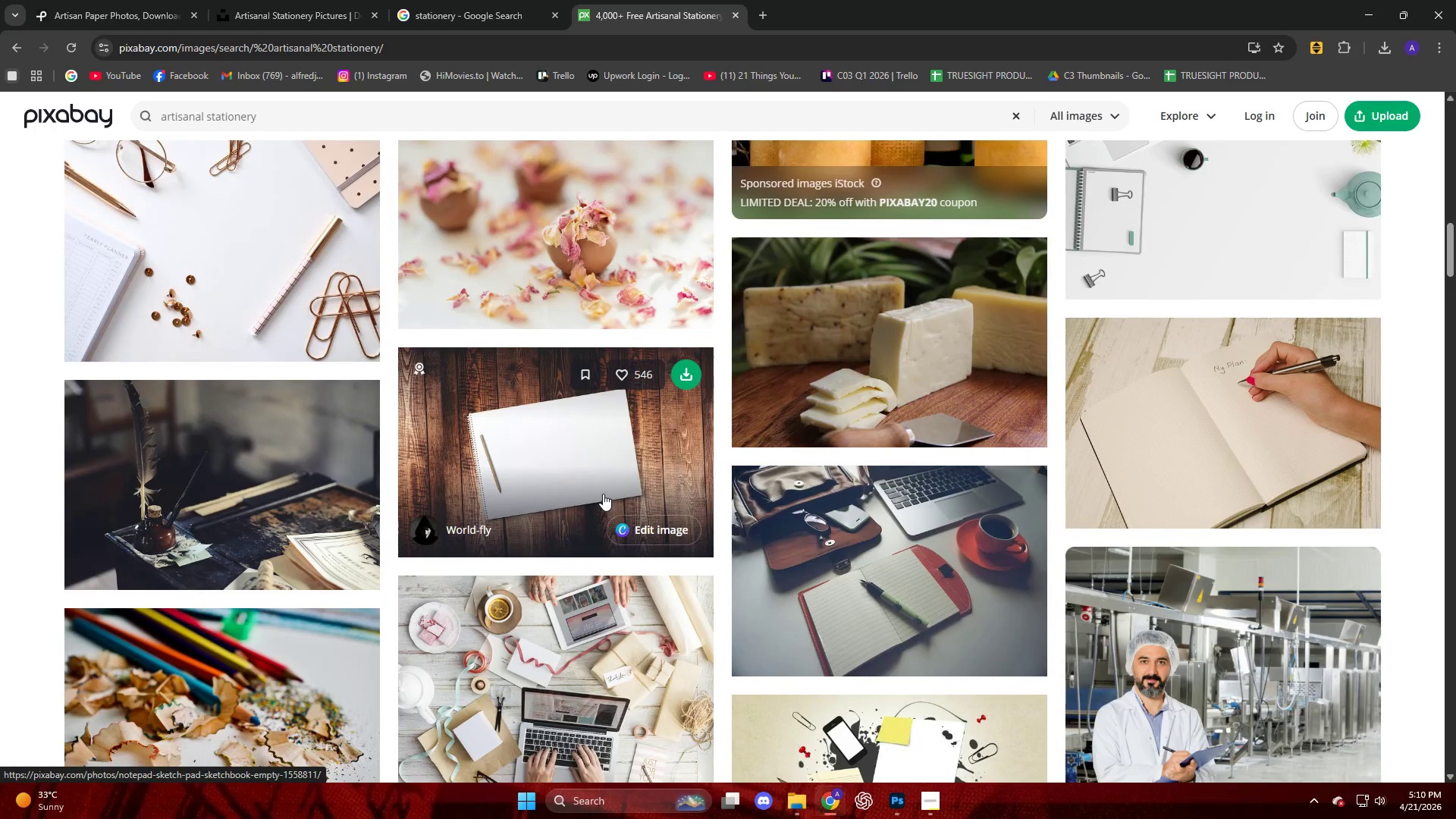 
left_click([333, 497])
 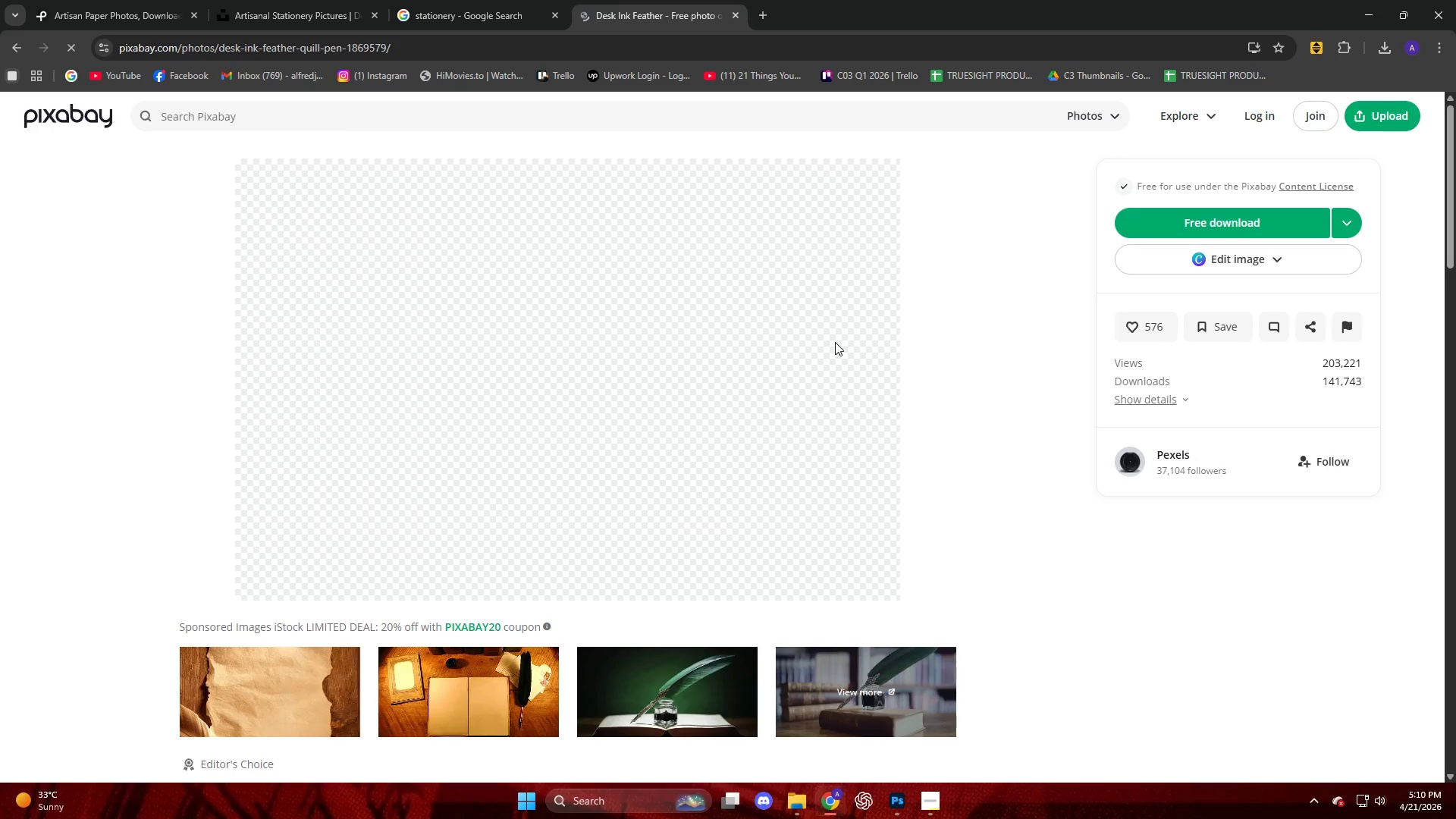 
left_click([1166, 218])
 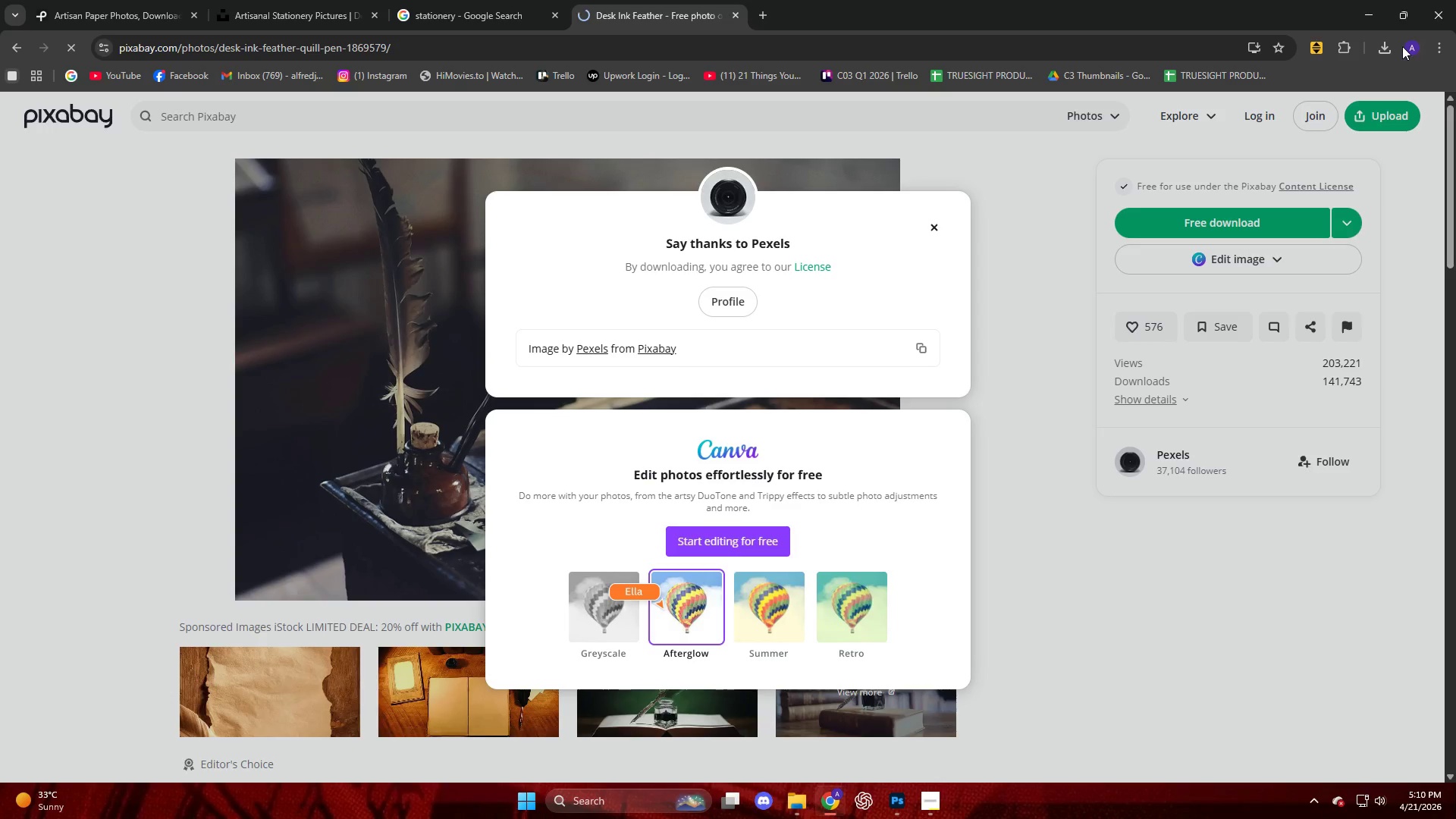 
wait(6.3)
 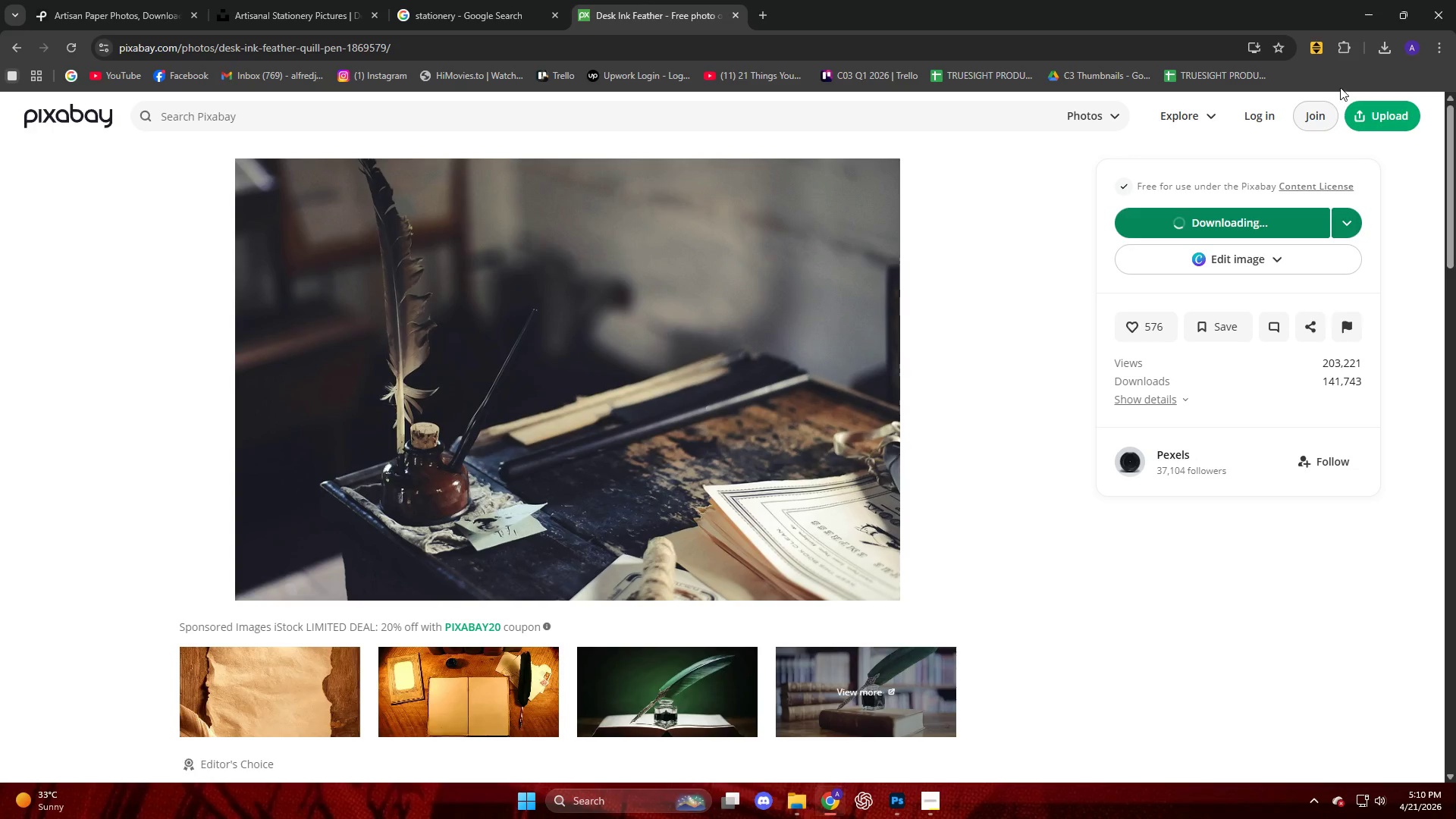 
left_click([1386, 53])
 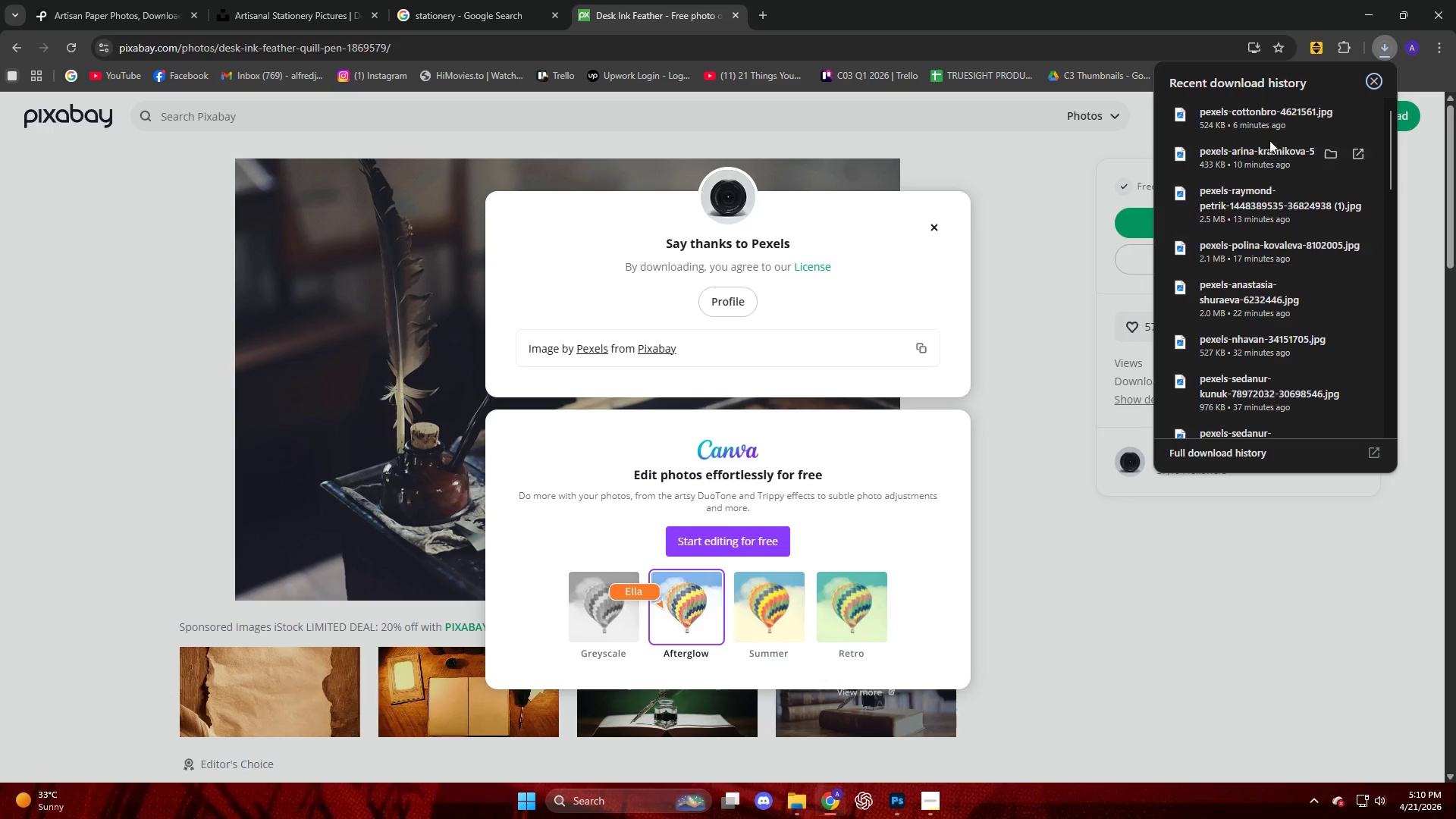 
double_click([1384, 51])
 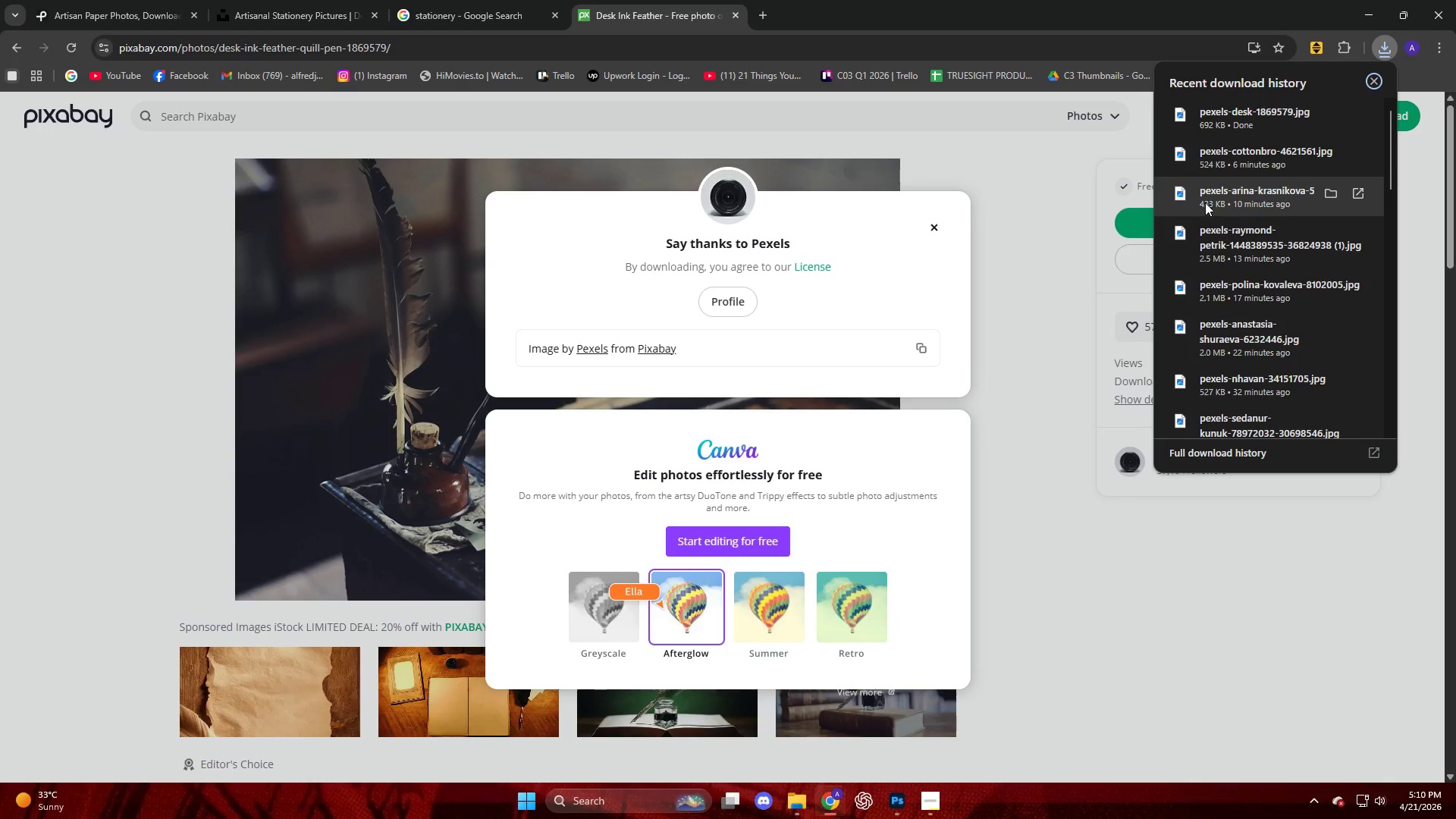 
wait(35.09)
 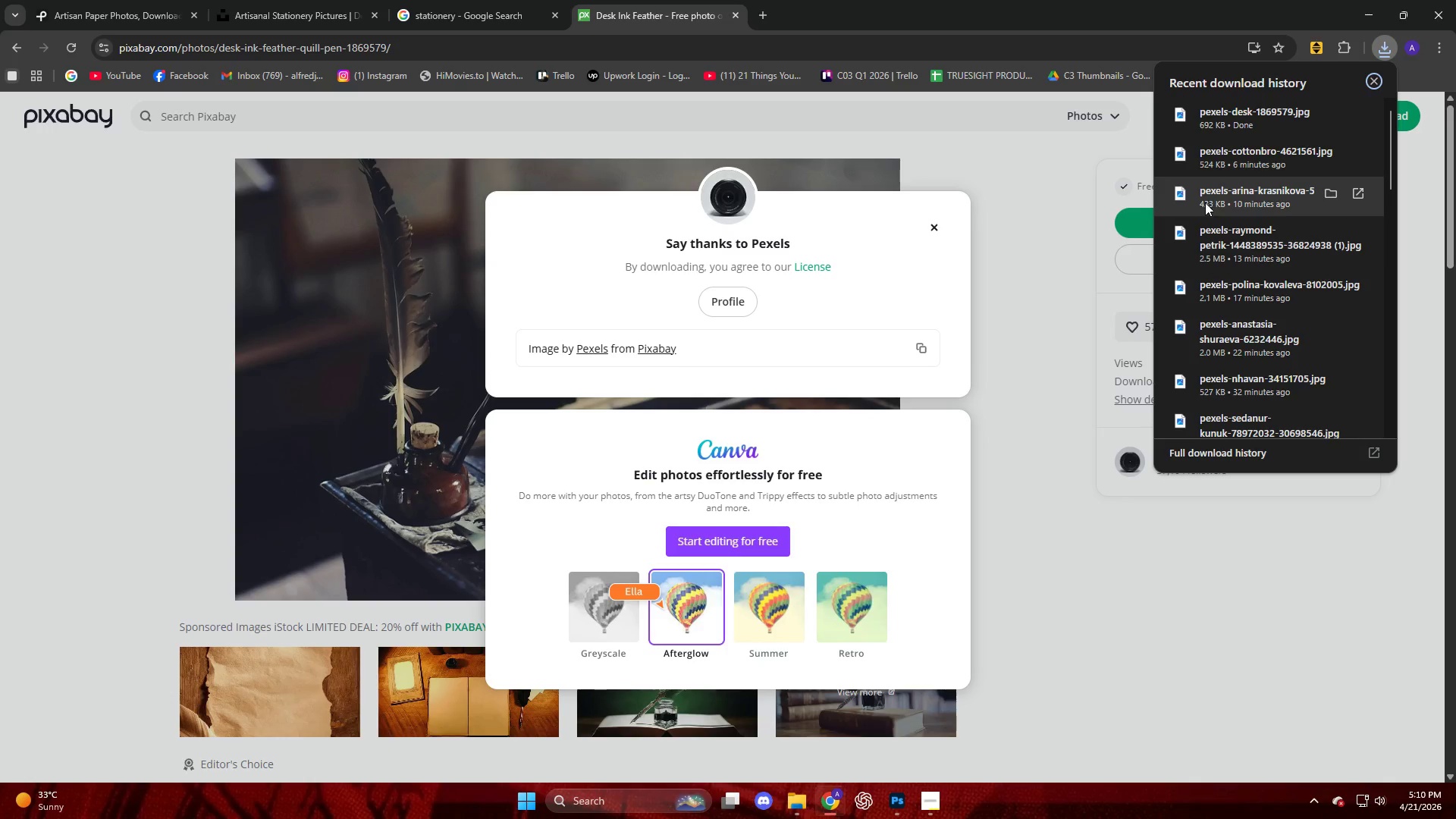 
left_click_drag(start_coordinate=[1221, 108], to_coordinate=[576, 516])
 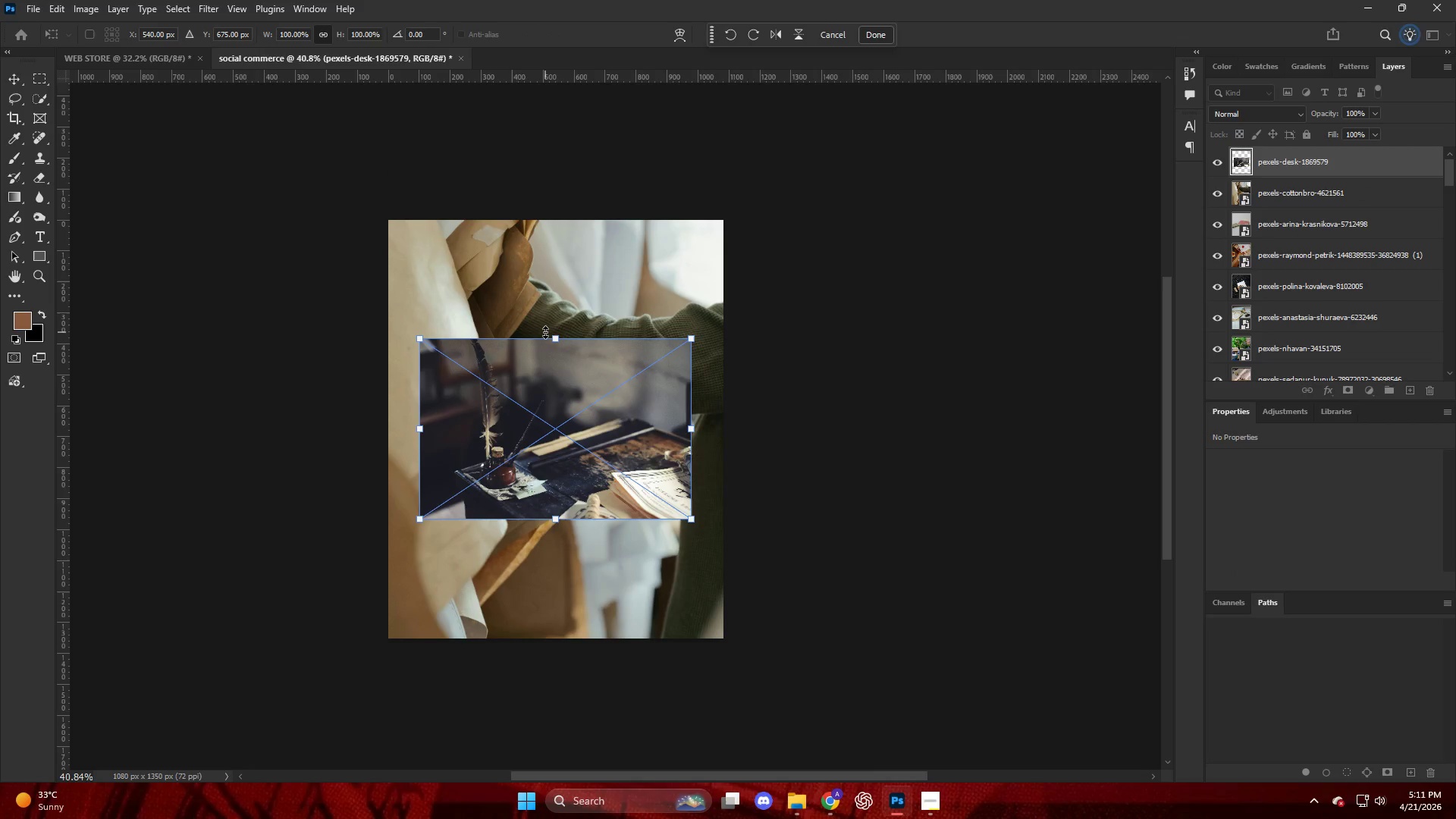 
left_click_drag(start_coordinate=[557, 338], to_coordinate=[583, 218])
 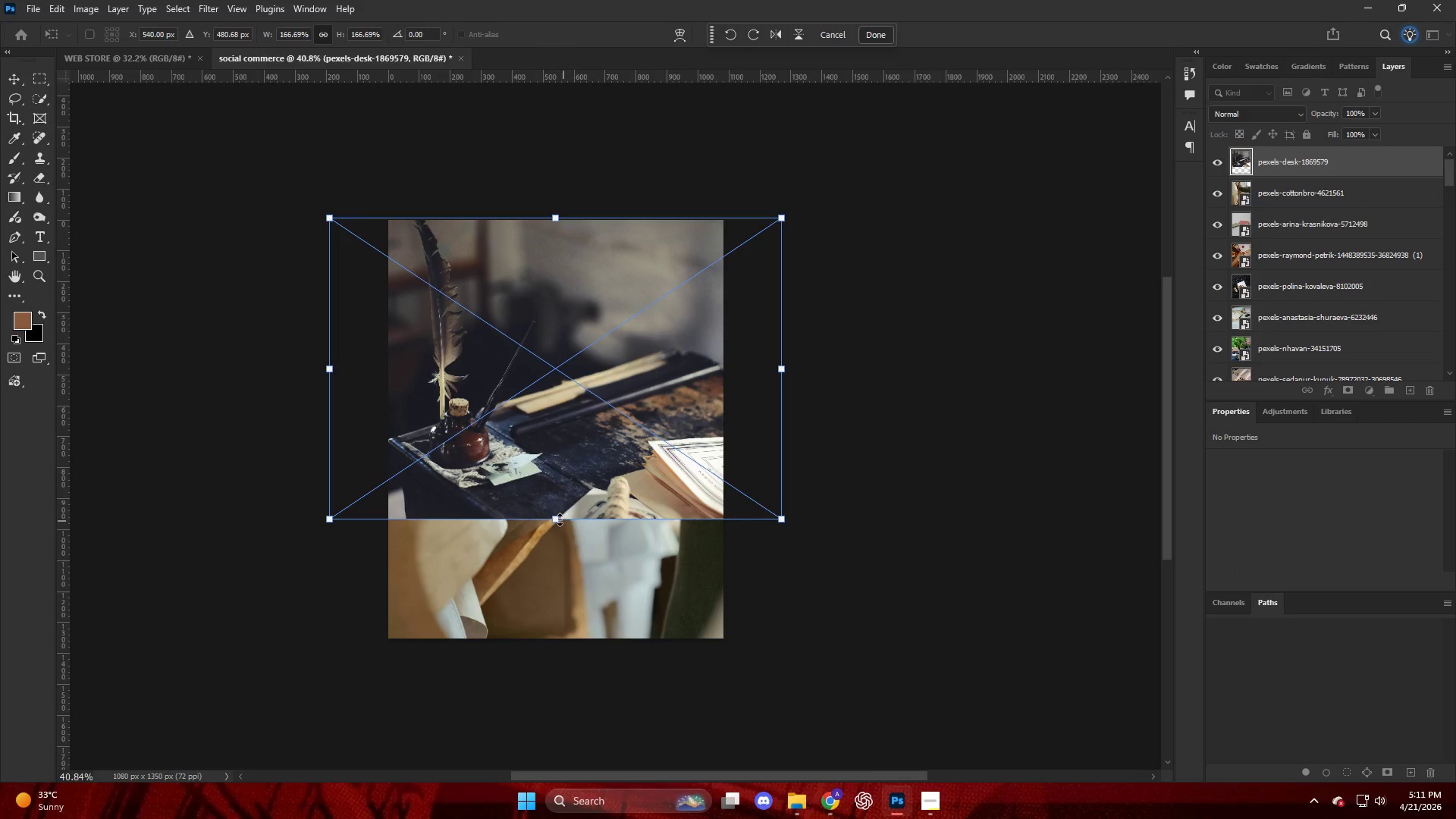 
left_click_drag(start_coordinate=[560, 519], to_coordinate=[582, 639])
 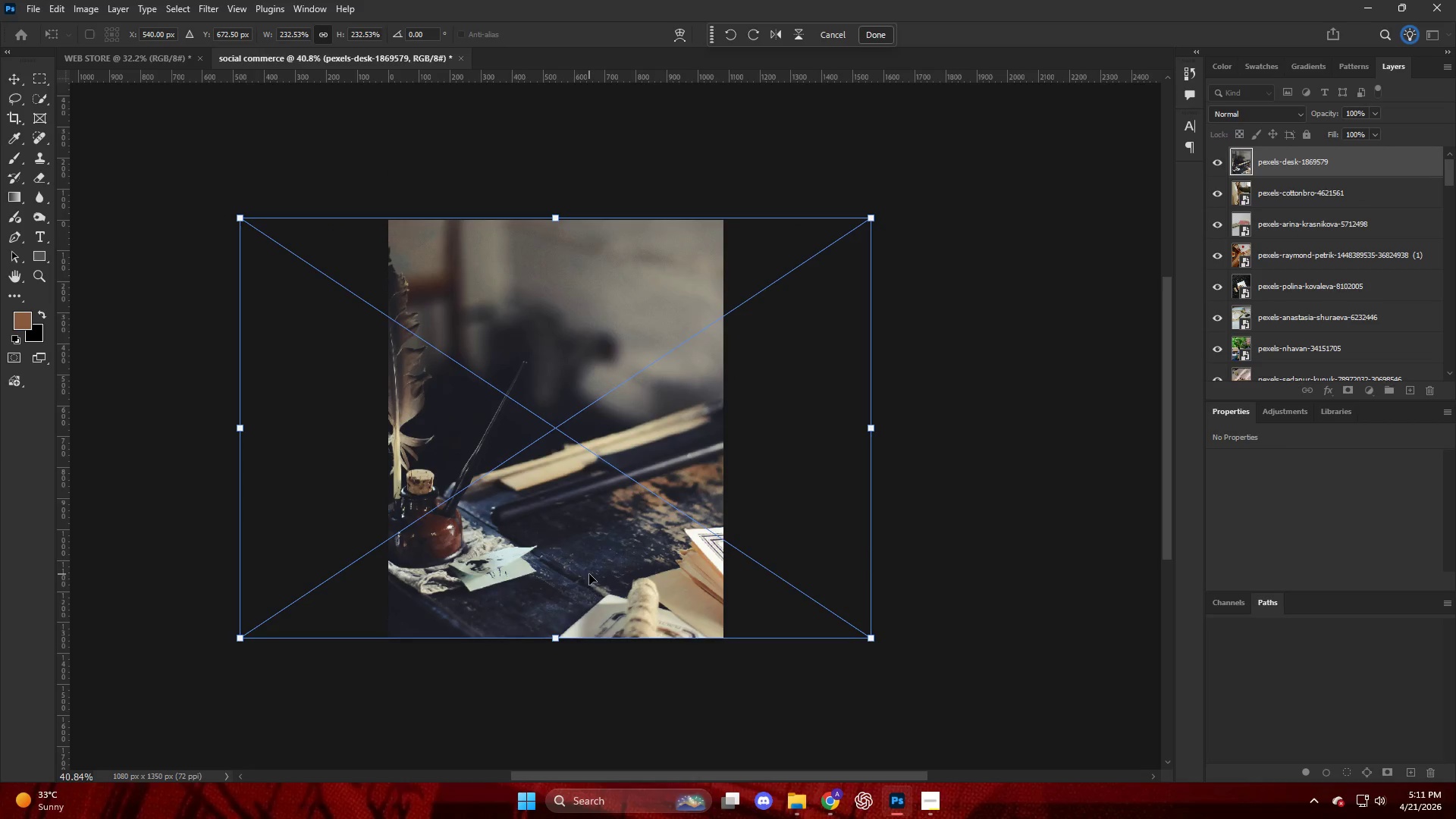 
left_click_drag(start_coordinate=[589, 574], to_coordinate=[622, 573])
 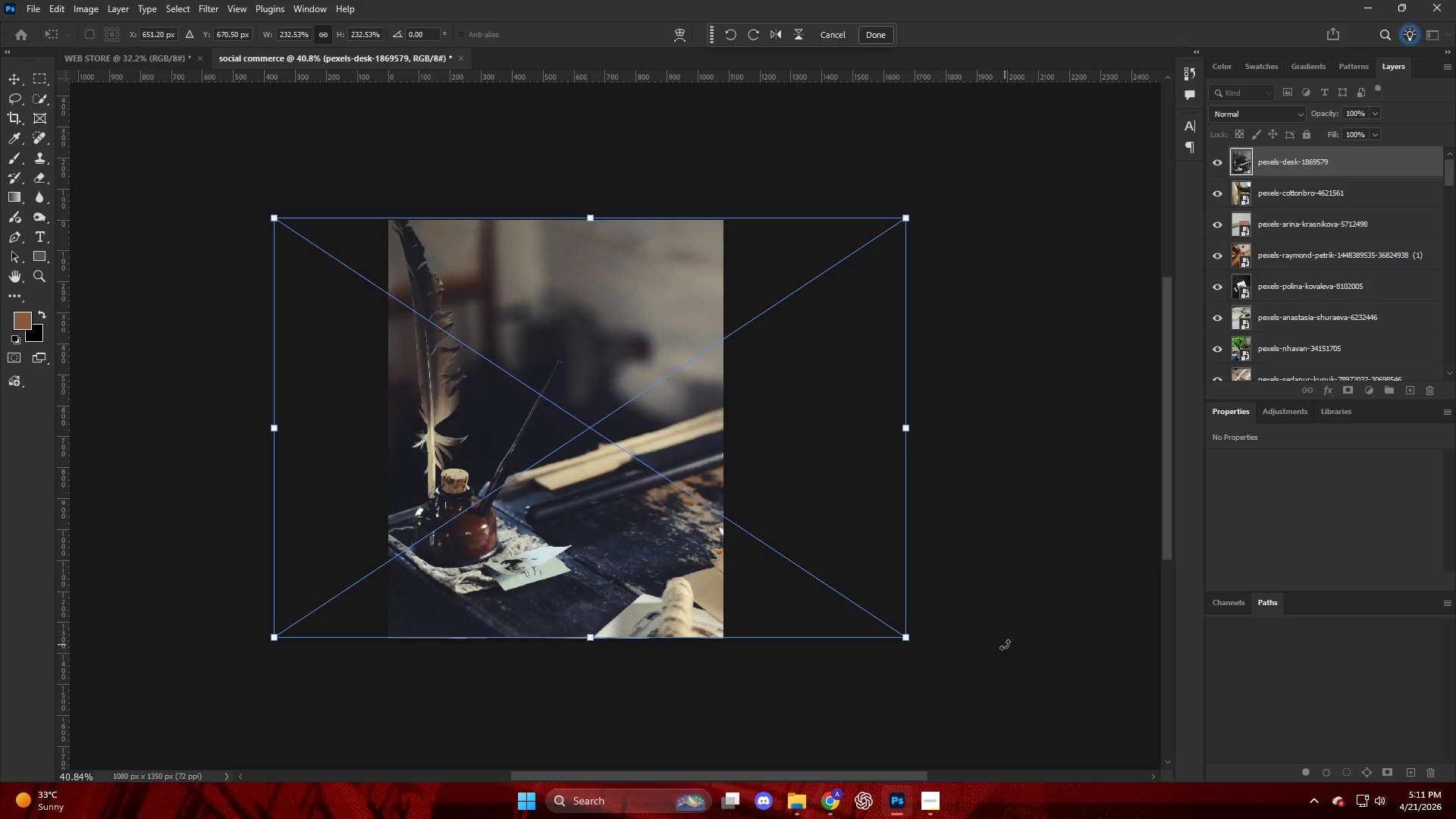 
key(Enter)
 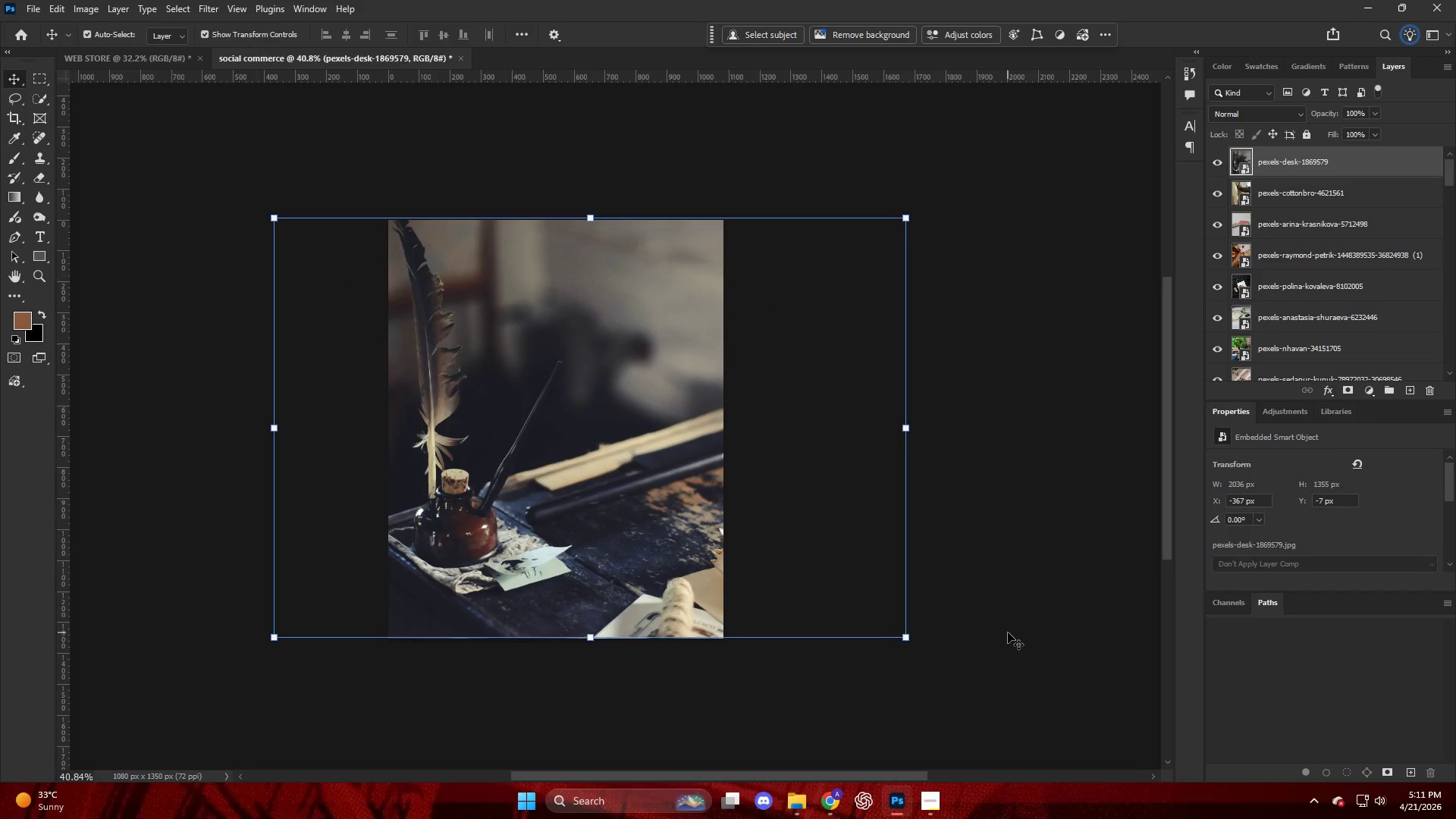 
left_click([1012, 632])
 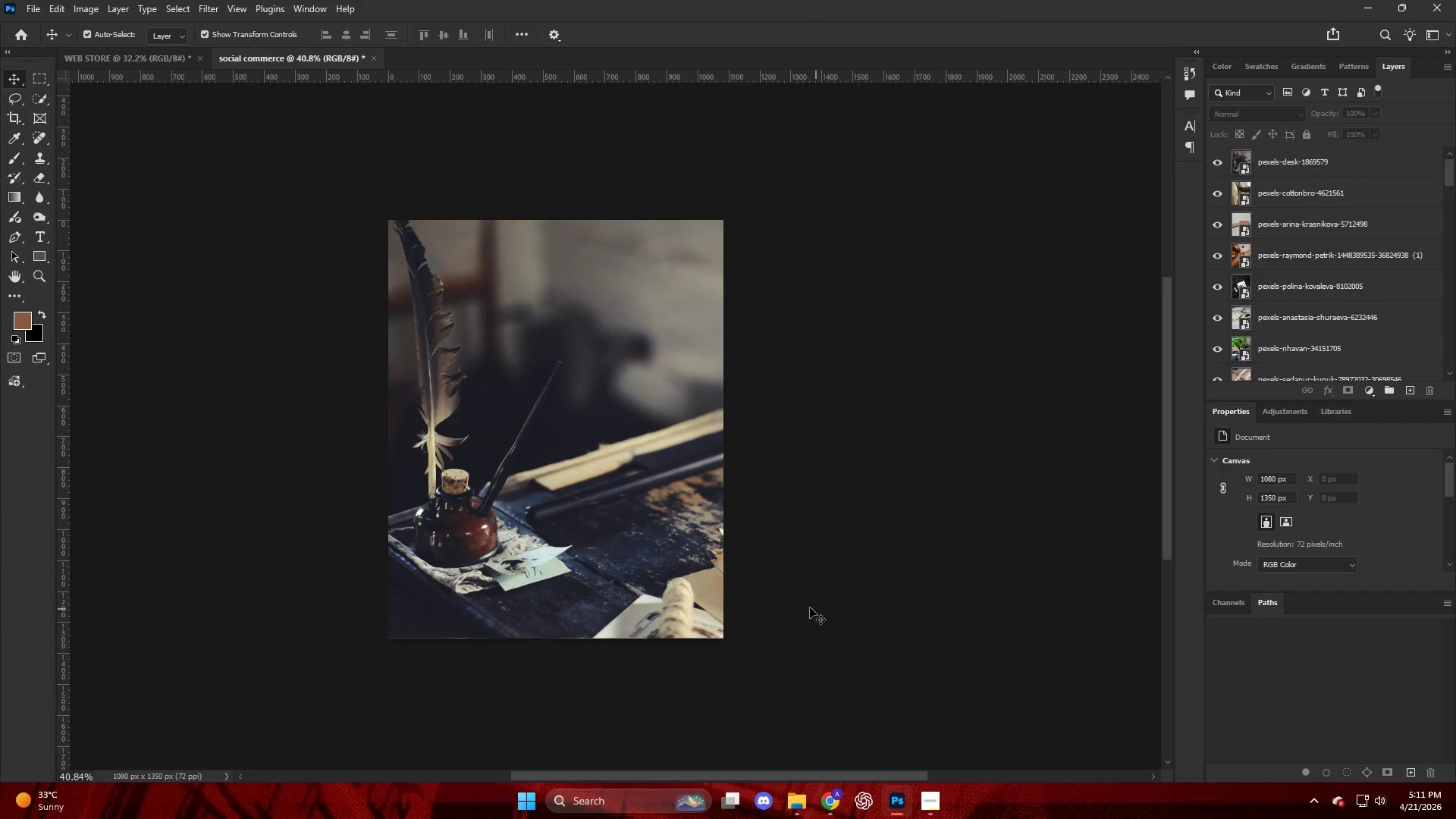 
left_click([695, 580])
 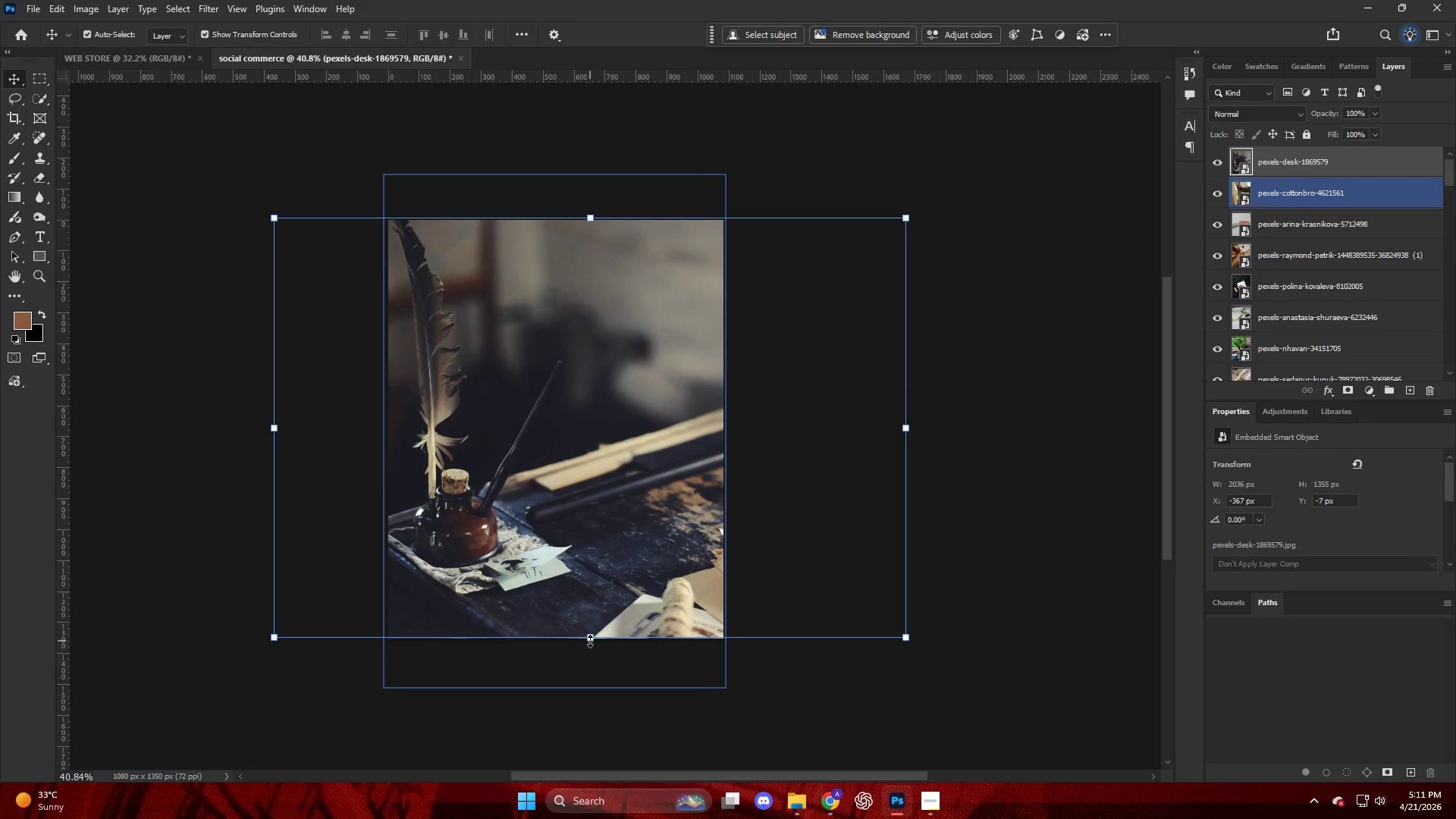 
left_click_drag(start_coordinate=[591, 638], to_coordinate=[591, 642])
 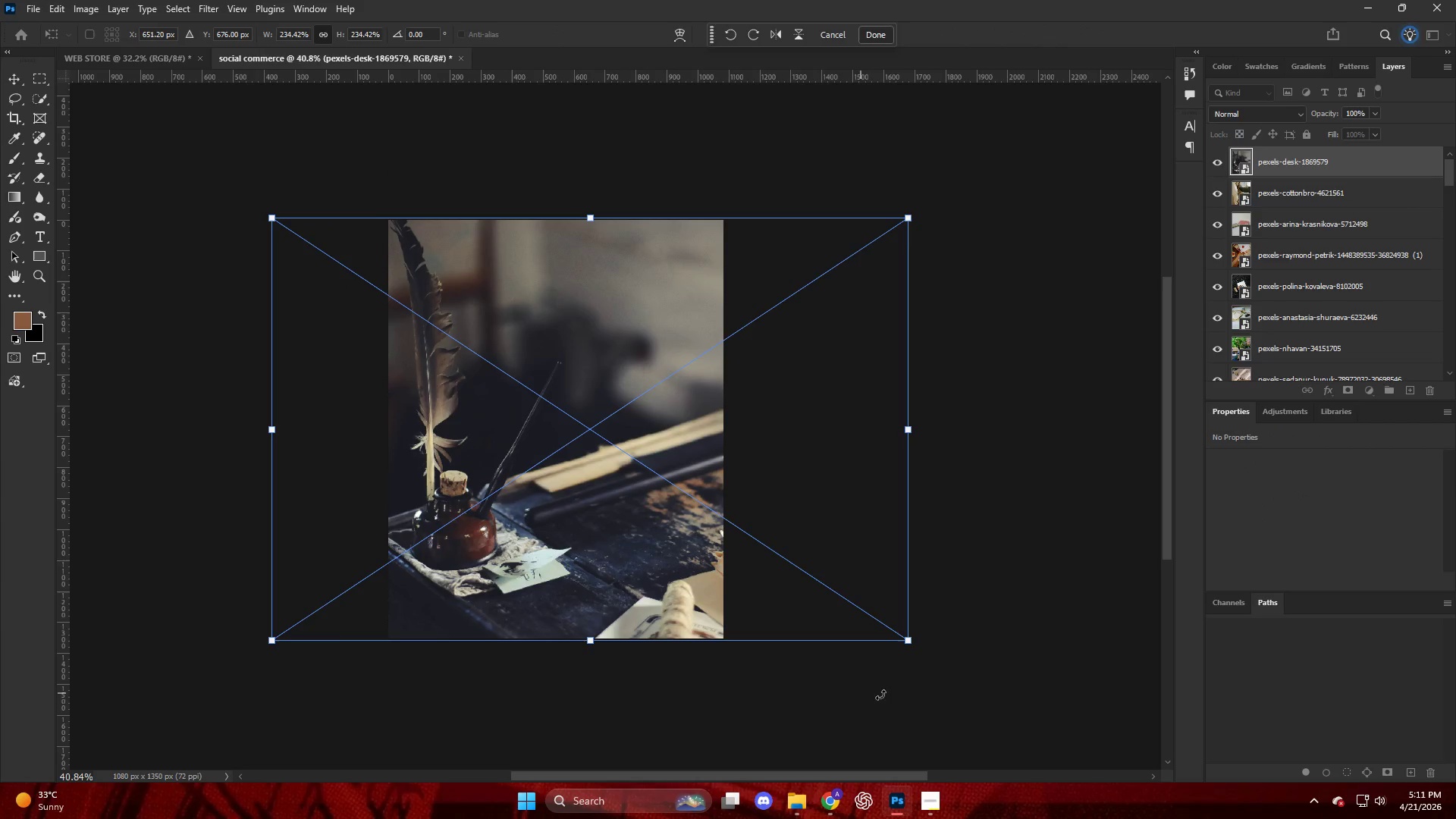 
left_click([896, 696])
 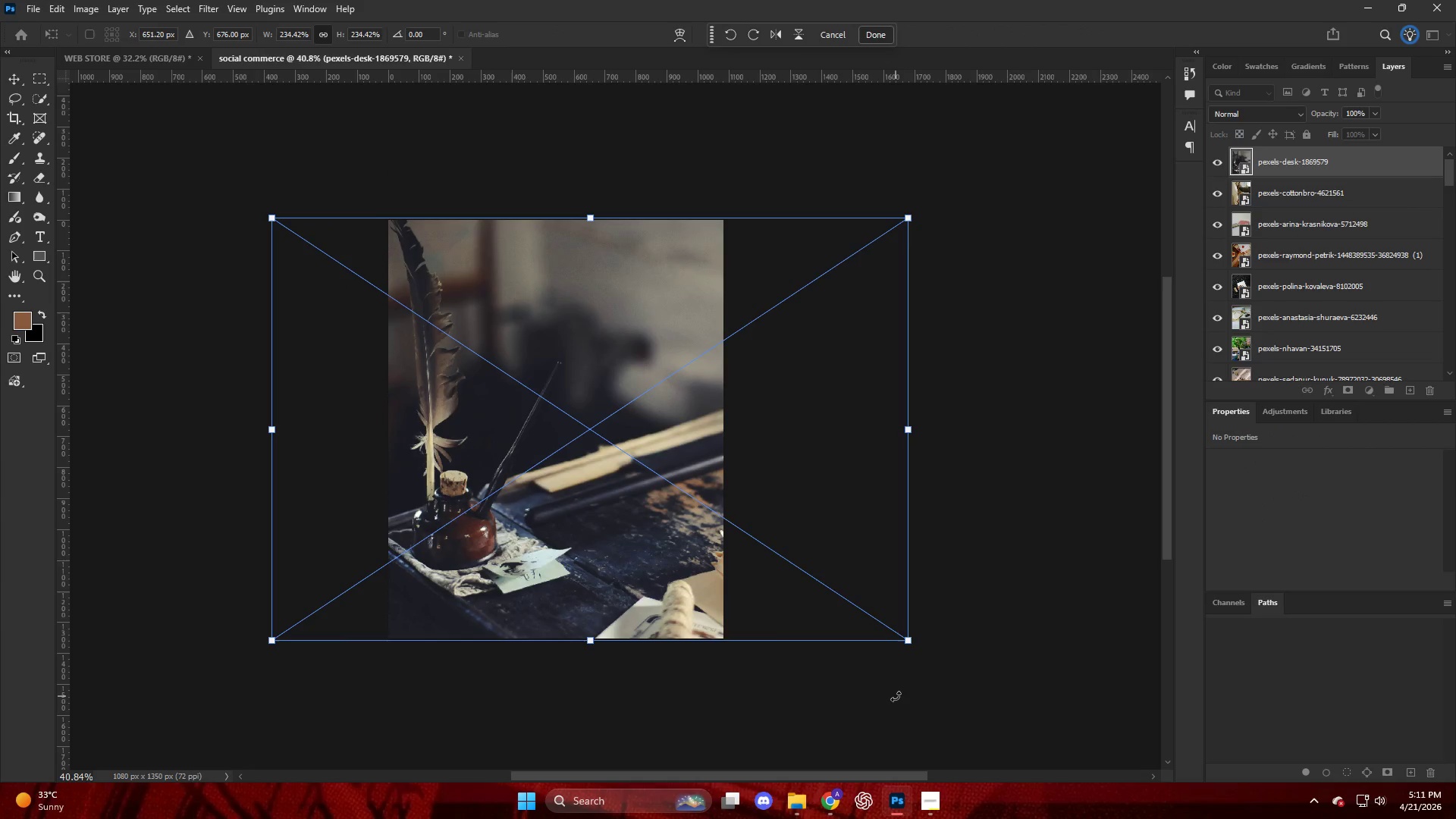 
key(Enter)
 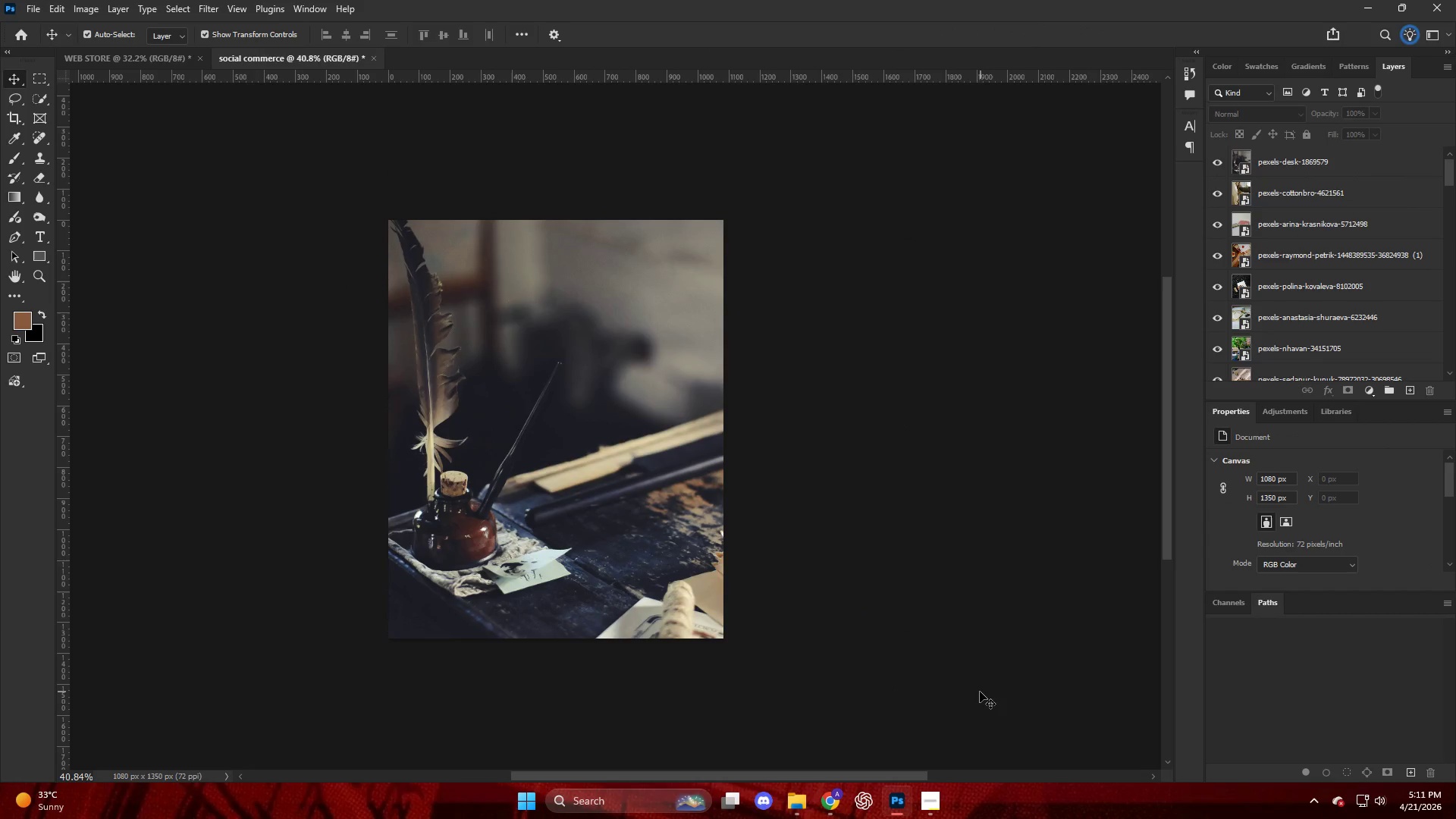 
key(Alt+Control+Shift+W)
 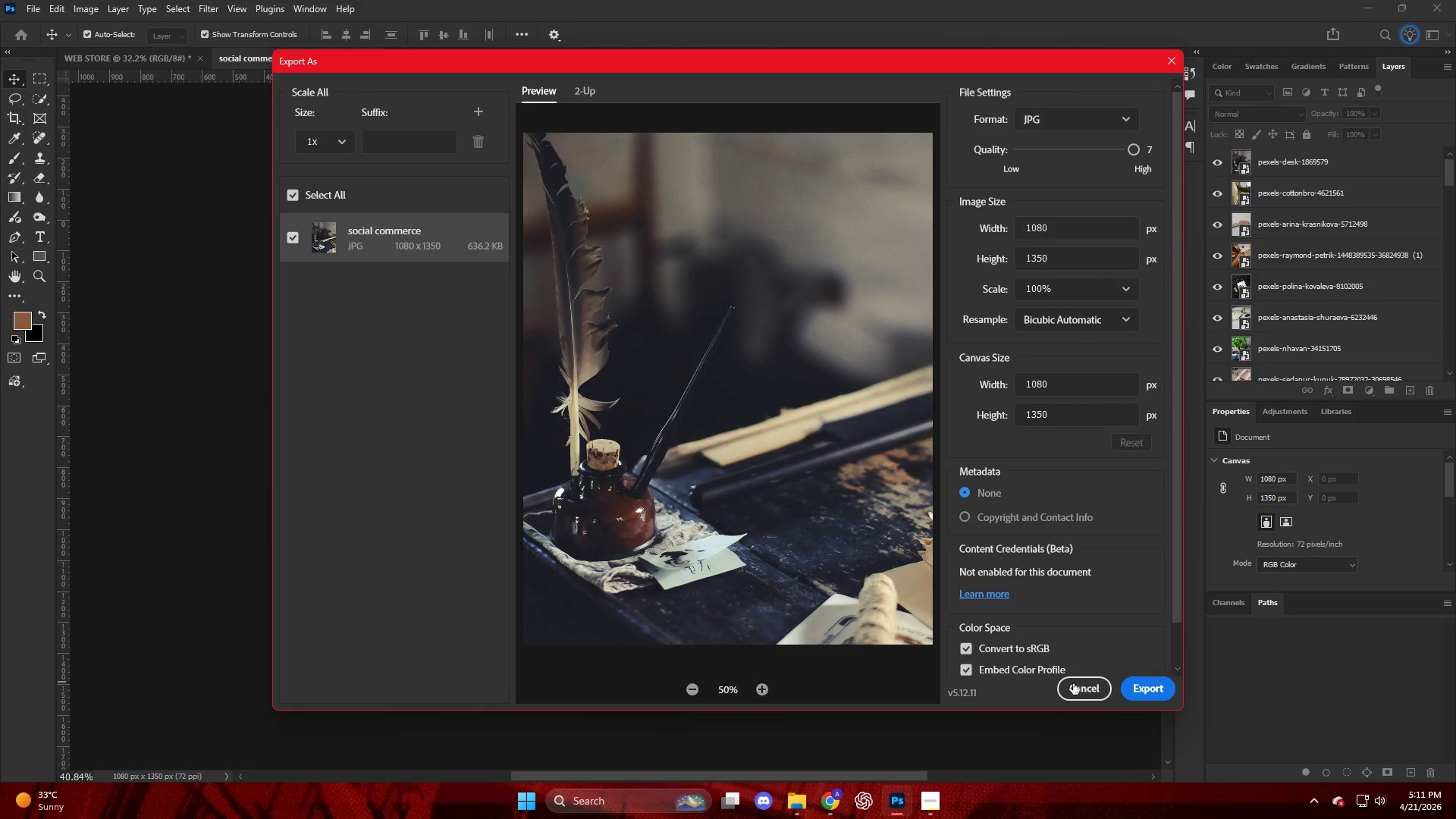 
left_click([1142, 689])
 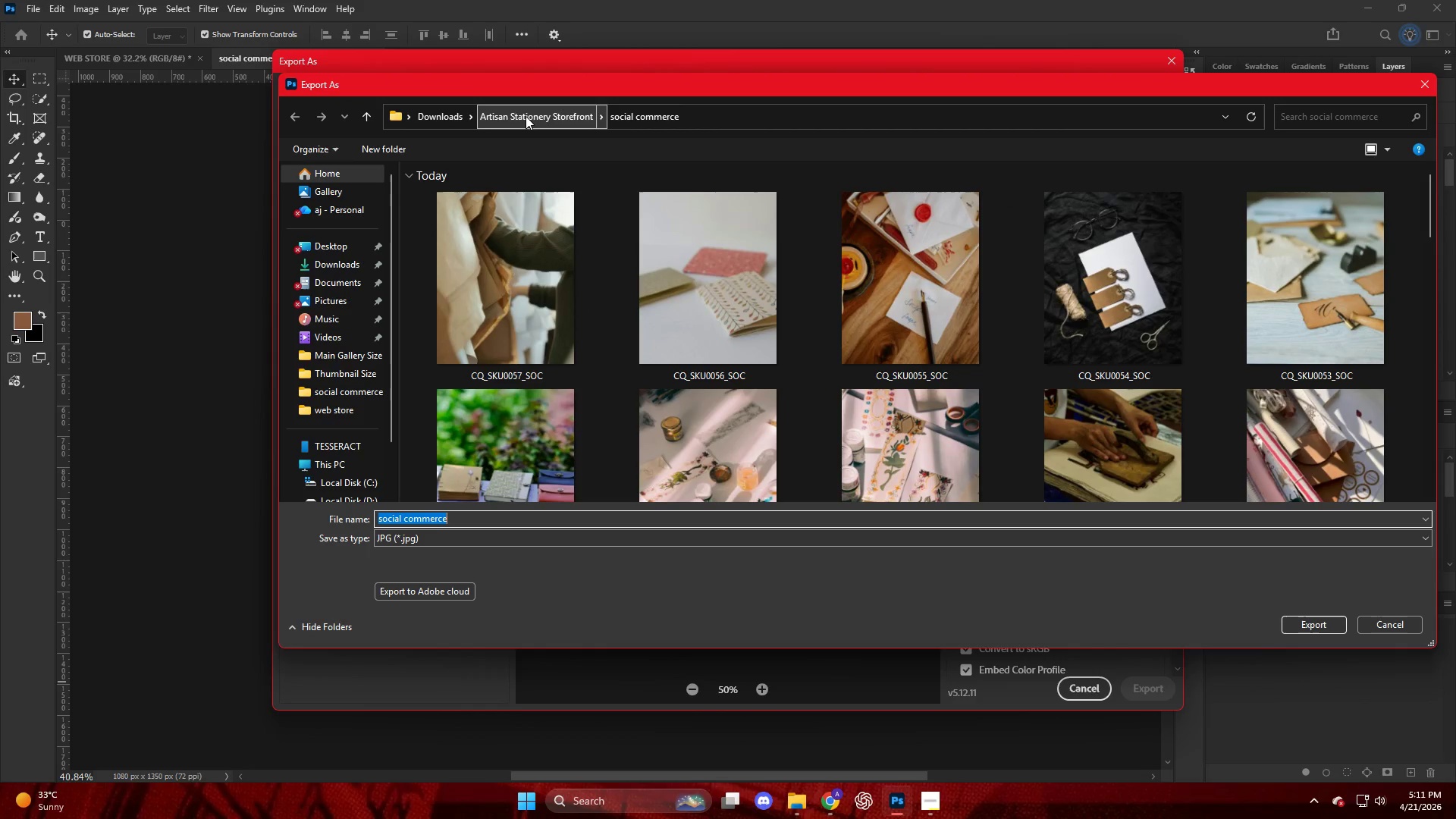 
left_click([500, 303])
 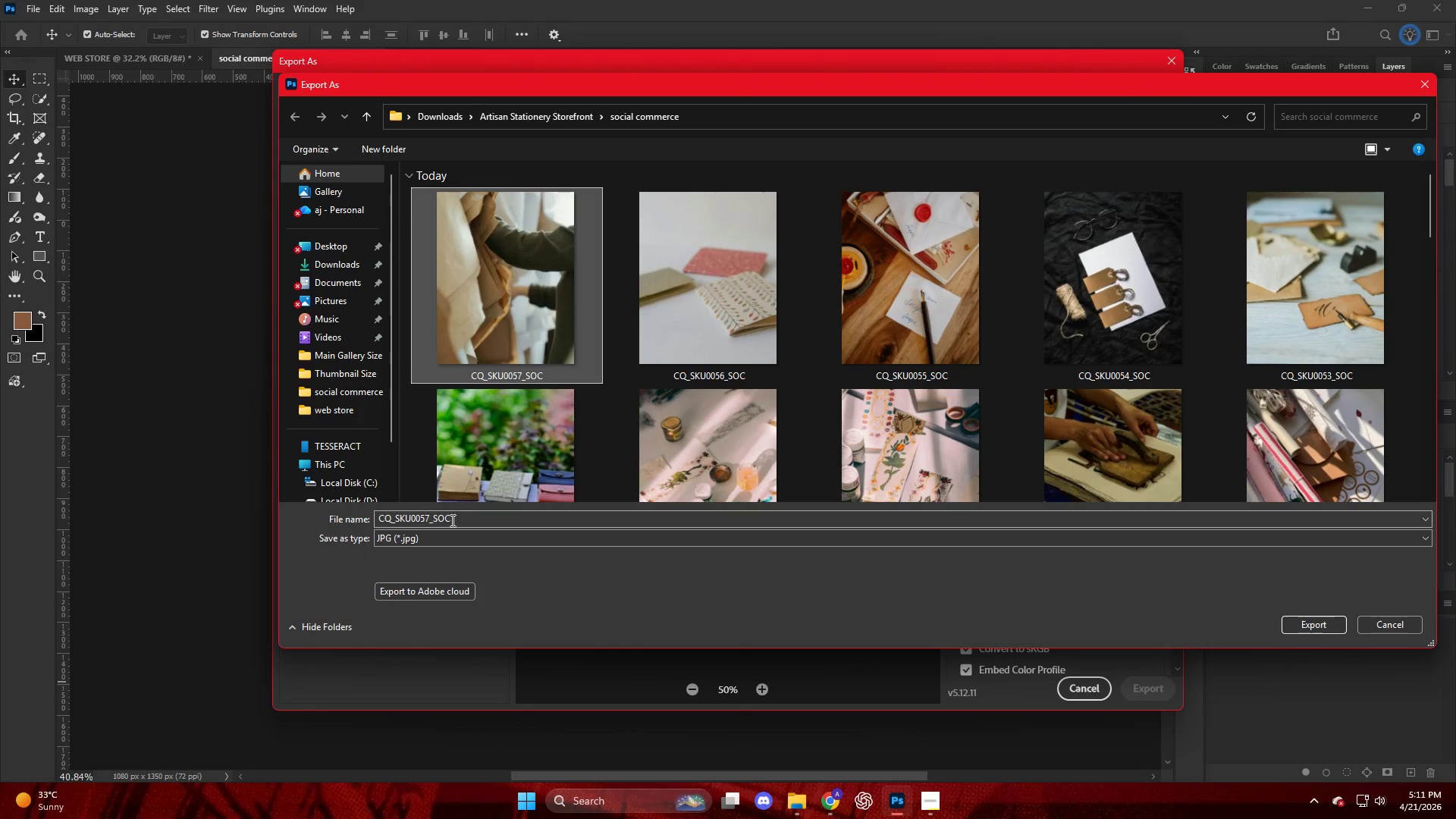 
double_click([430, 518])
 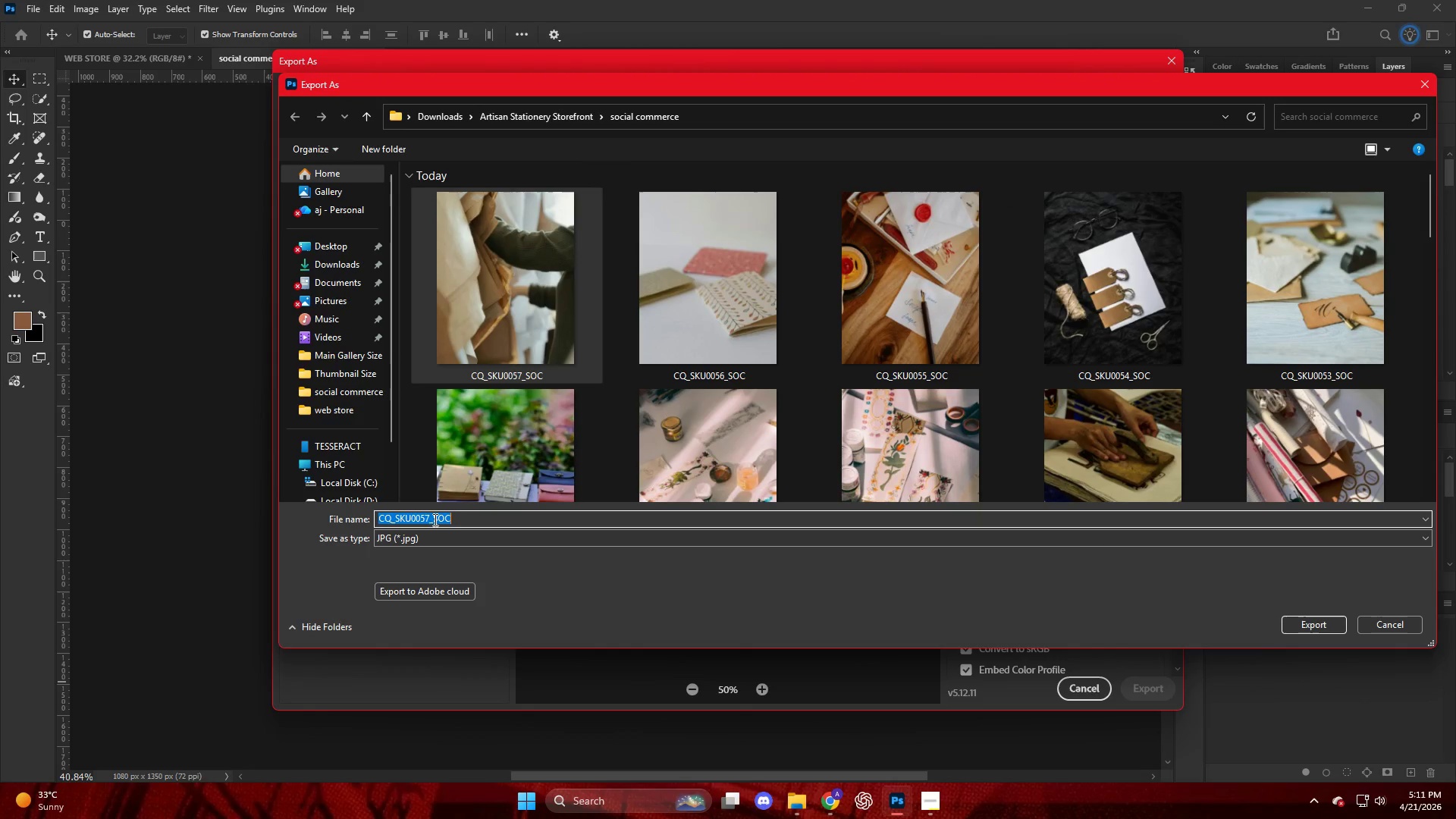 
left_click([429, 519])
 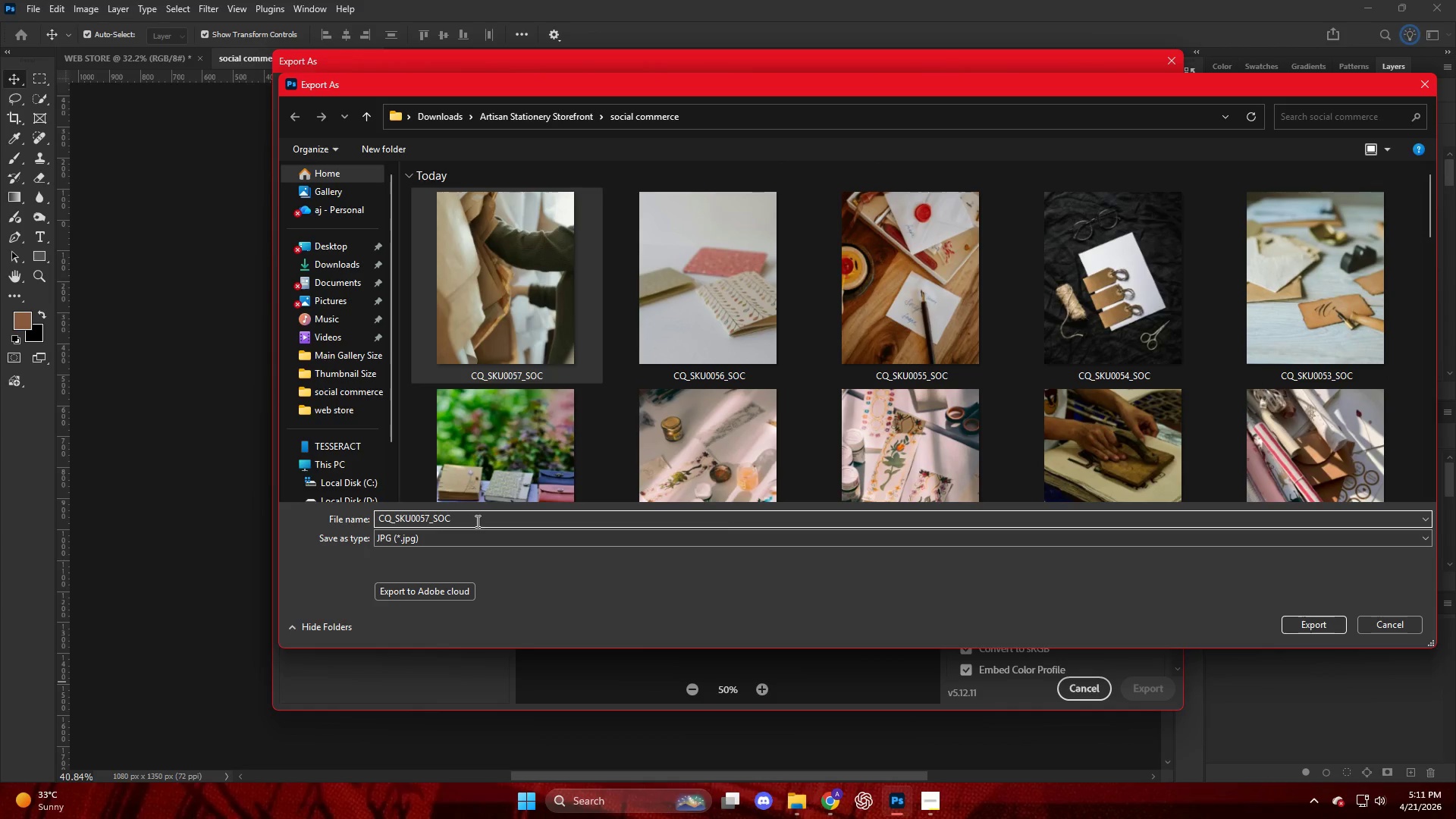 
key(Backspace)
 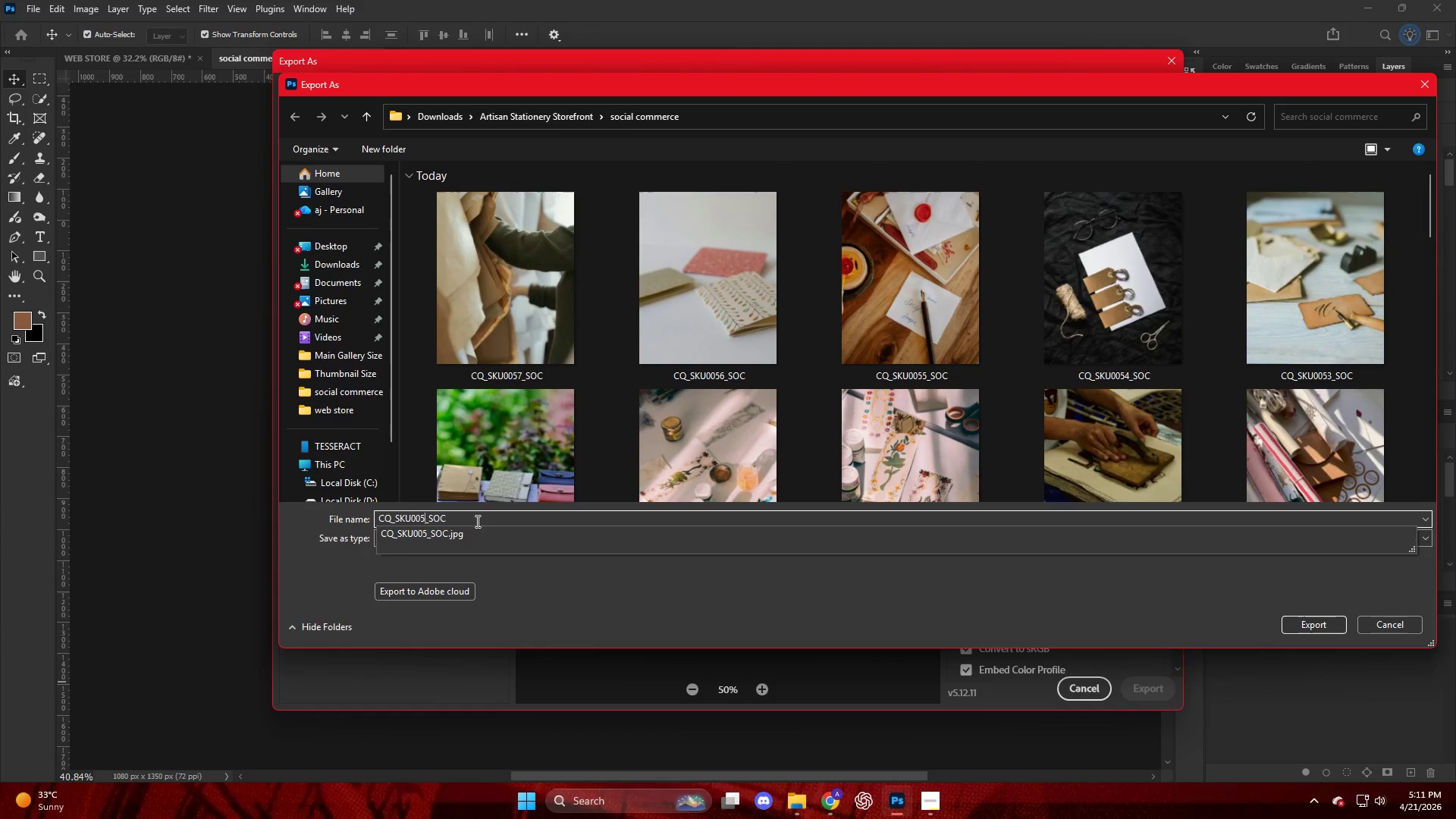 
key(Numpad8)
 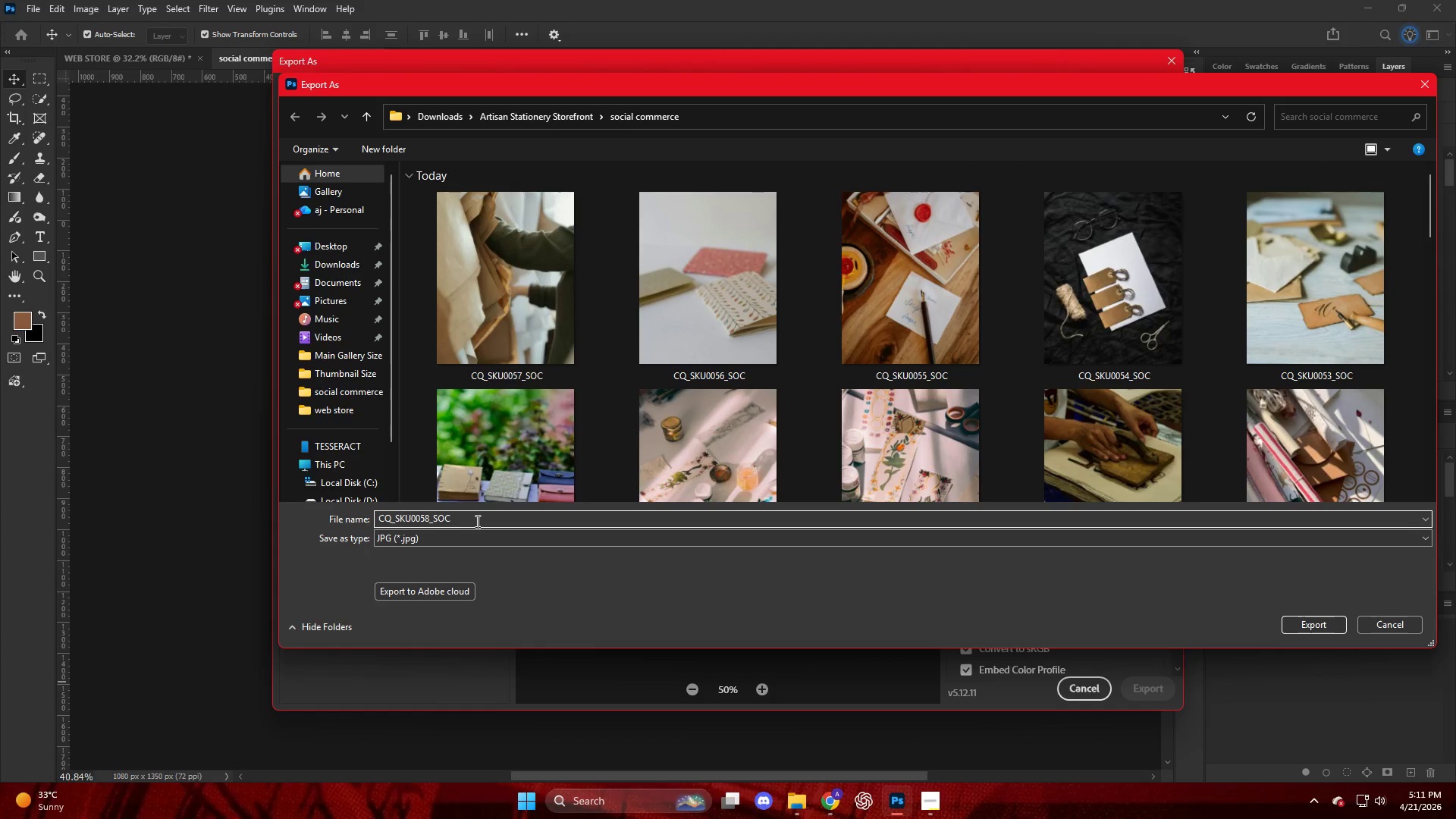 
key(NumpadEnter)
 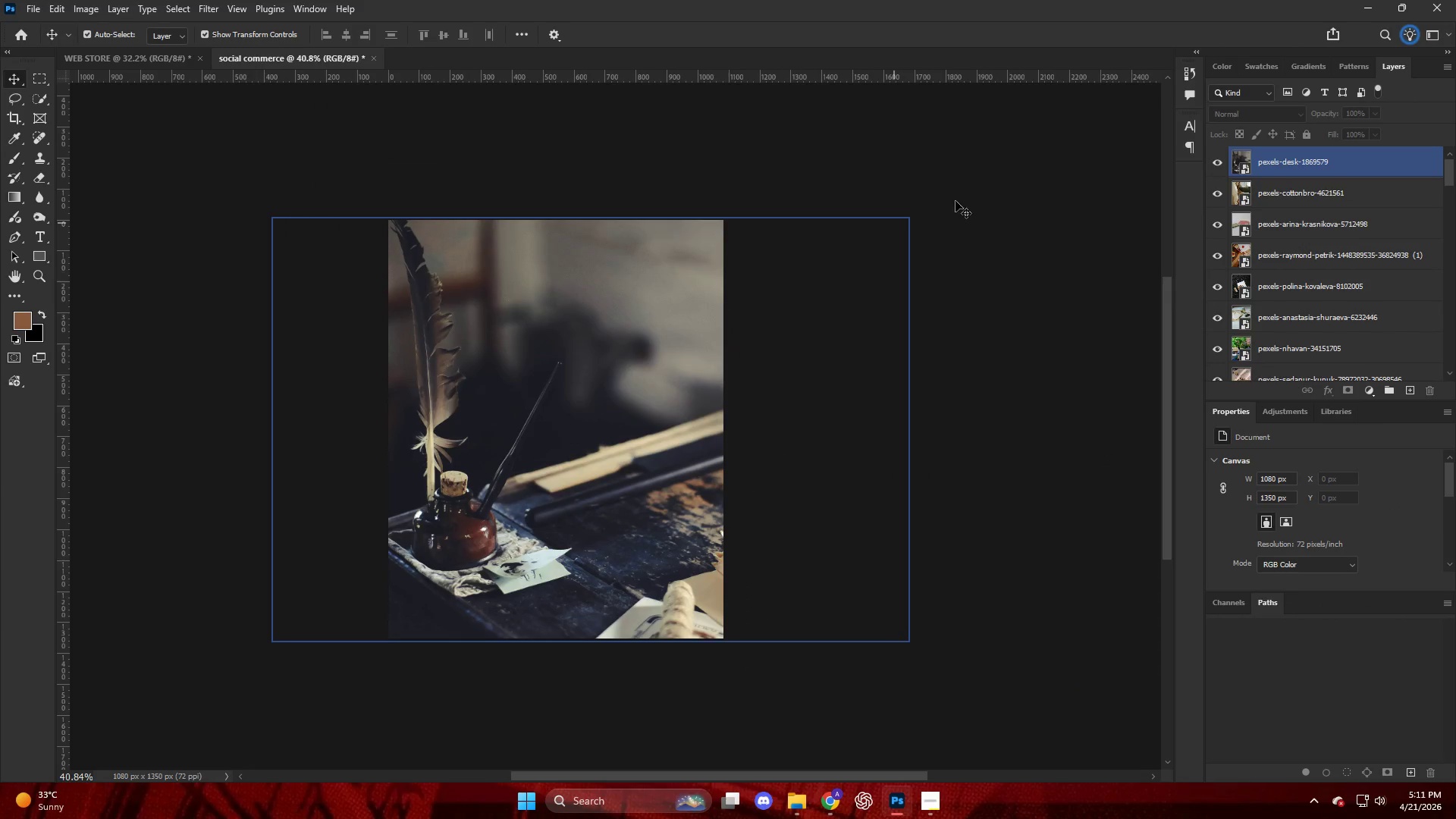 
left_click_drag(start_coordinate=[1304, 158], to_coordinate=[618, 437])
 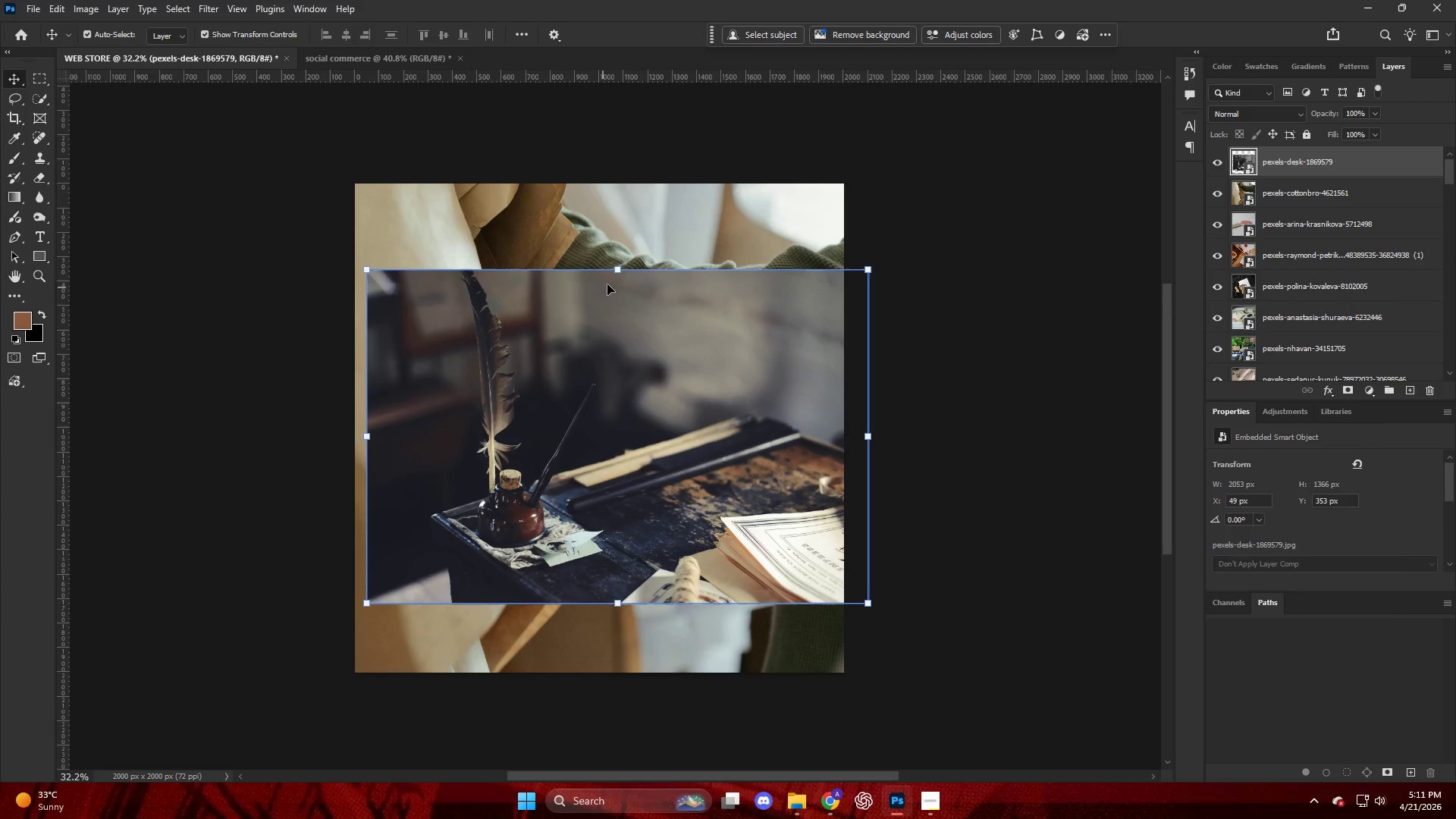 
left_click_drag(start_coordinate=[622, 316], to_coordinate=[604, 228])
 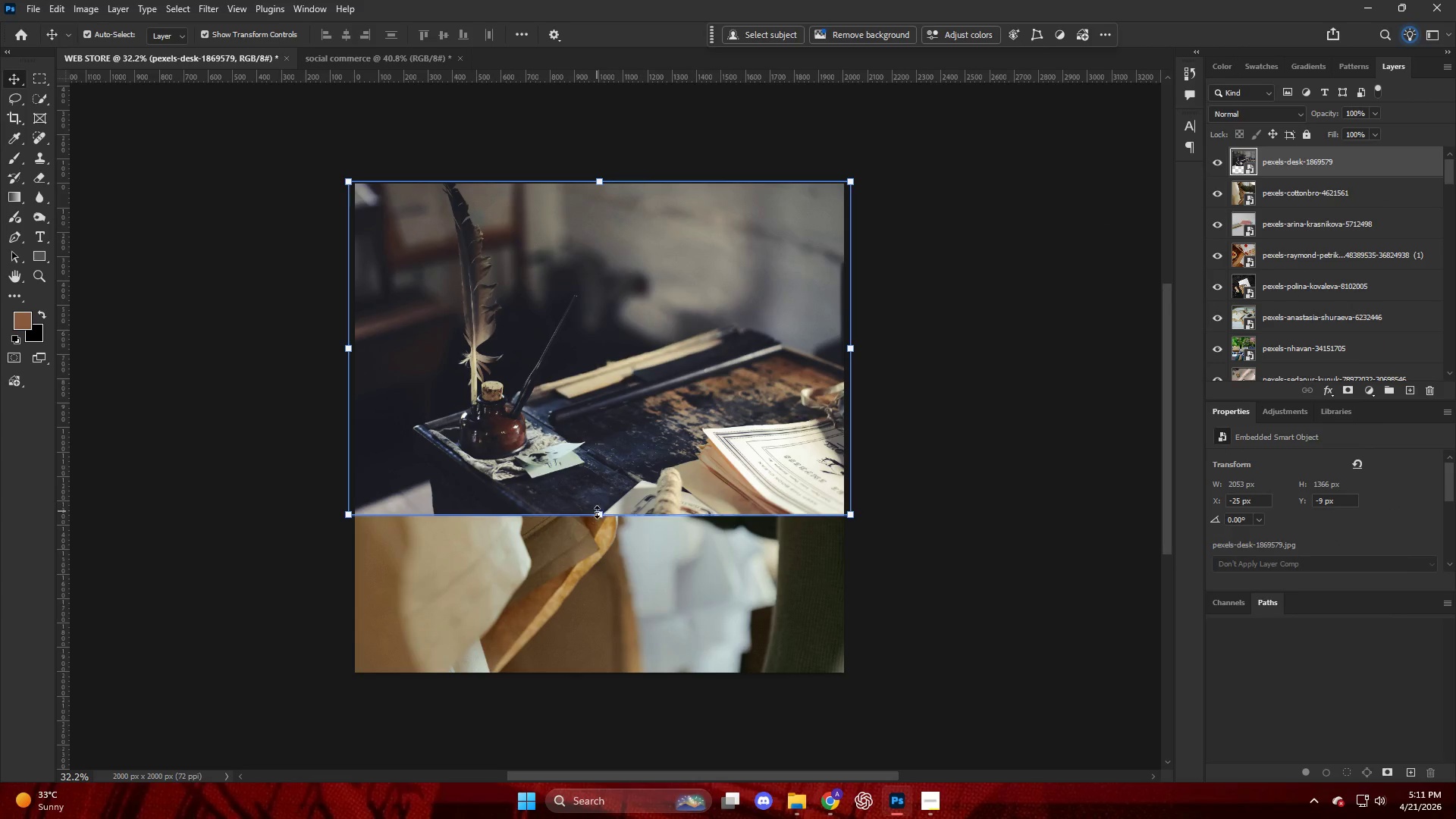 
left_click_drag(start_coordinate=[598, 516], to_coordinate=[619, 677])
 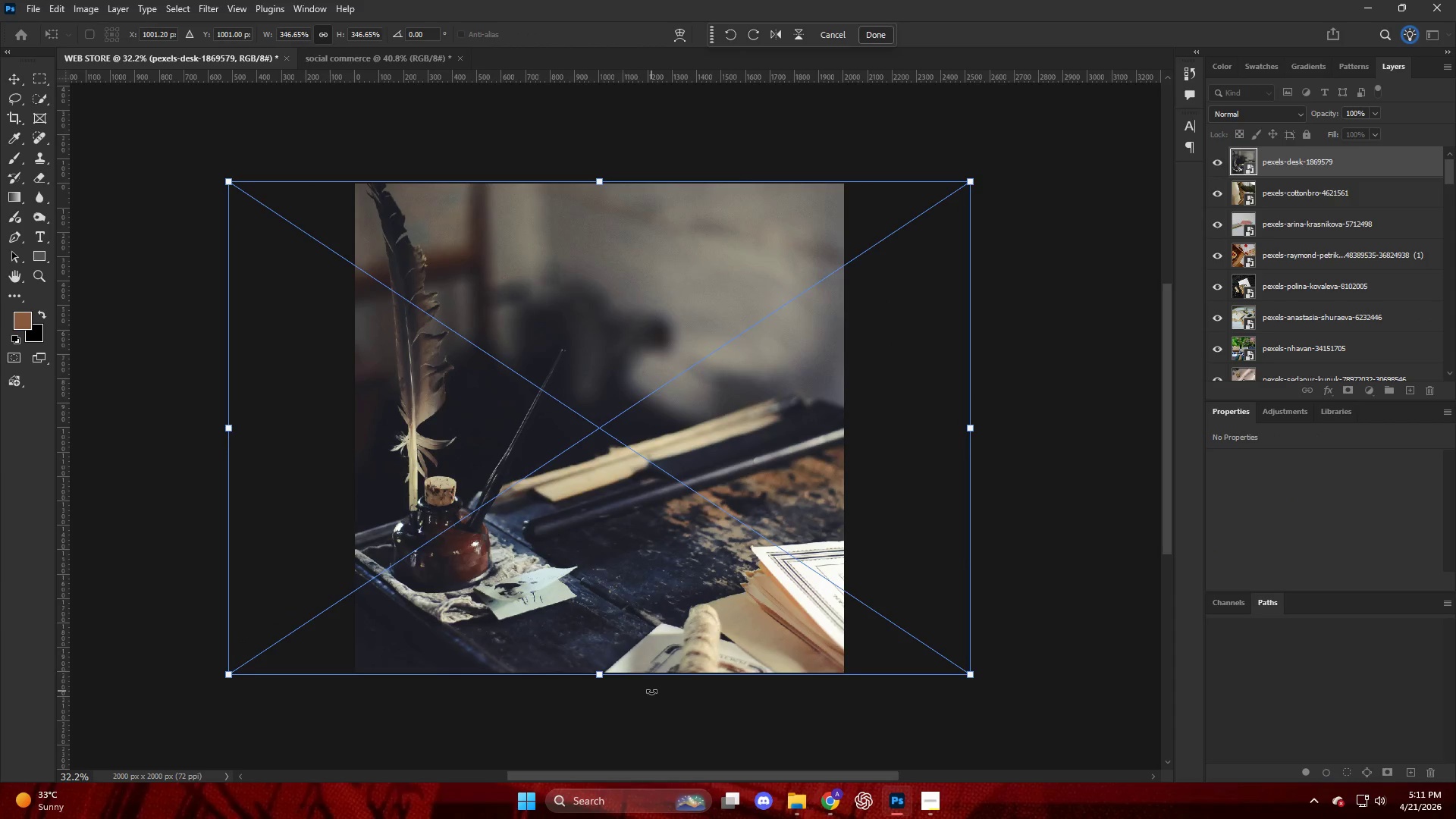 
left_click([651, 691])
 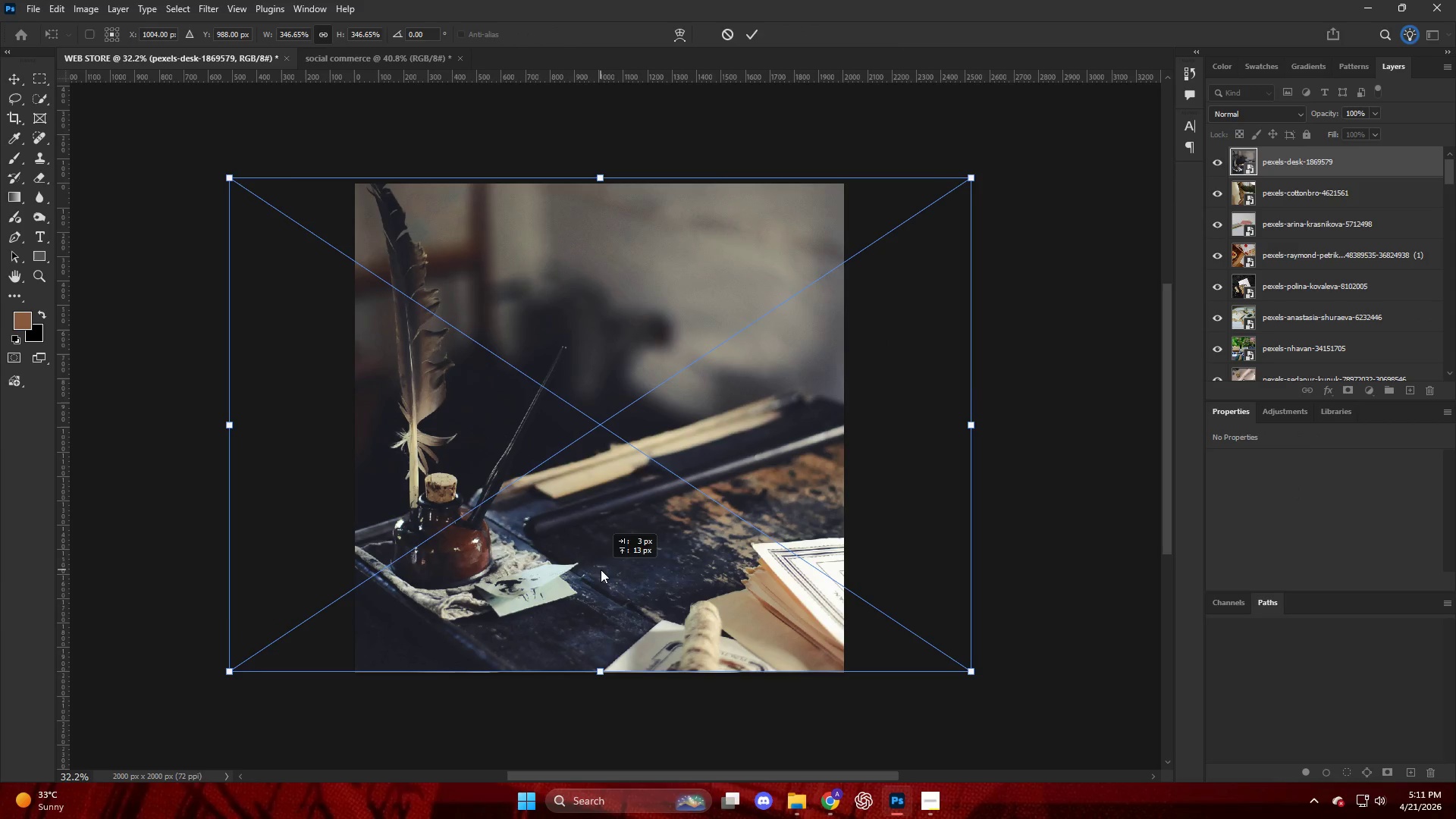 
left_click([1015, 566])
 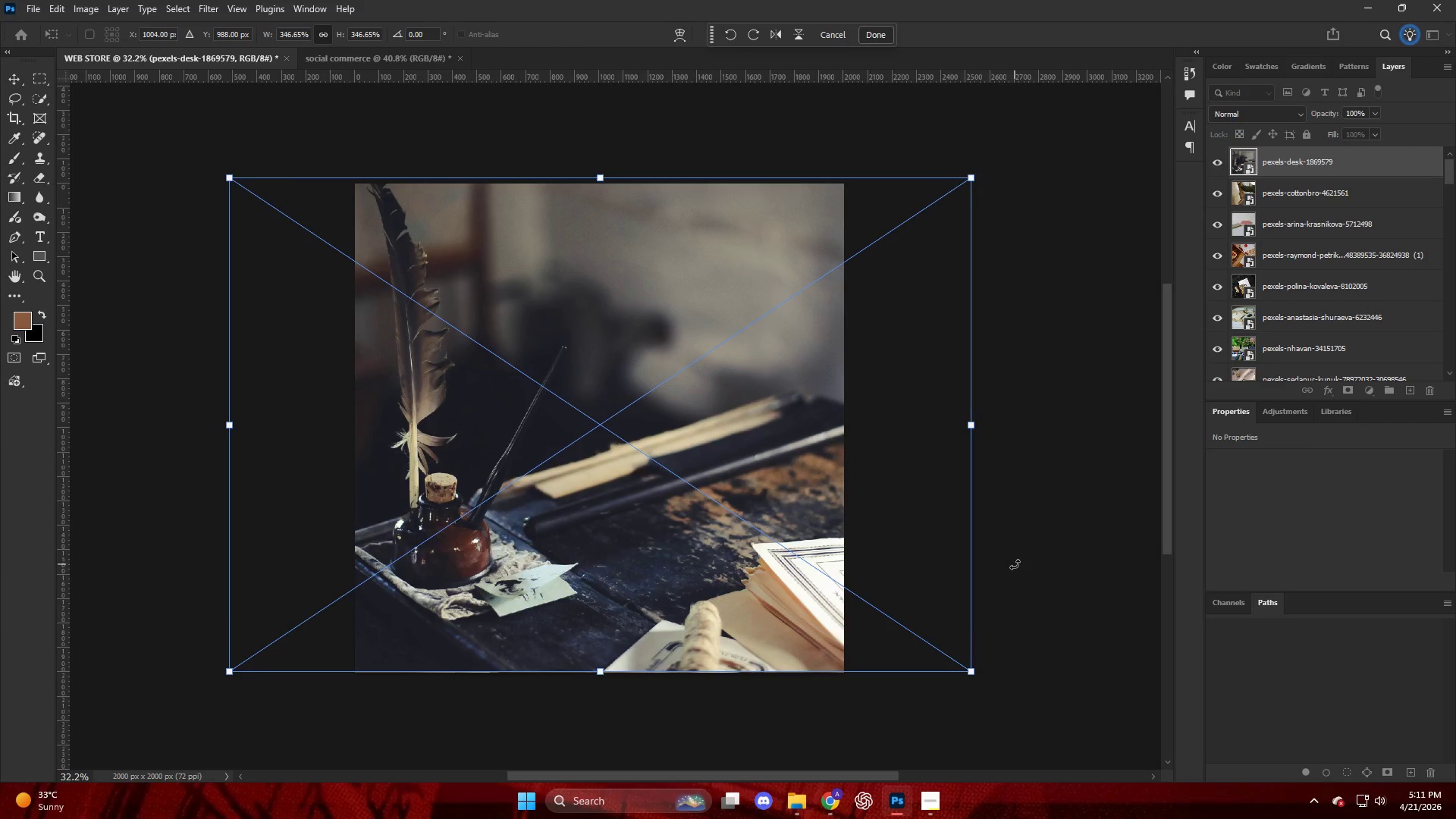 
key(Enter)
 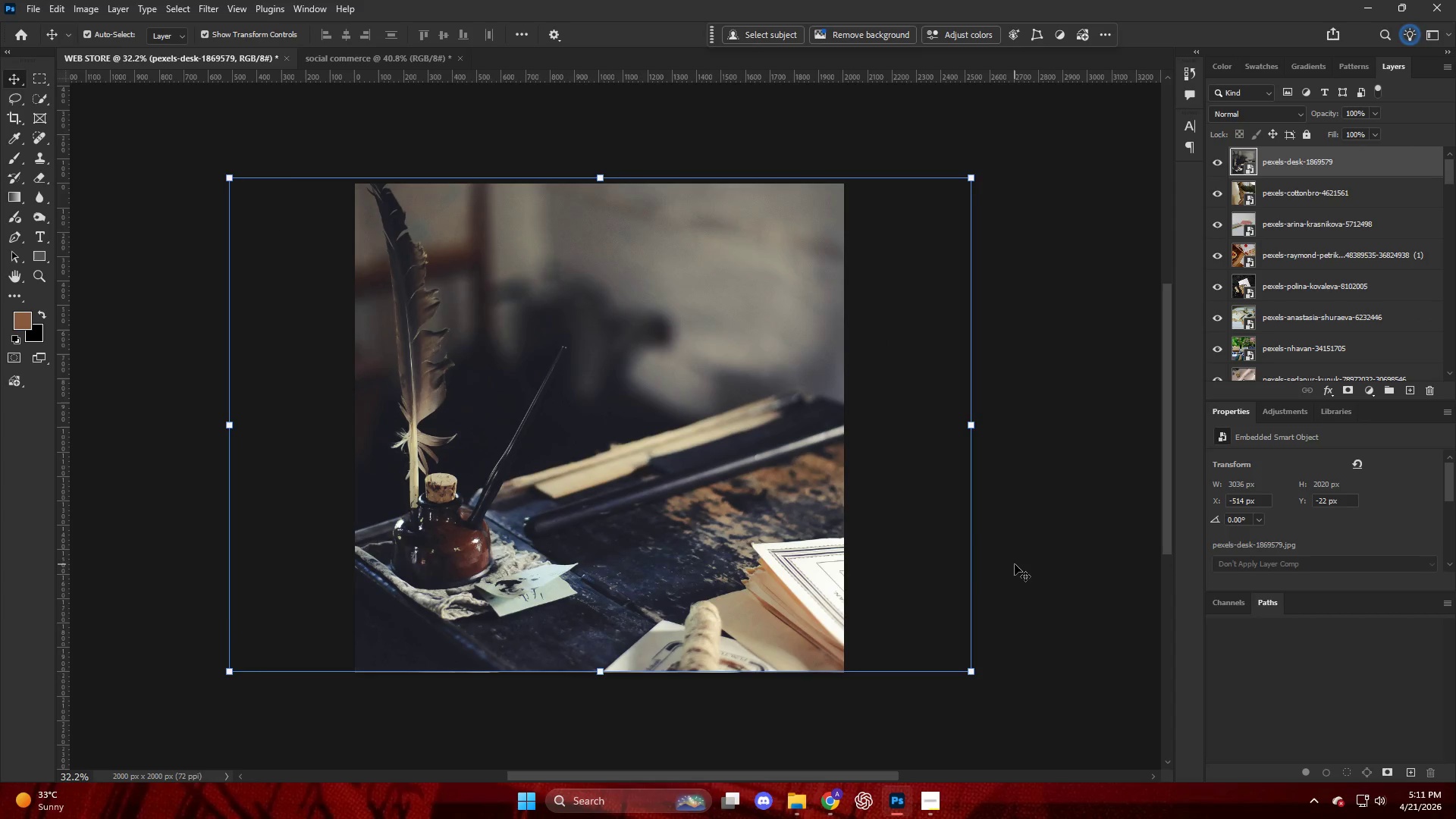 
left_click([1014, 563])
 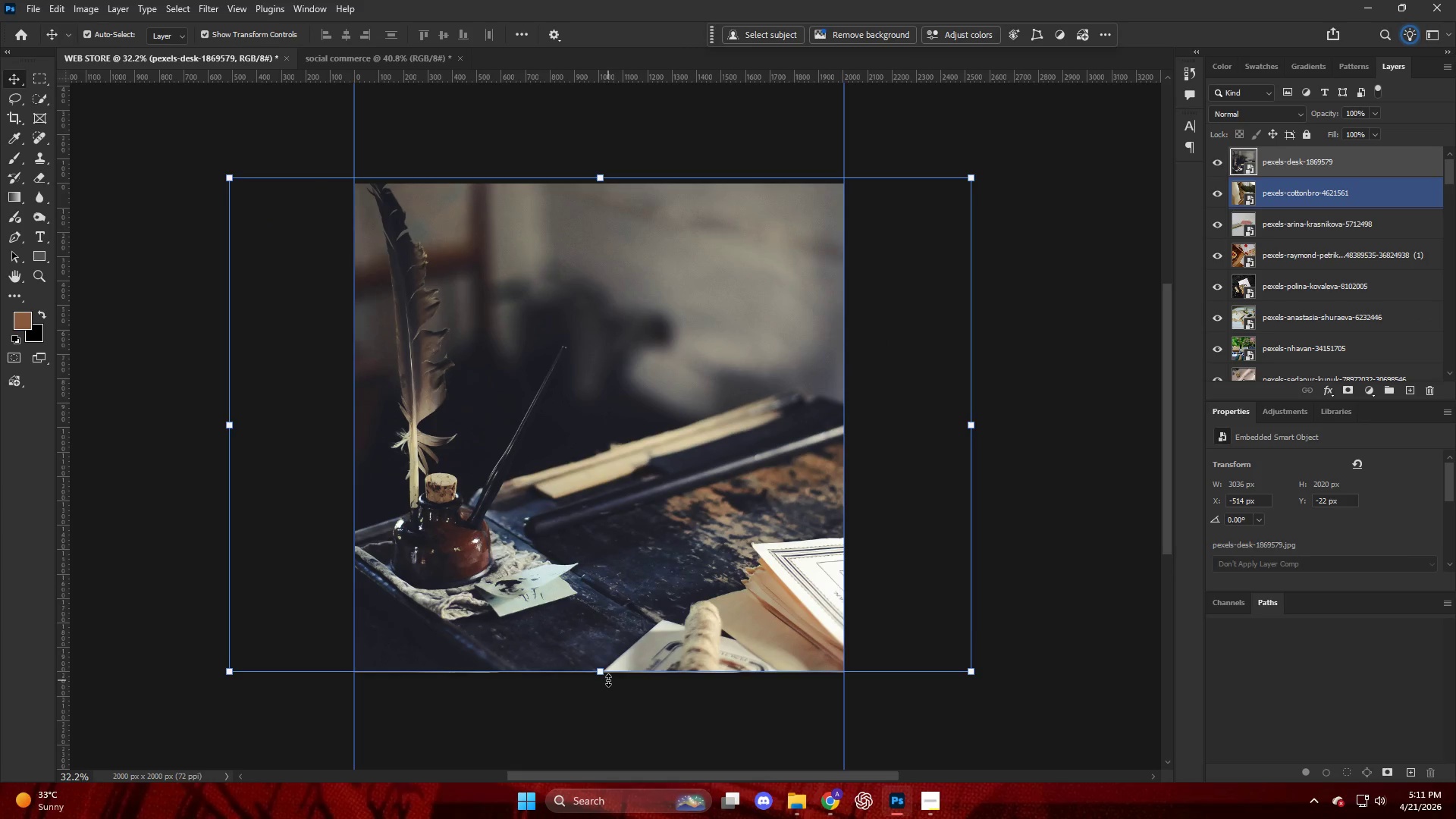 
left_click_drag(start_coordinate=[602, 673], to_coordinate=[602, 678])
 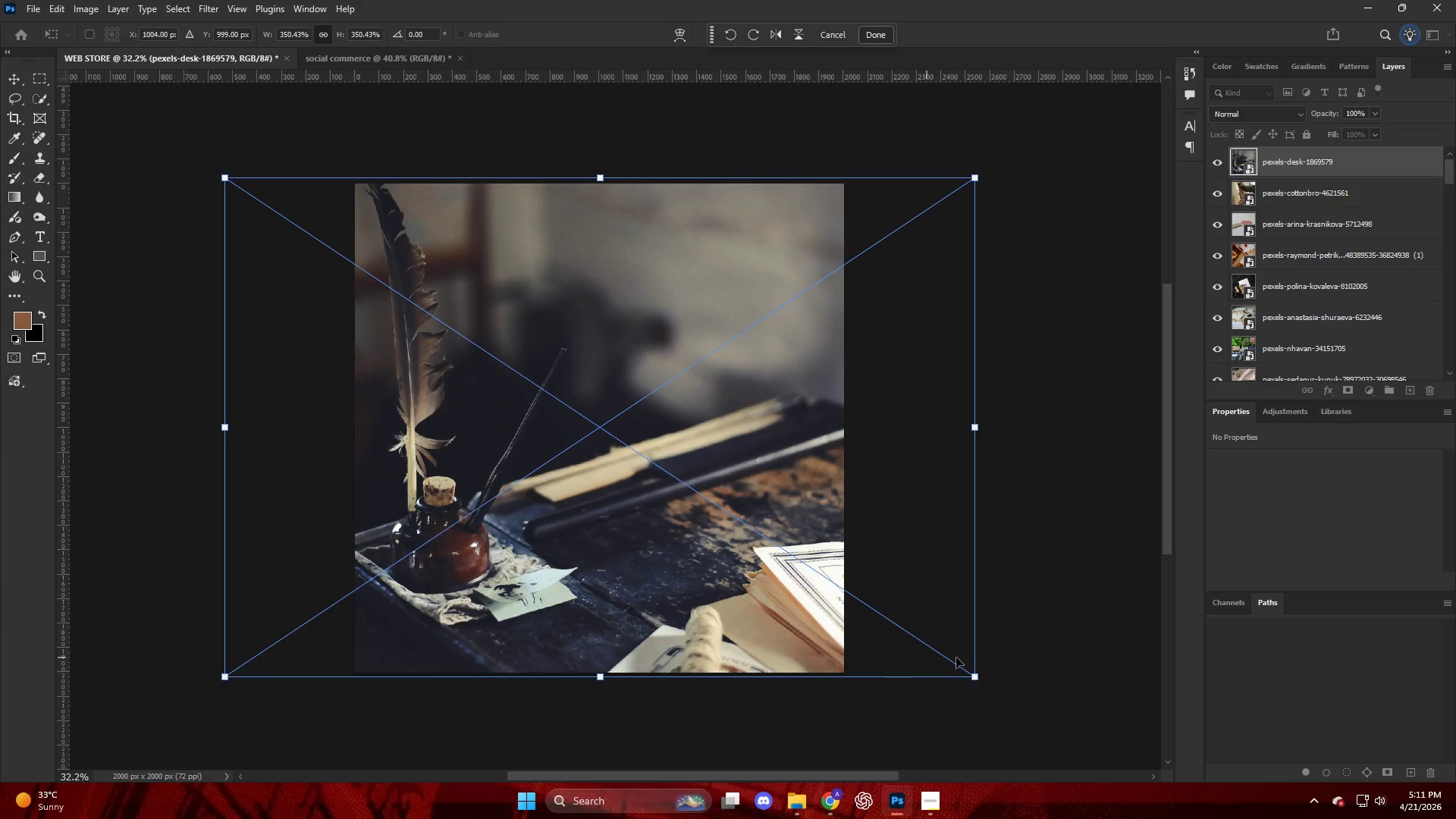 
left_click([1002, 648])
 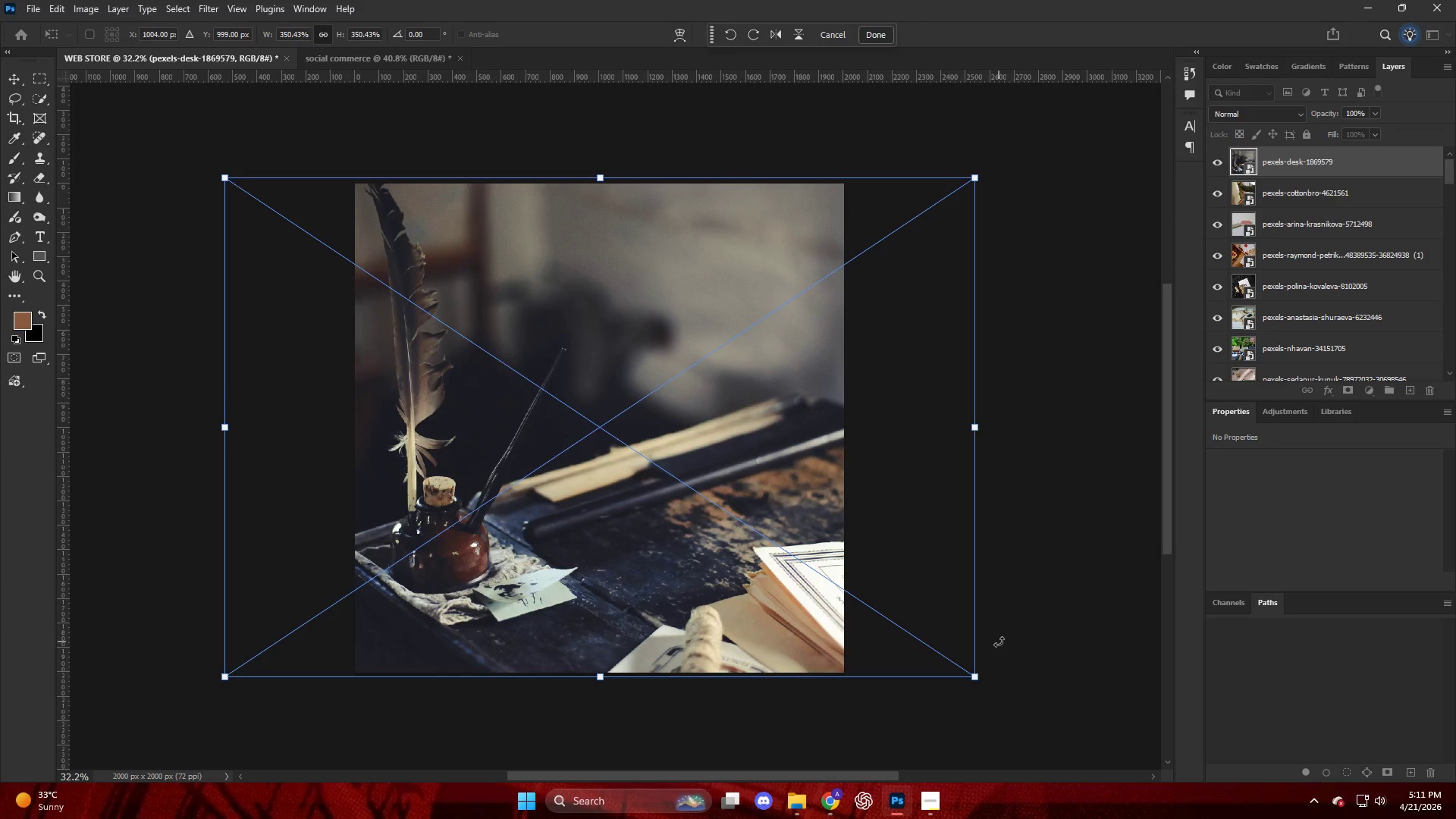 
key(Enter)
 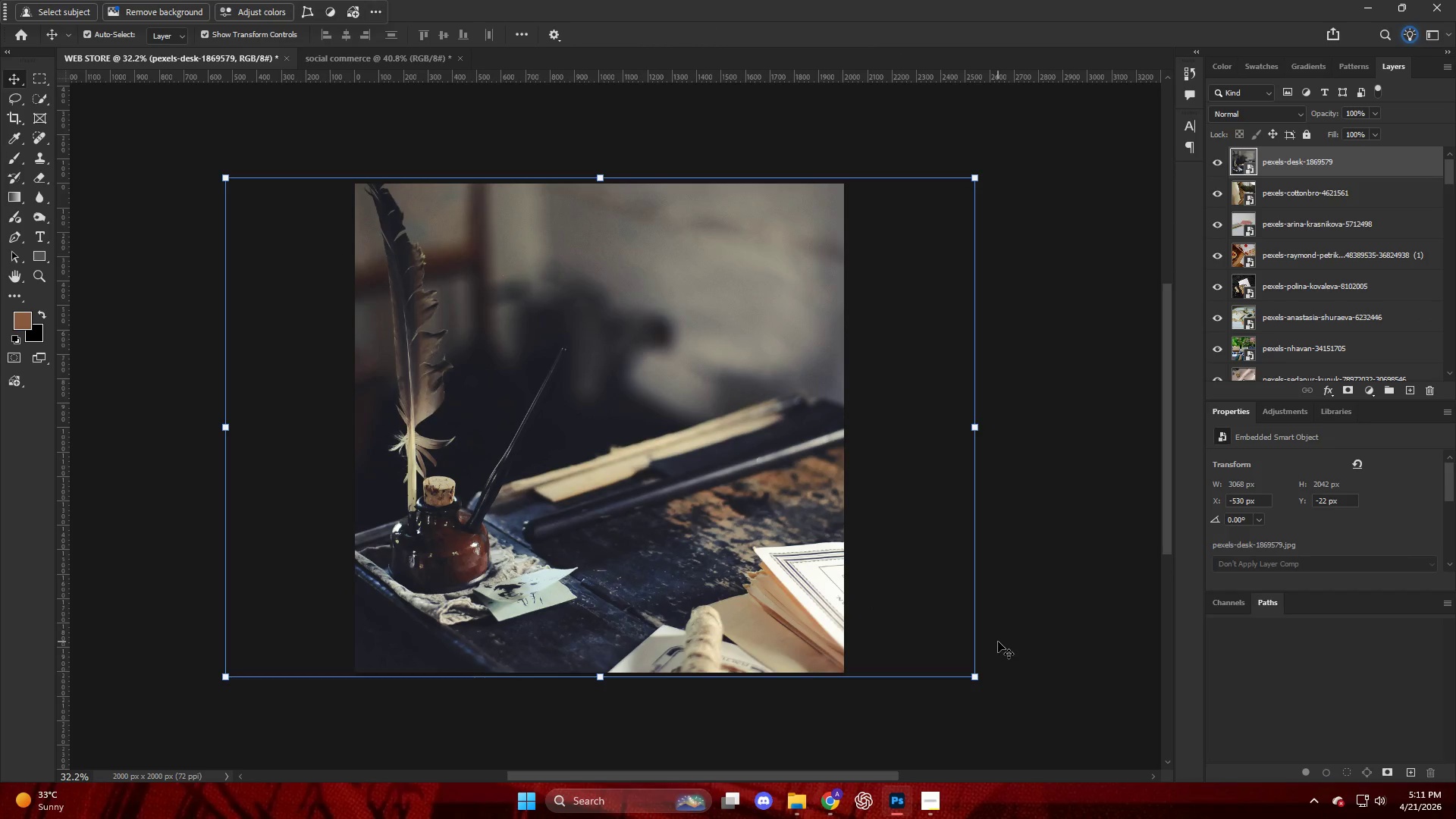 
left_click([979, 639])
 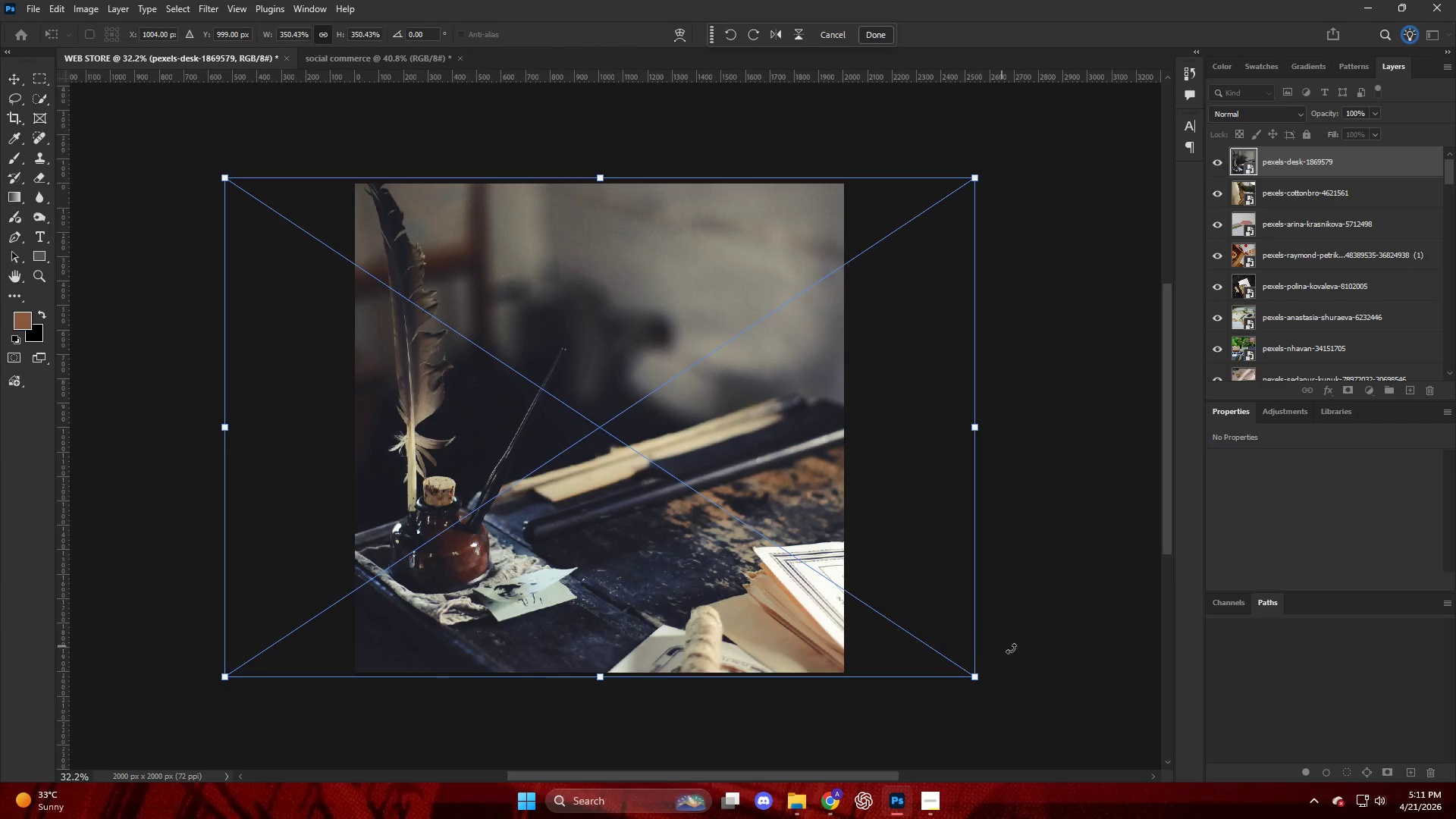 
left_click([1034, 650])
 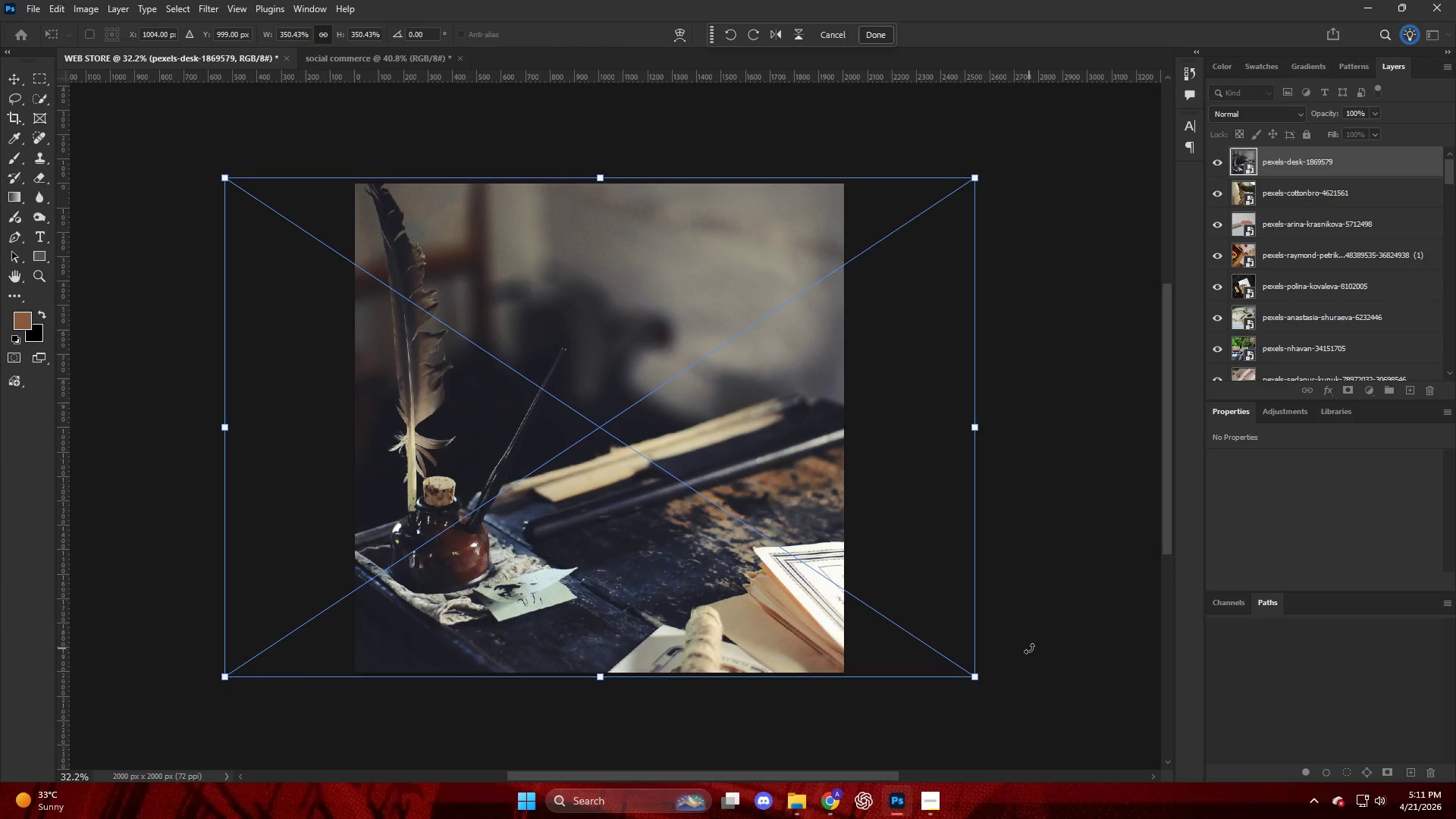 
key(Enter)
 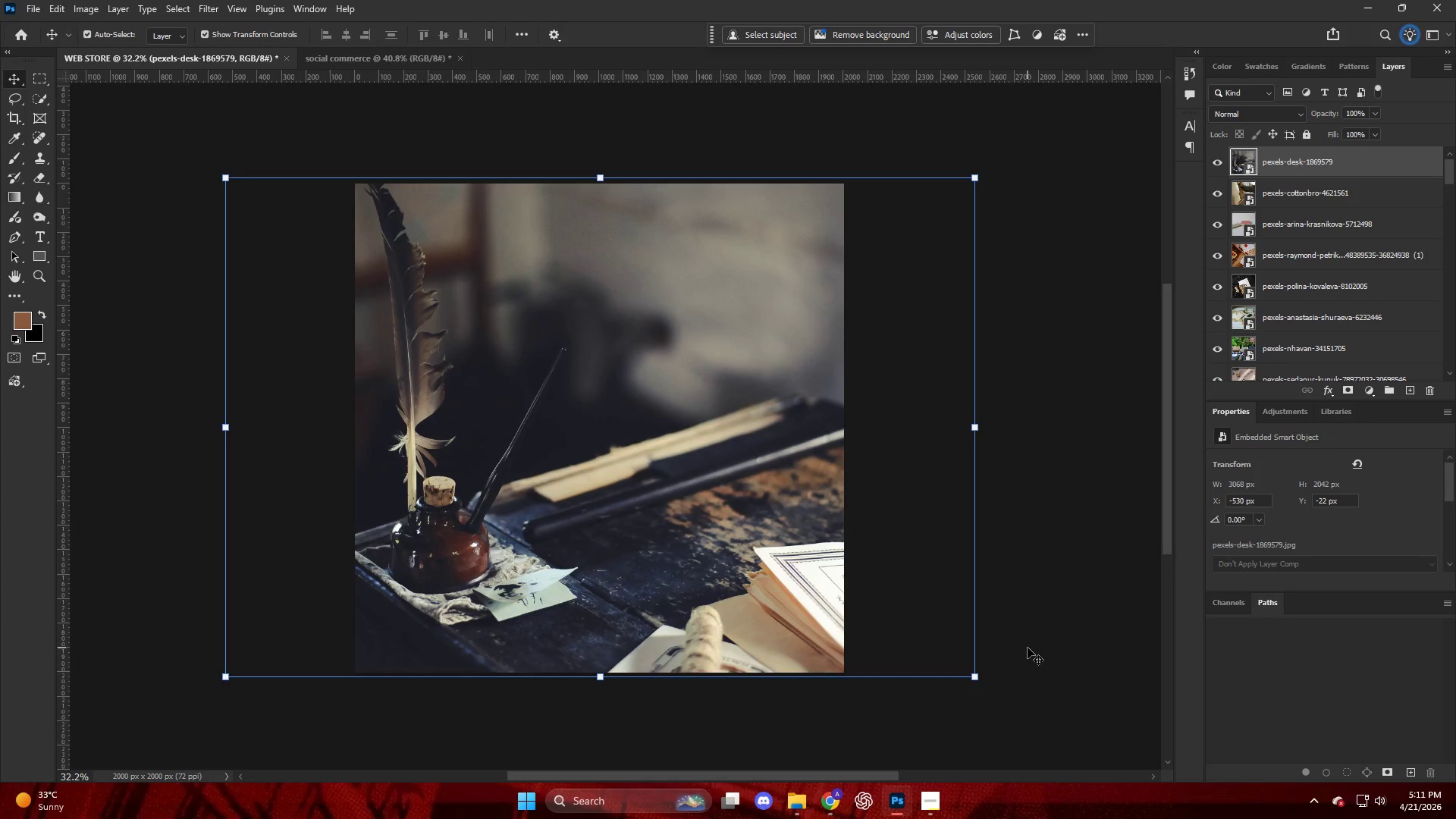 
left_click_drag(start_coordinate=[1006, 639], to_coordinate=[995, 635])
 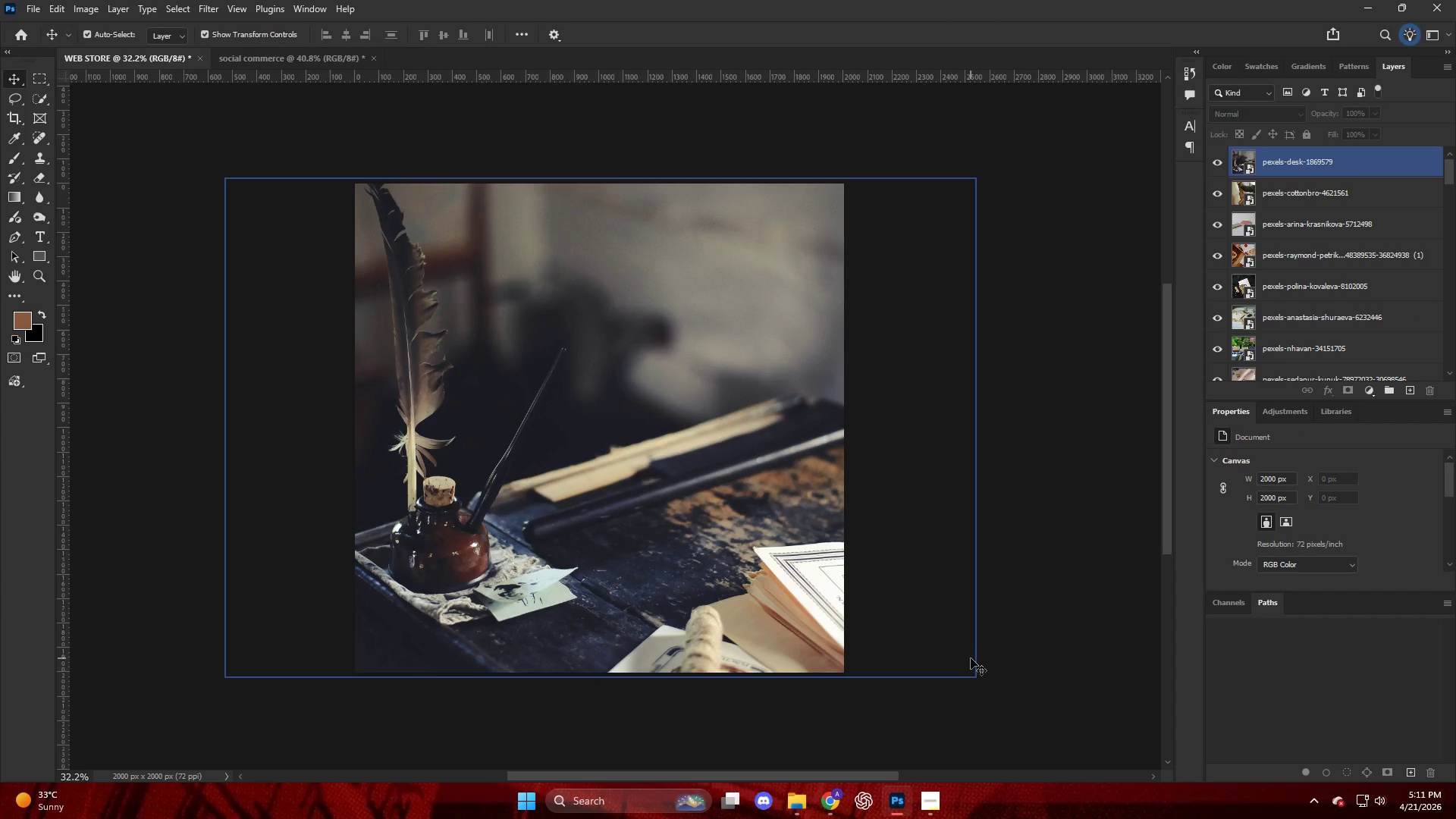 
key(Alt+Control+Shift+W)
 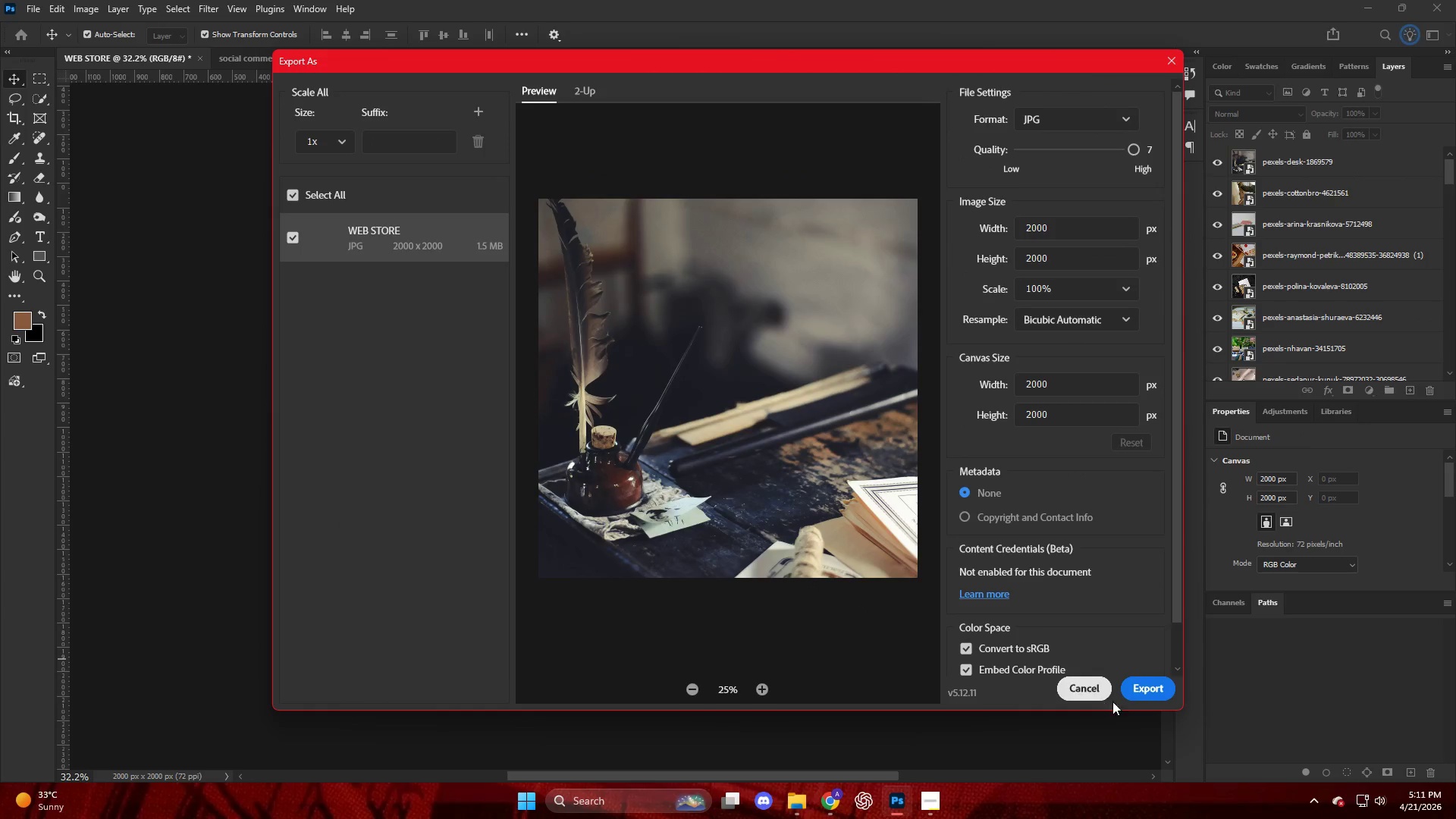 
left_click([1131, 689])
 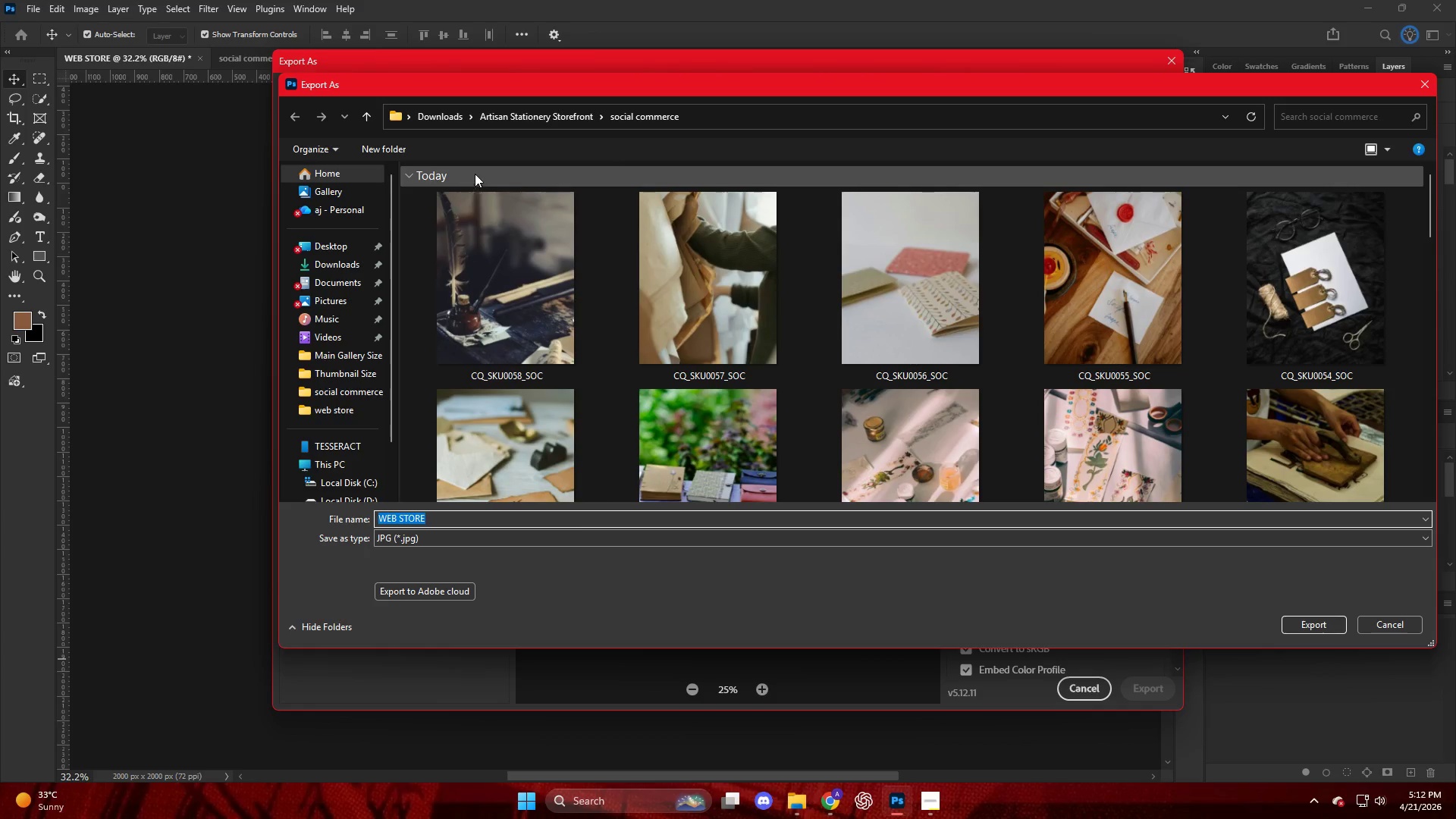 
left_click([491, 116])
 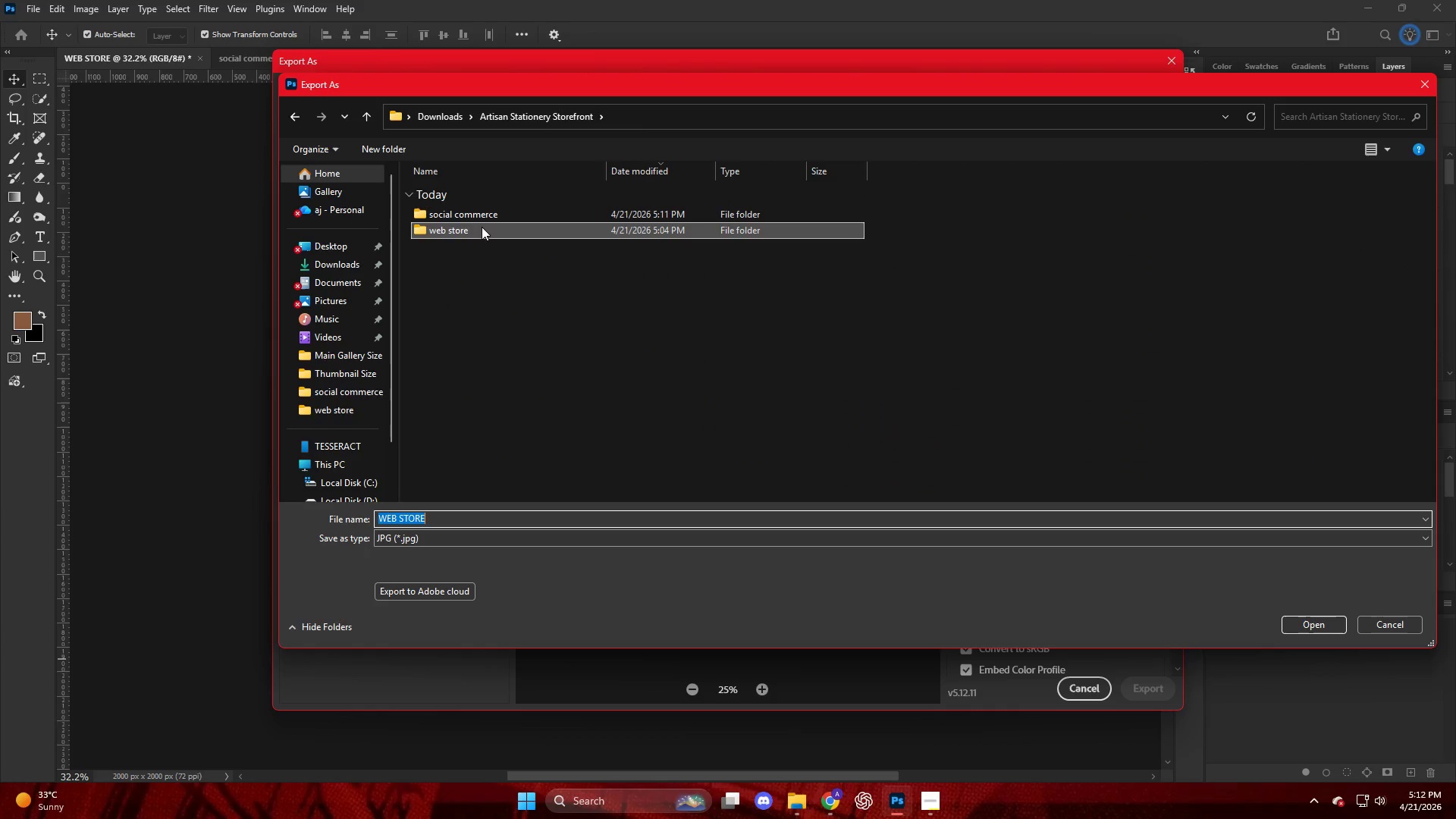 
double_click([482, 227])
 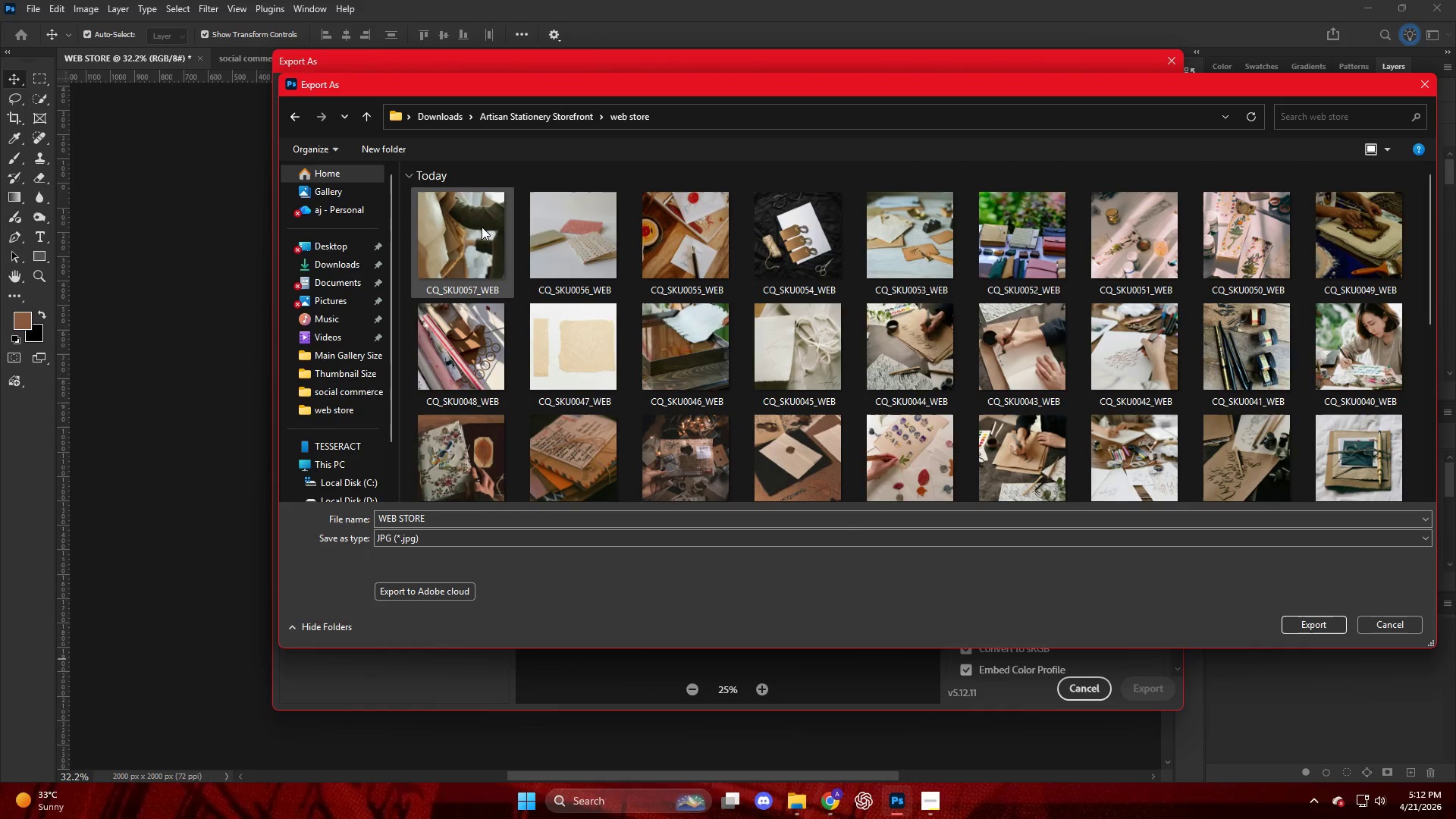 
left_click([466, 240])
 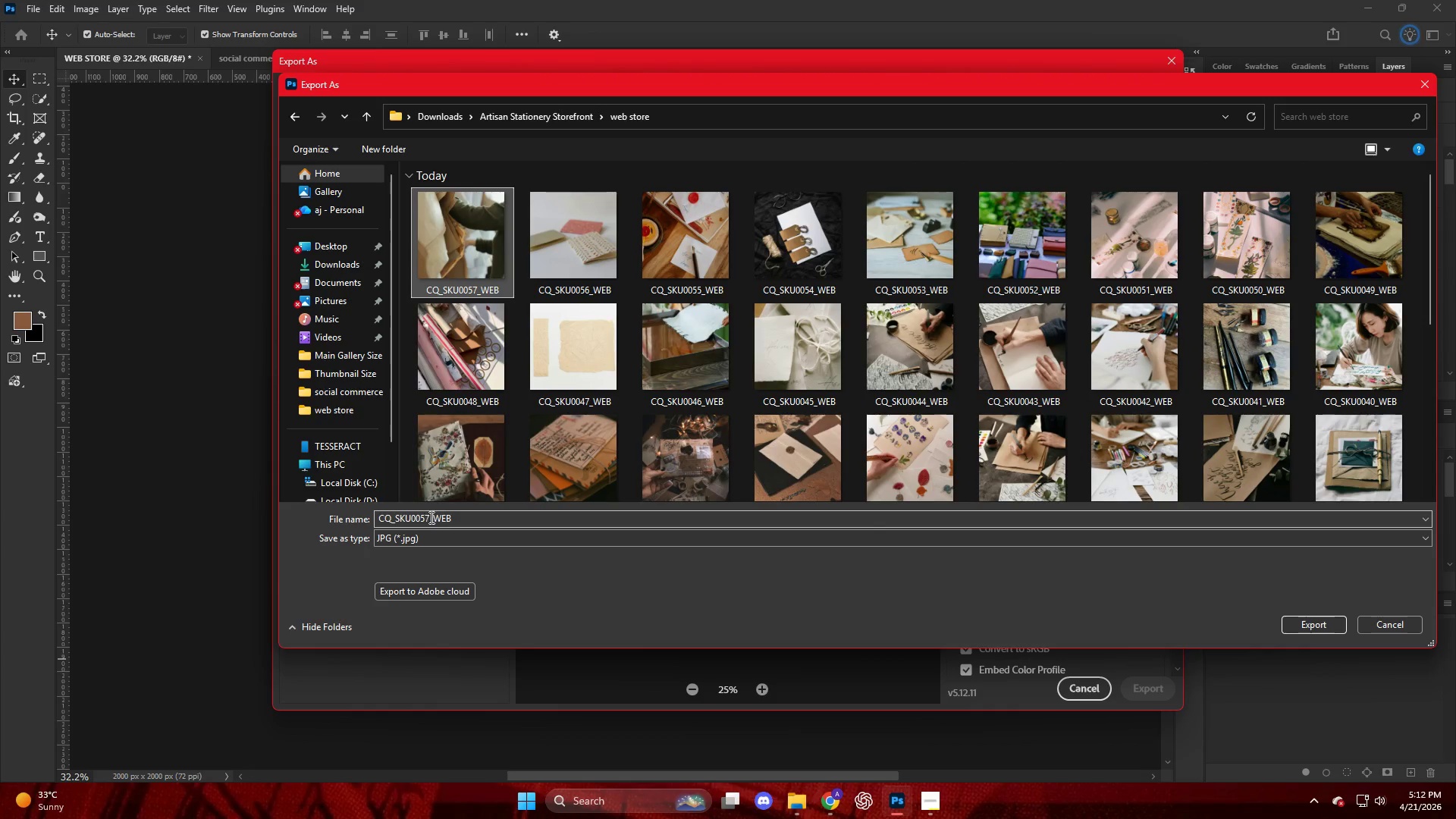 
double_click([430, 519])
 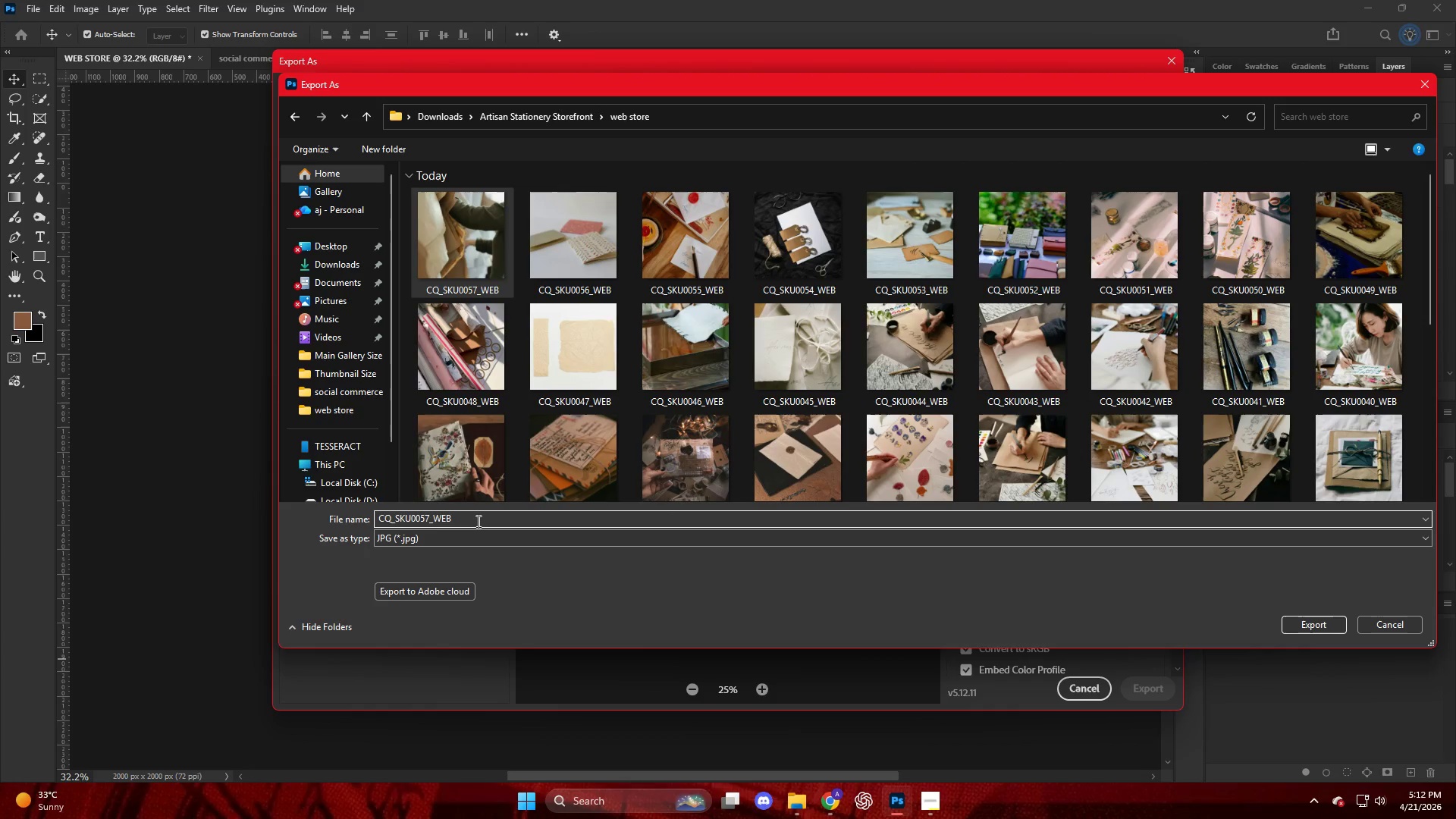 
key(Backspace)
 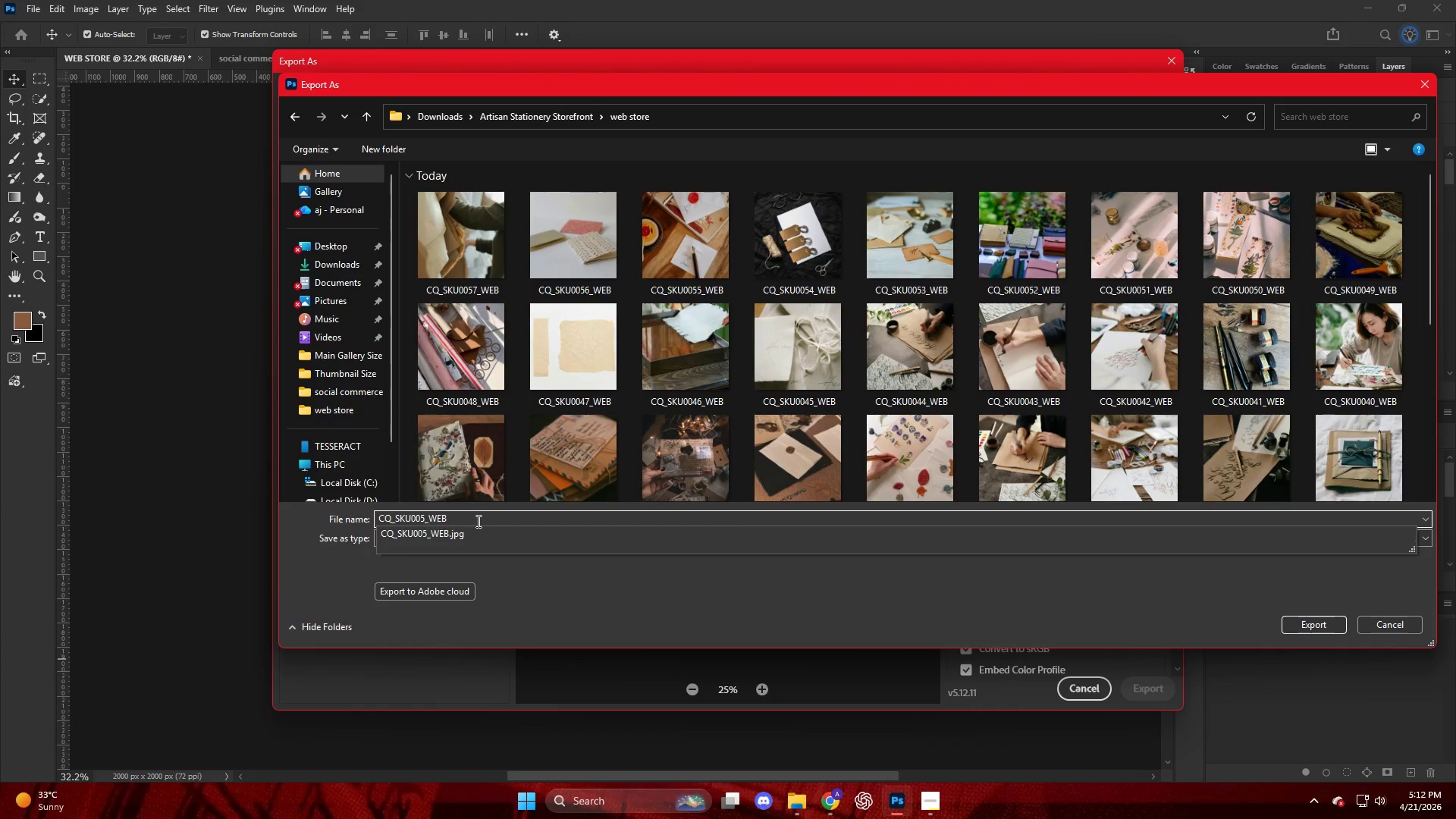 
key(Numpad8)
 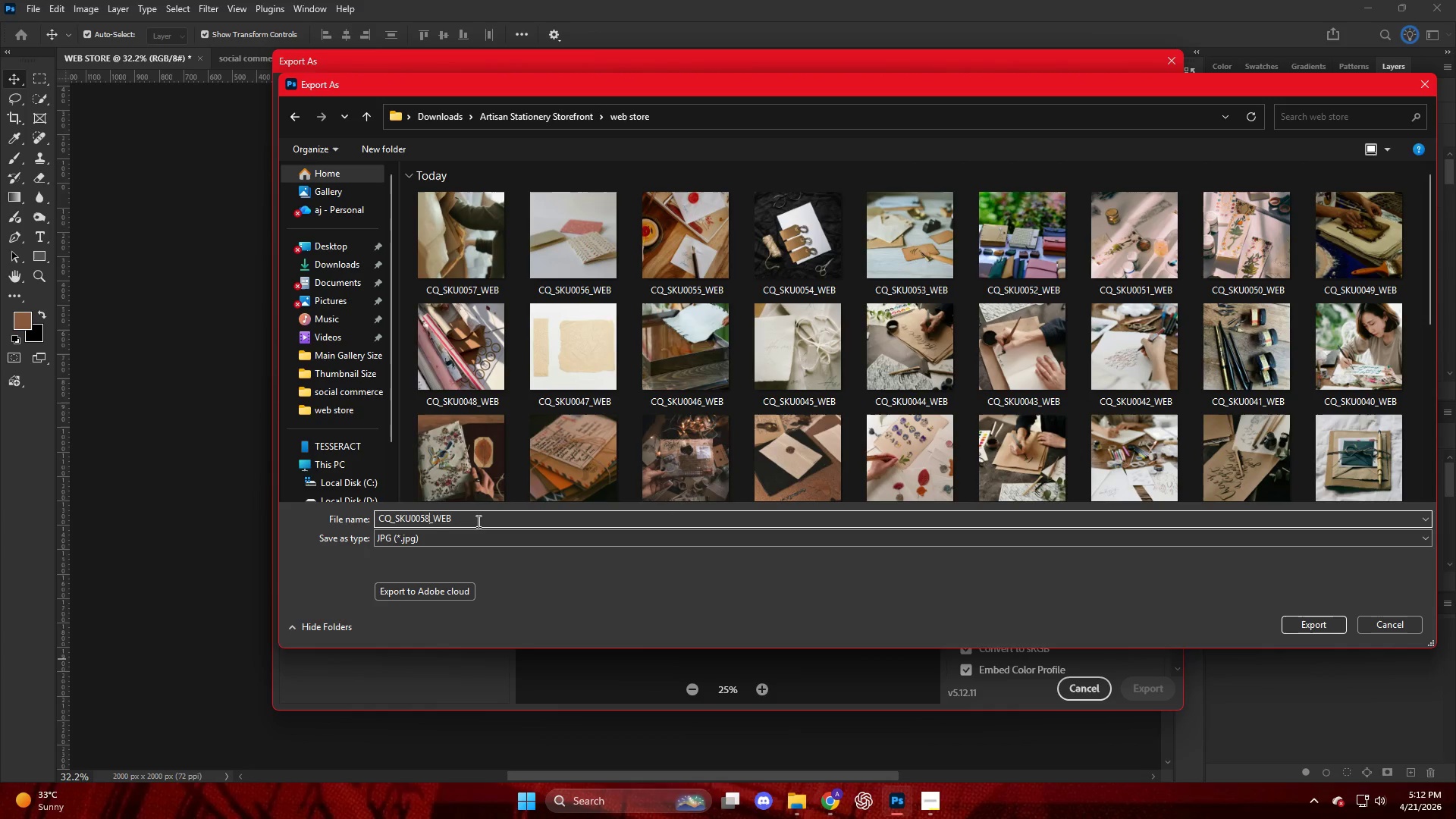 
key(NumpadEnter)
 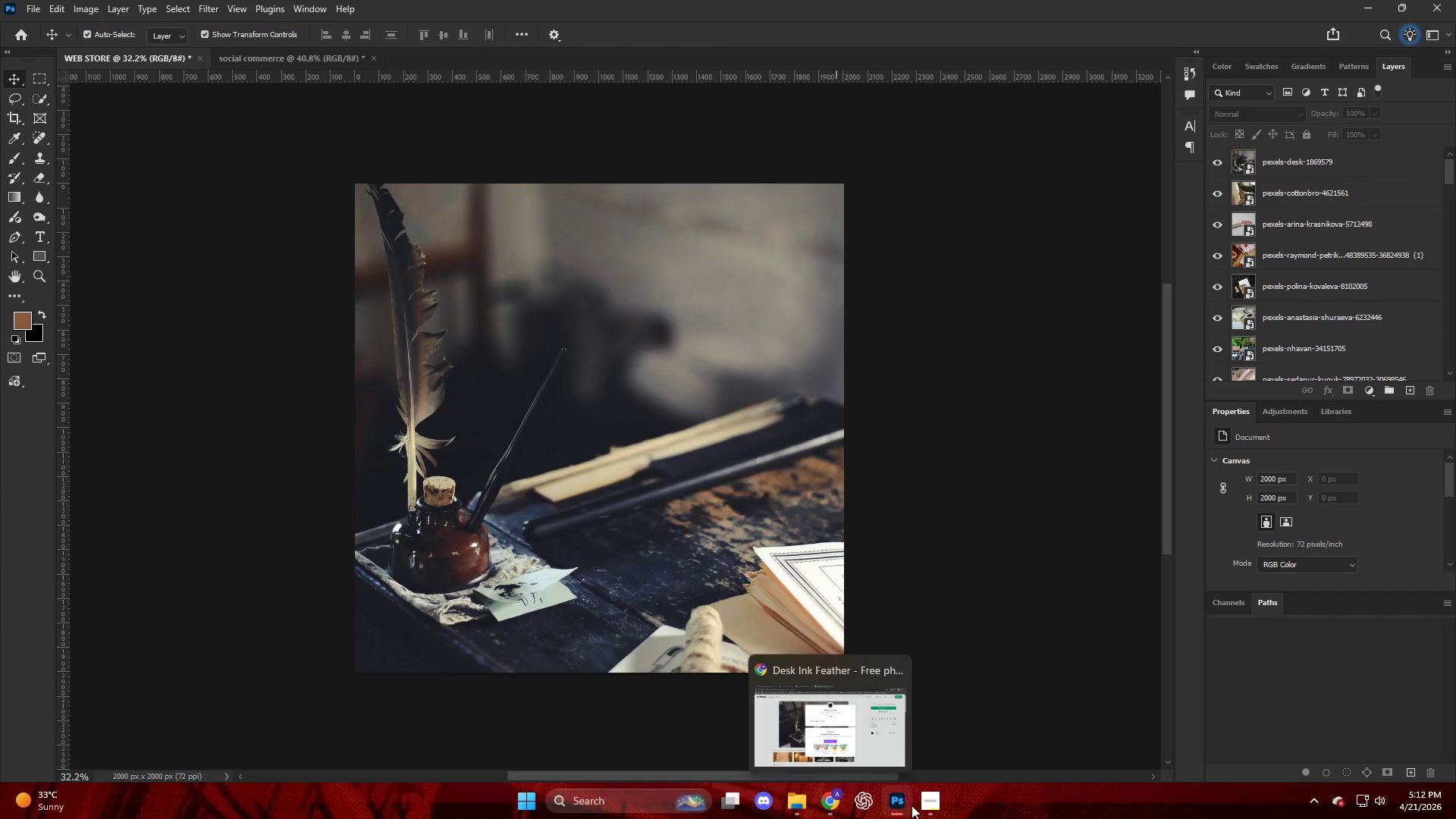 
left_click([829, 802])
 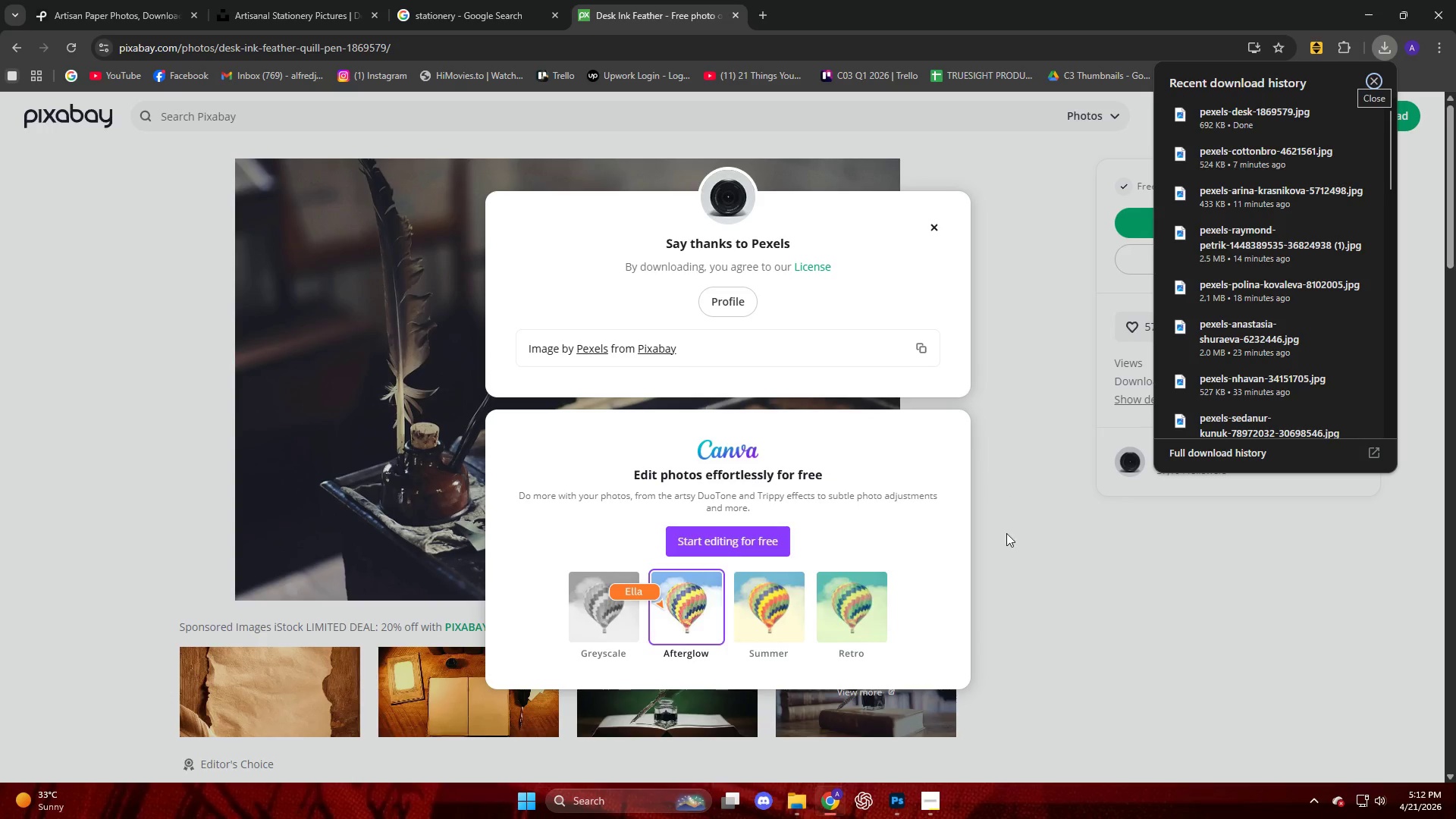 
left_click([1006, 533])
 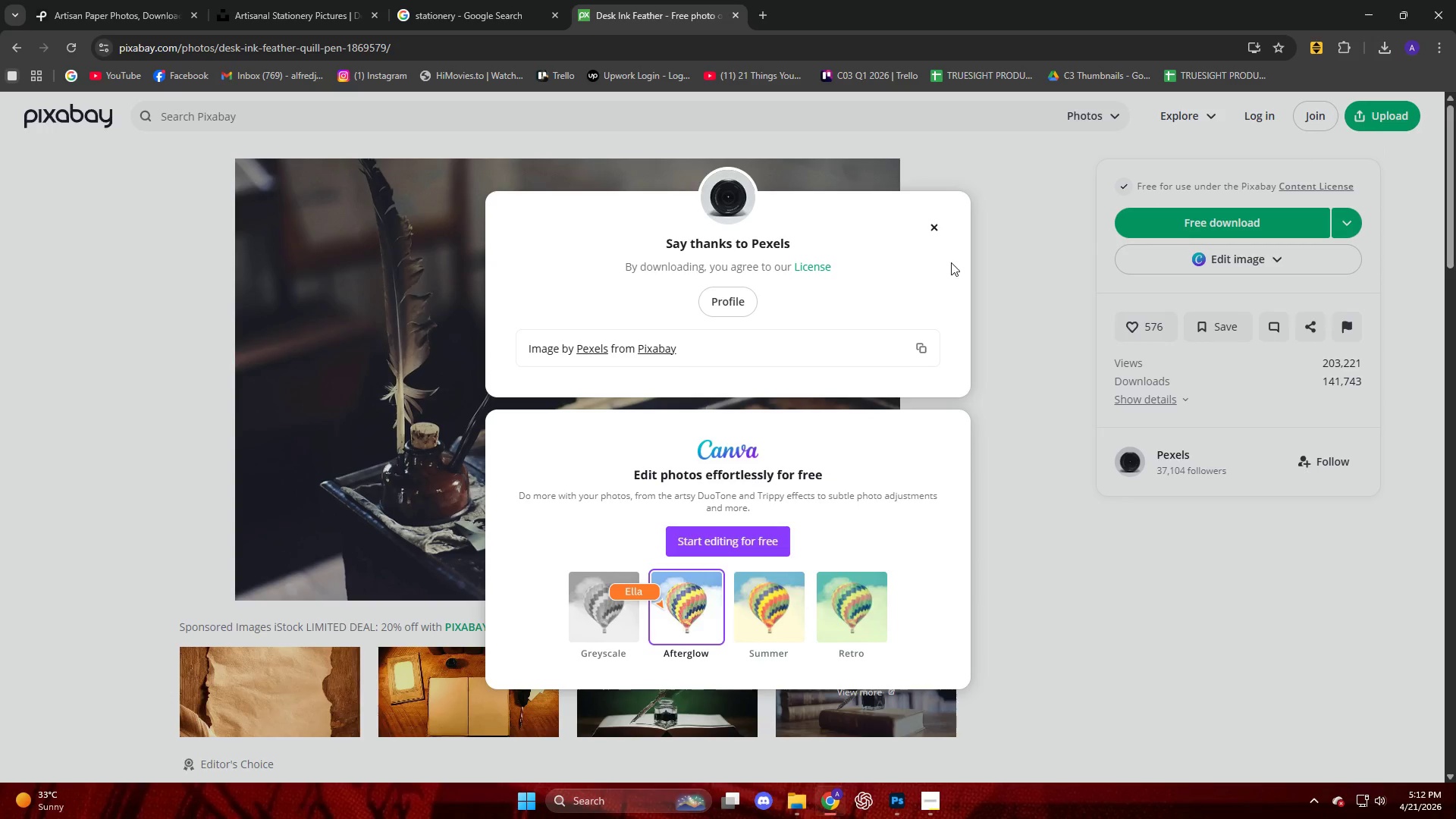 
left_click([941, 231])
 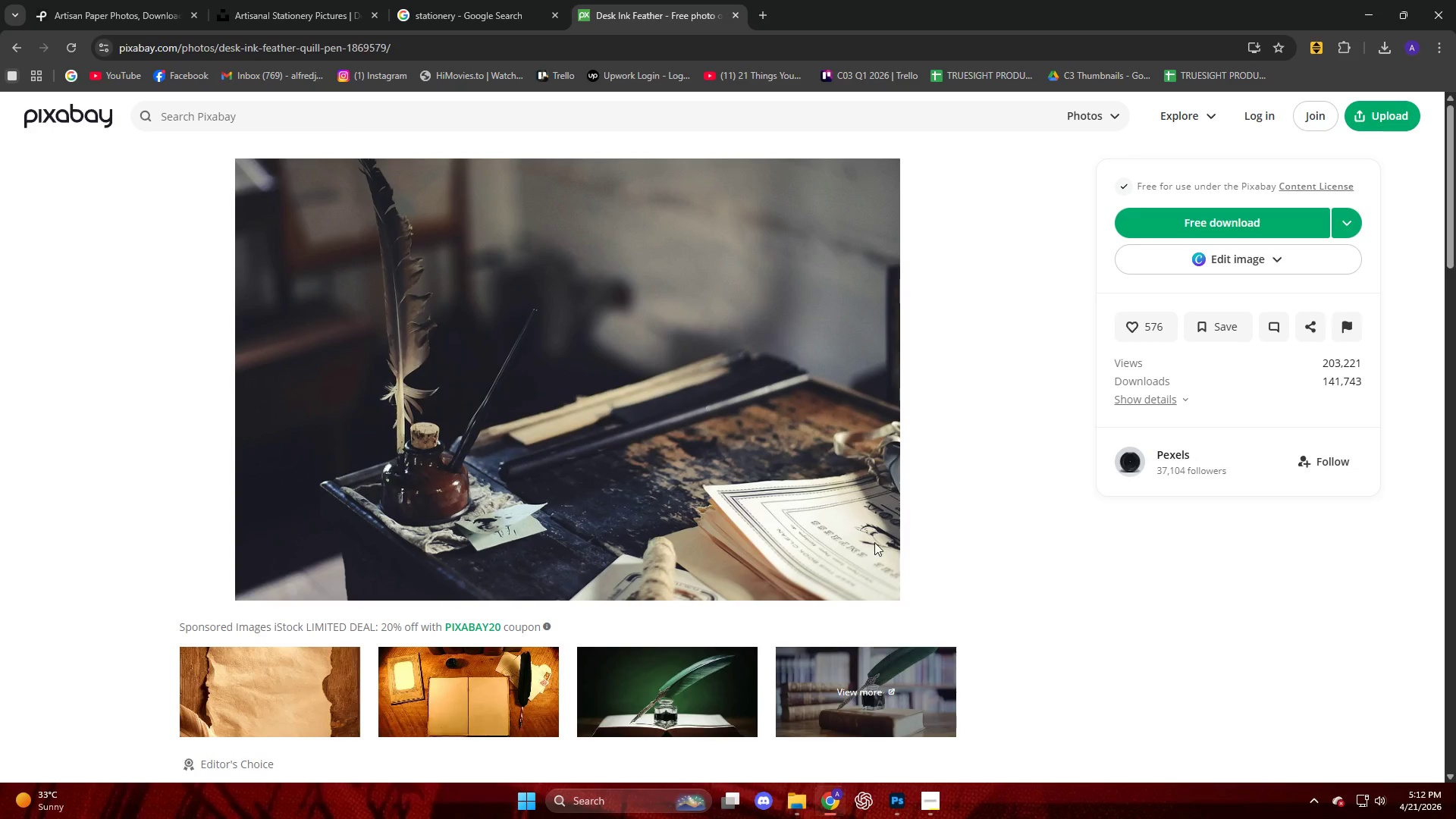 
scroll: coordinate [790, 526], scroll_direction: down, amount: 14.0
 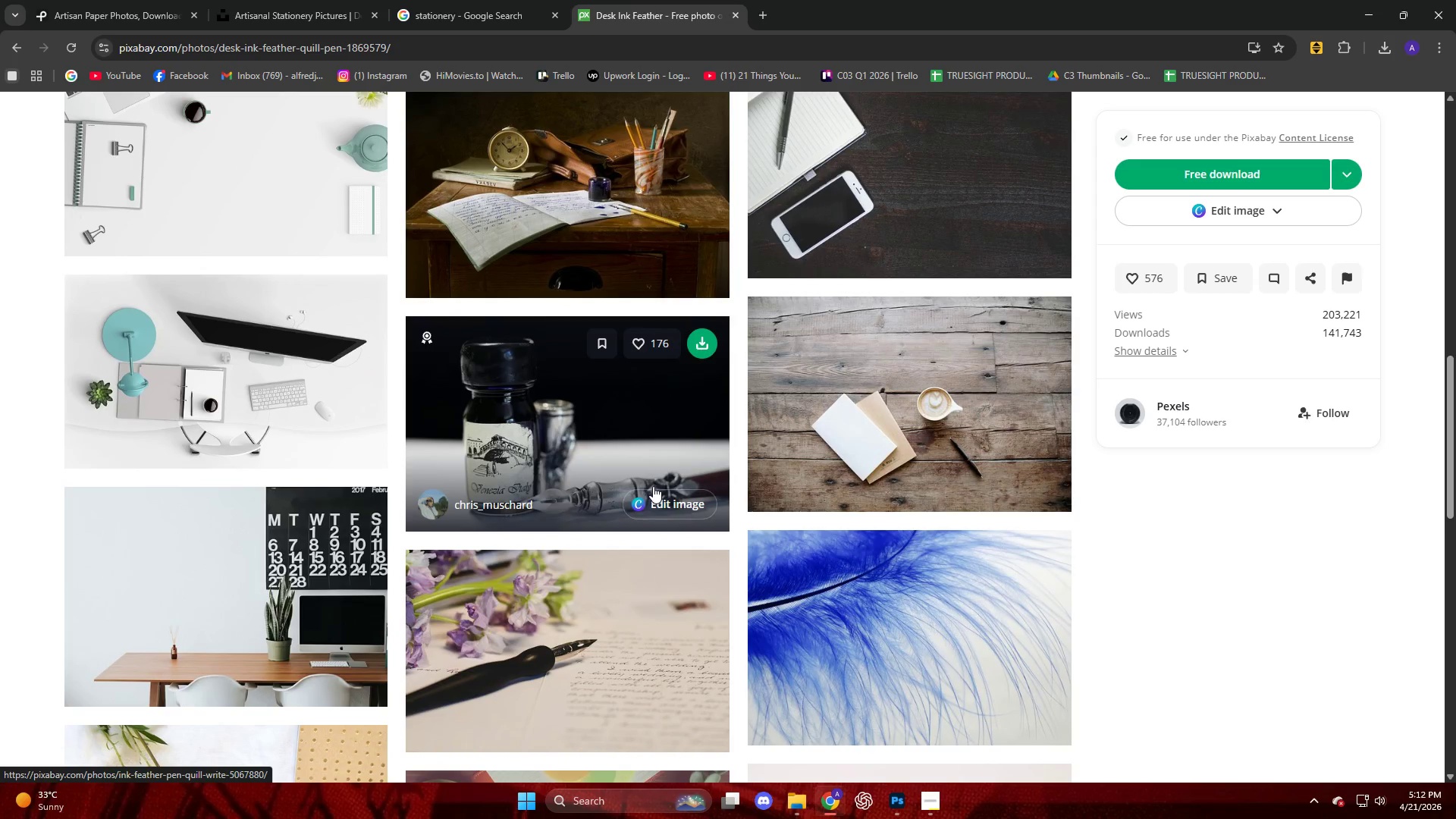 
left_click([653, 438])
 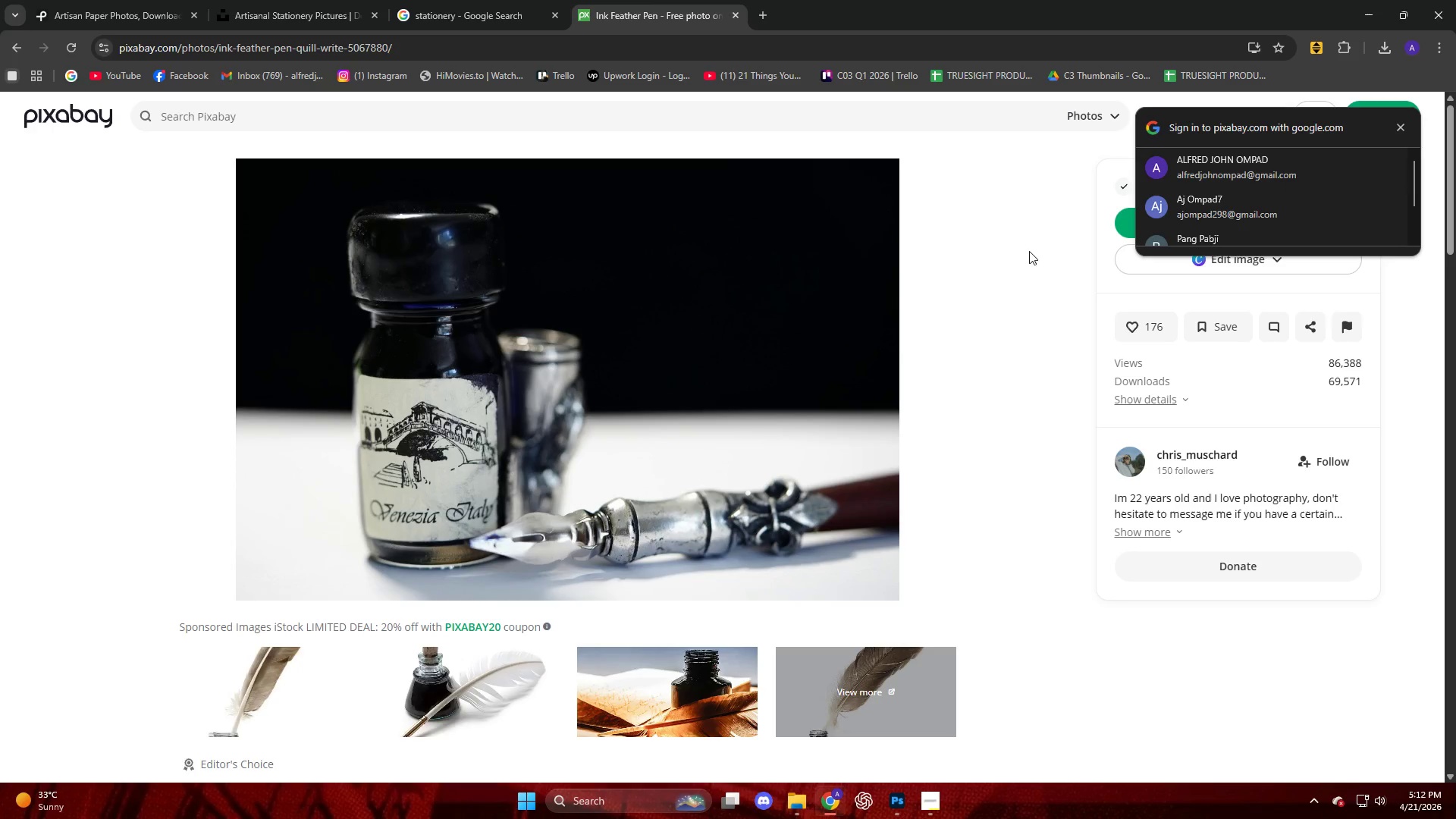 
wait(5.77)
 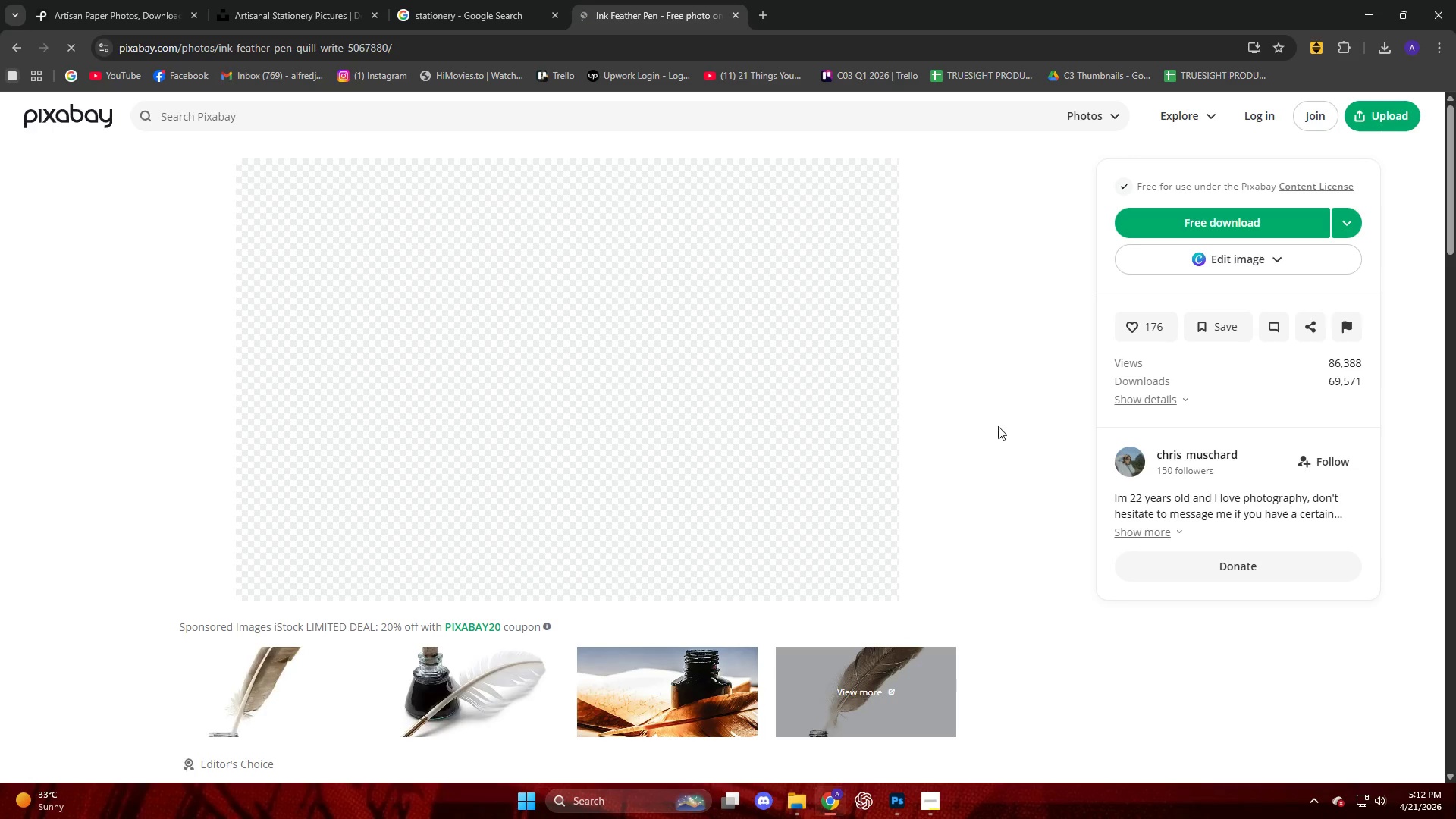 
left_click([1403, 124])
 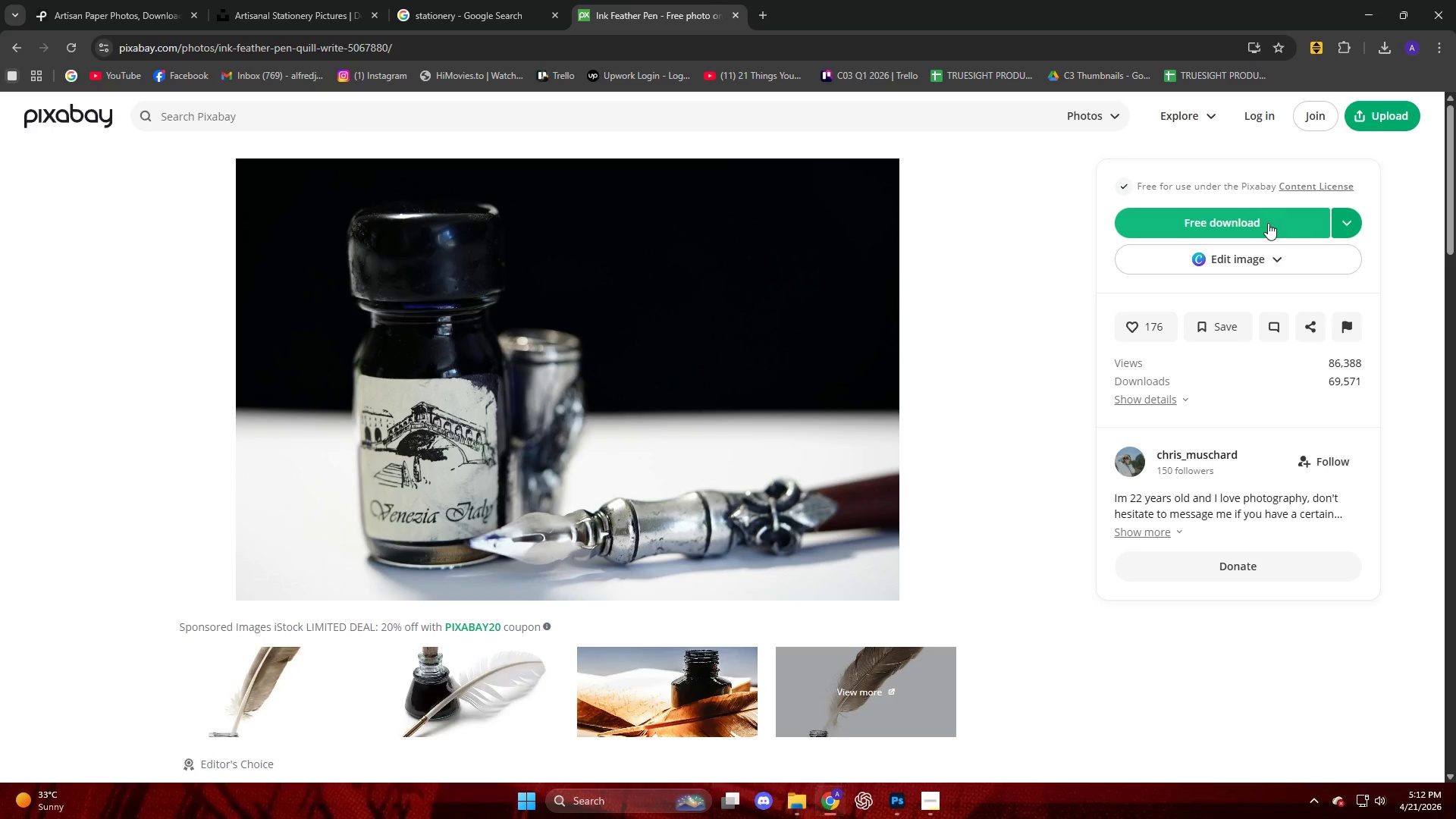 
left_click([1267, 223])
 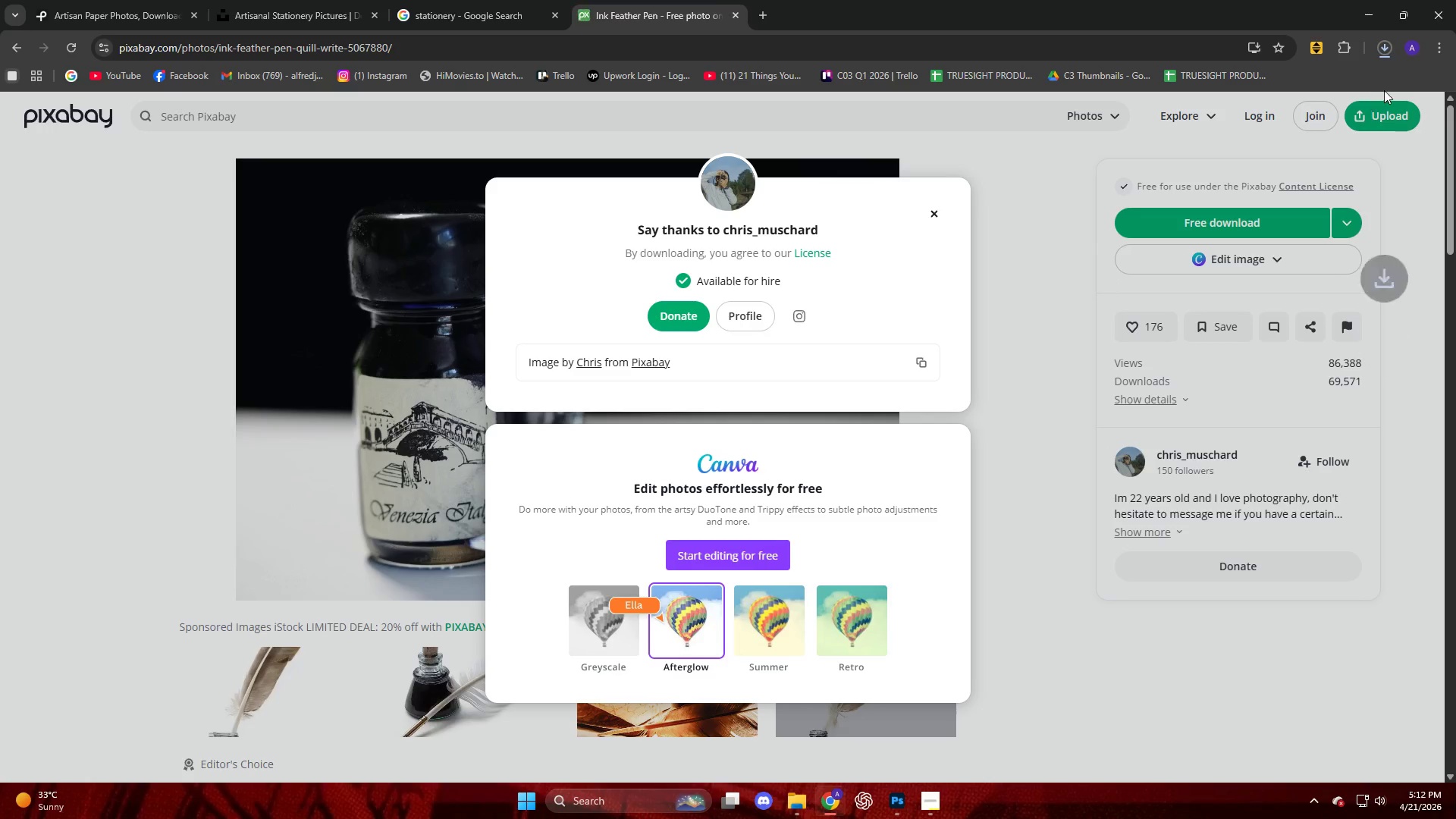 
wait(6.38)
 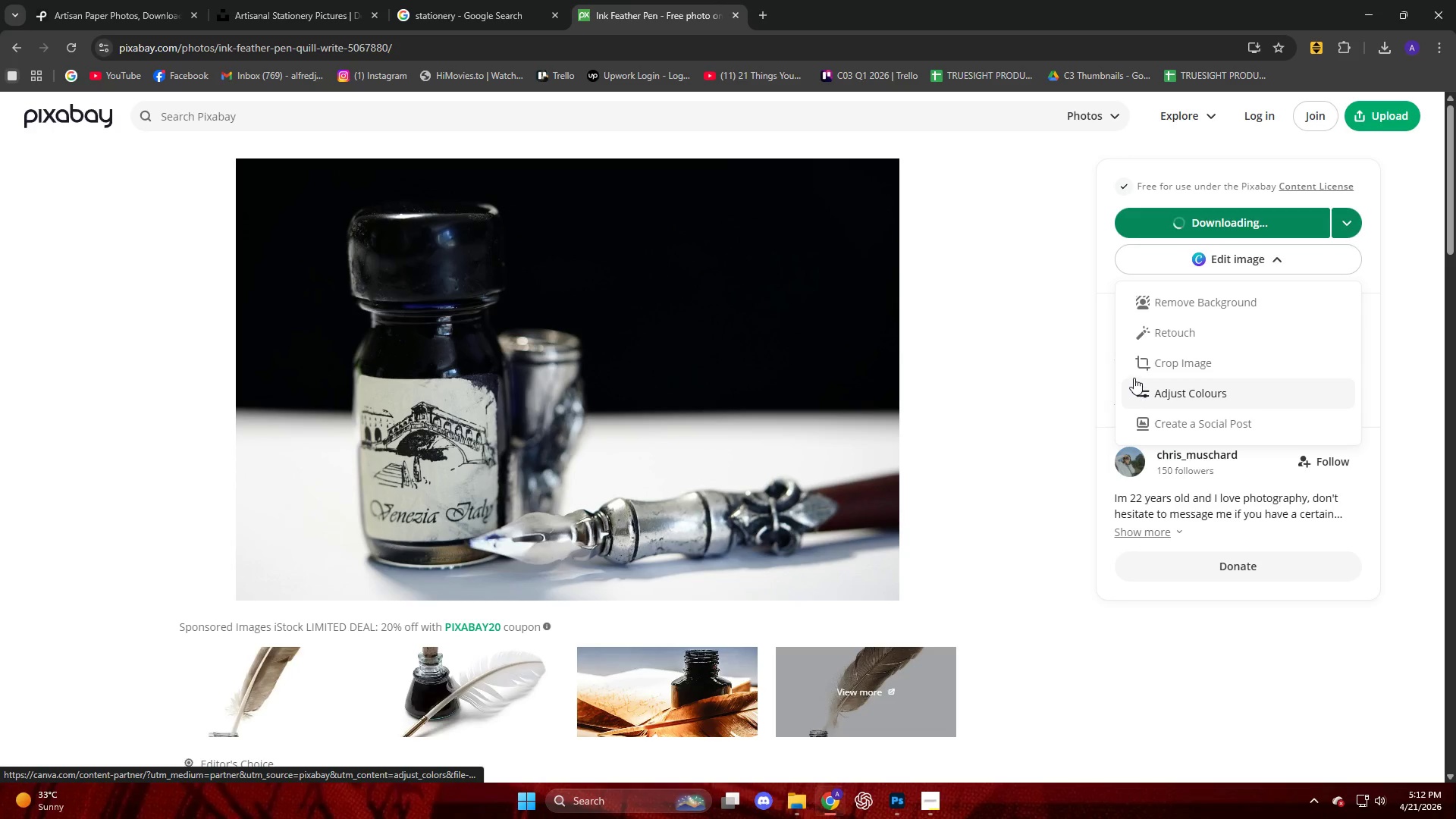 
left_click_drag(start_coordinate=[1268, 90], to_coordinate=[560, 441])
 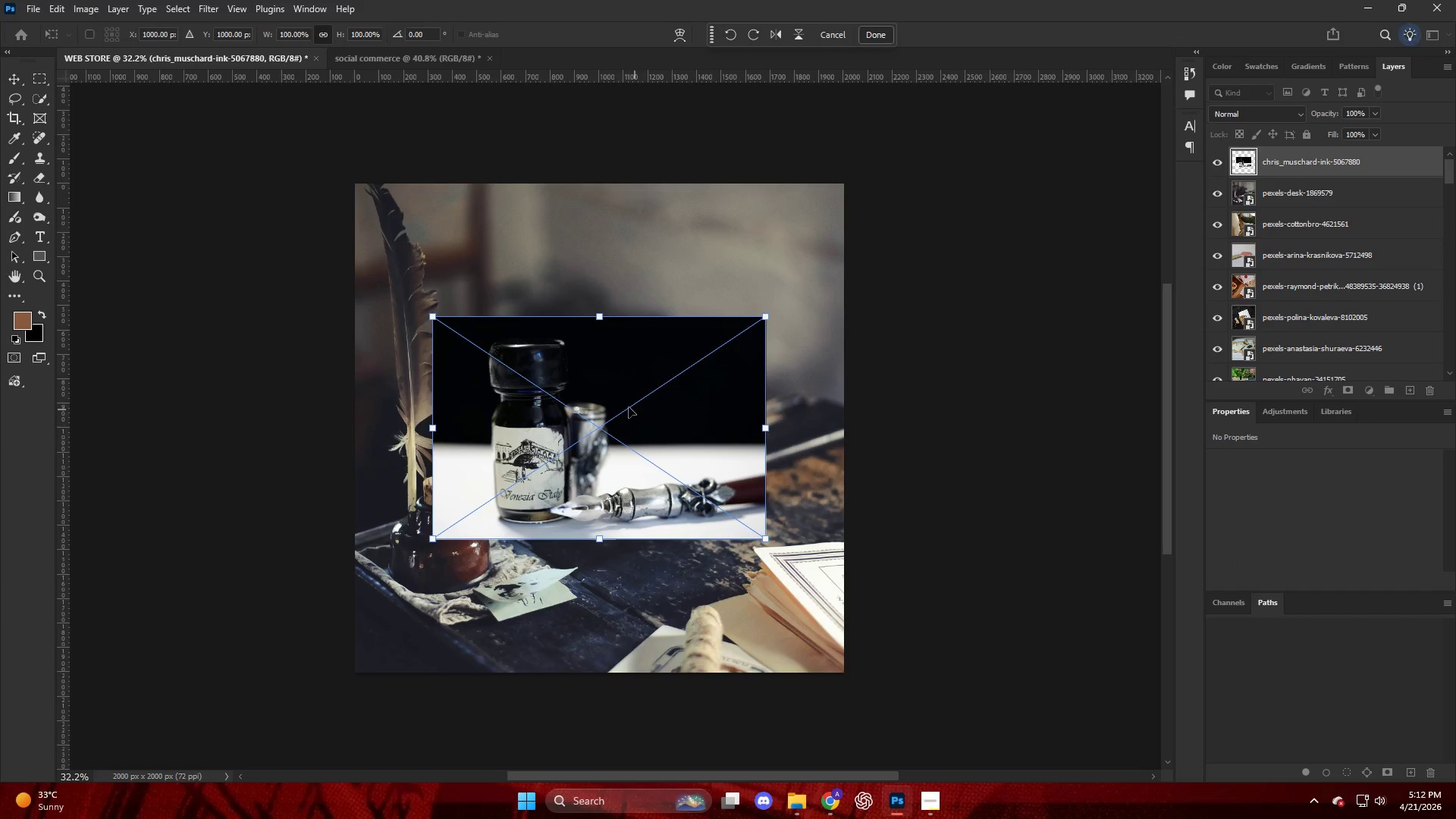 
left_click_drag(start_coordinate=[601, 423], to_coordinate=[532, 300])
 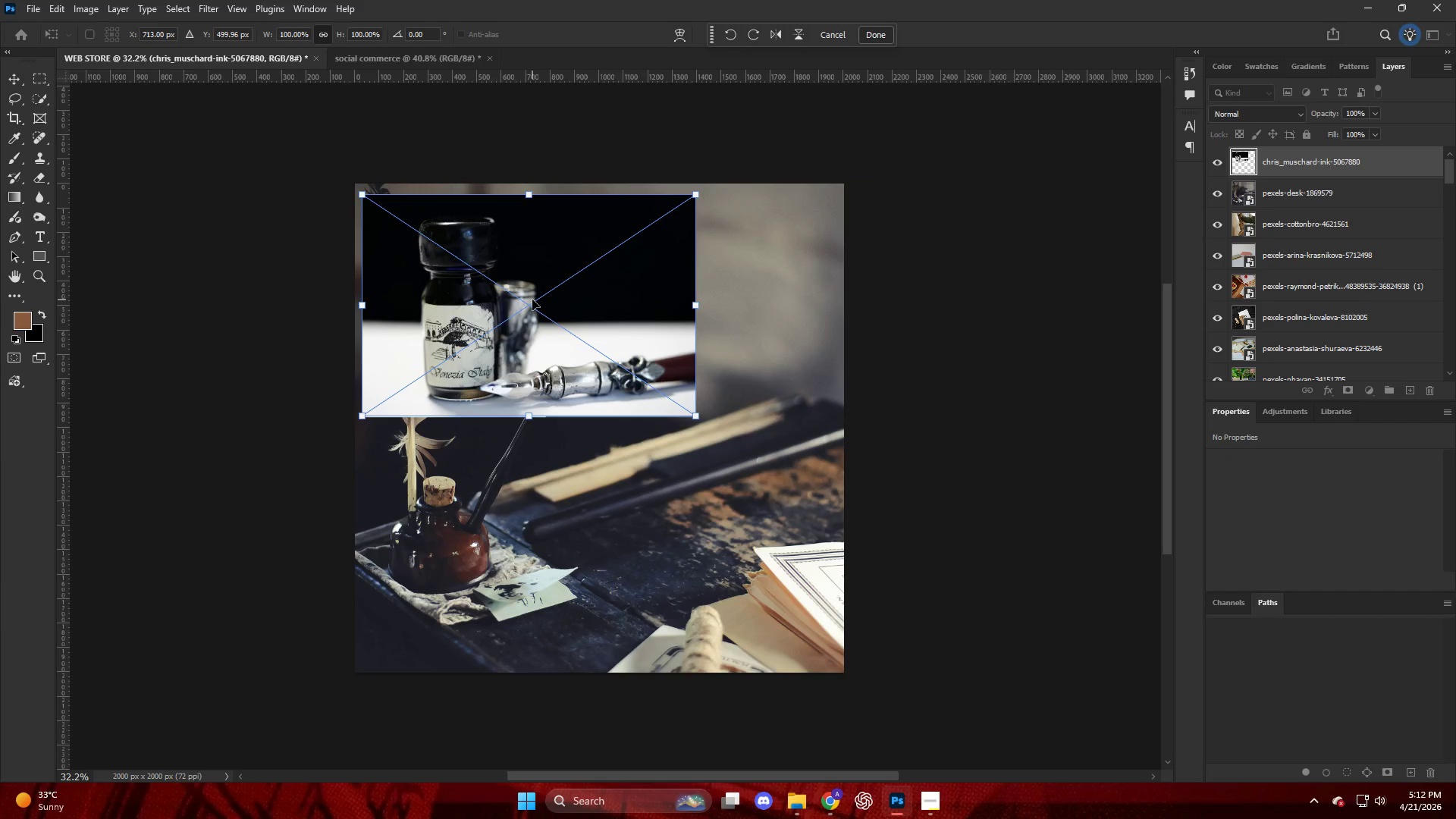 
left_click_drag(start_coordinate=[521, 295], to_coordinate=[510, 280])
 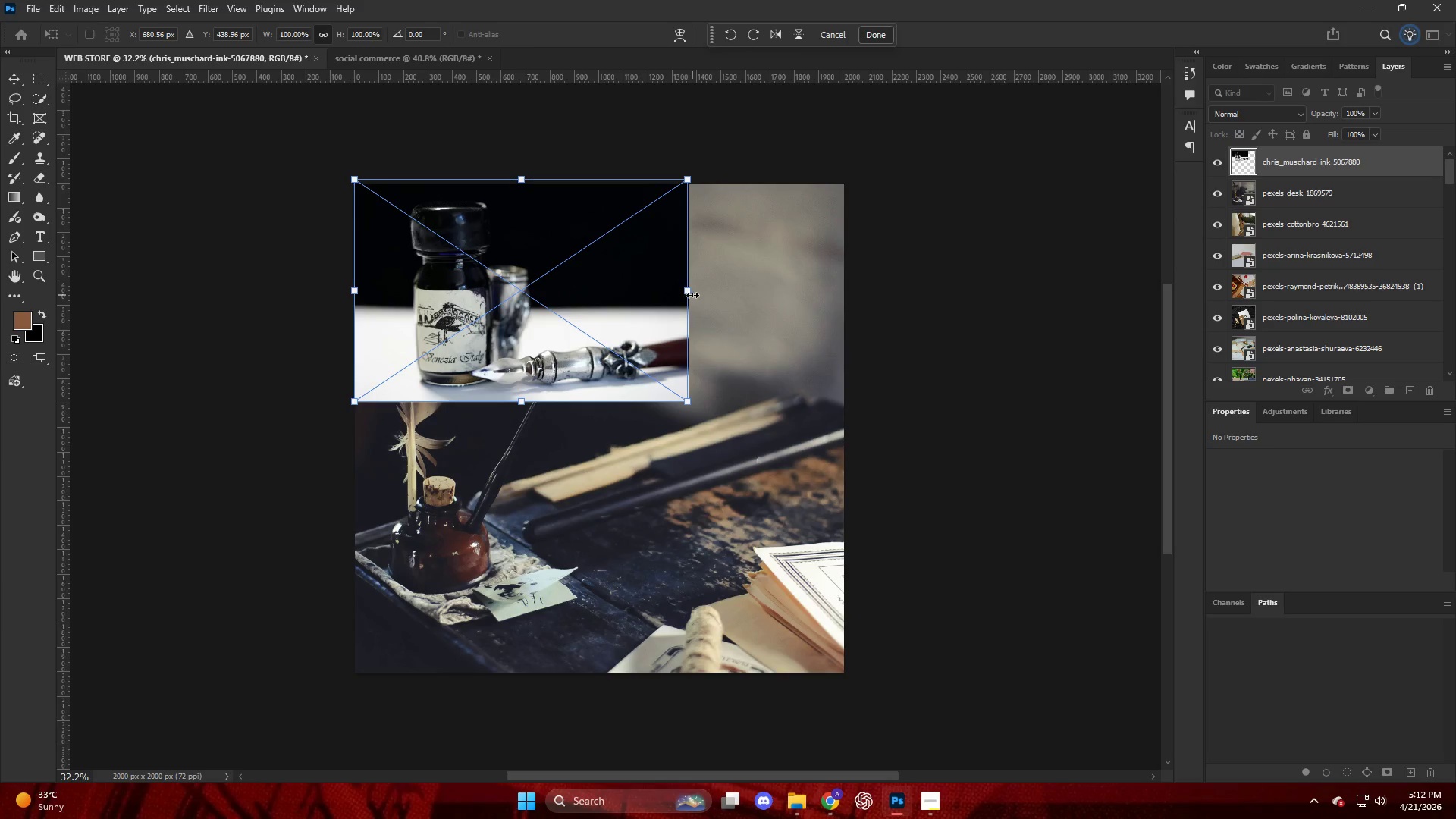 
left_click_drag(start_coordinate=[691, 293], to_coordinate=[856, 295])
 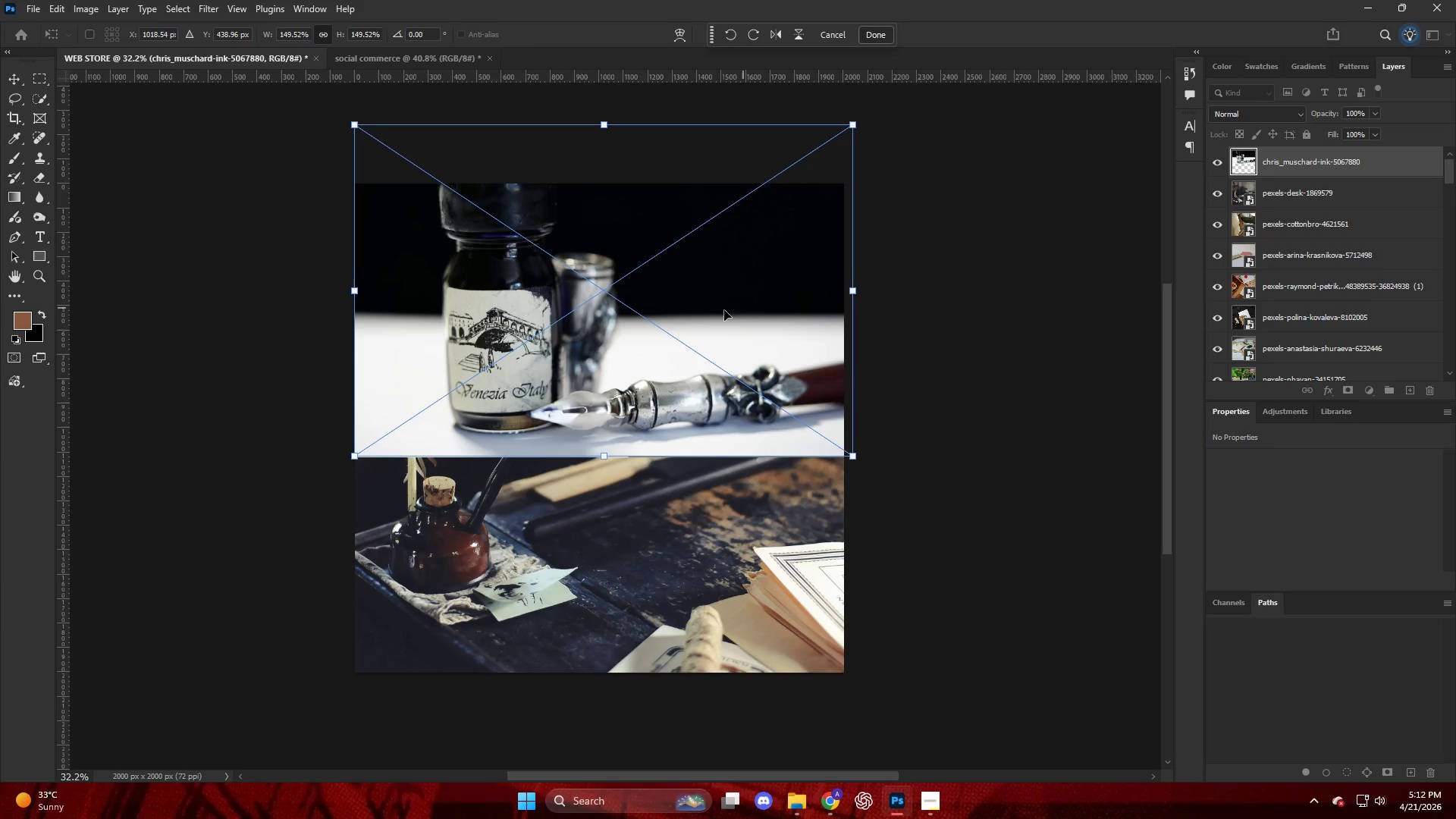 
left_click_drag(start_coordinate=[694, 319], to_coordinate=[694, 370])
 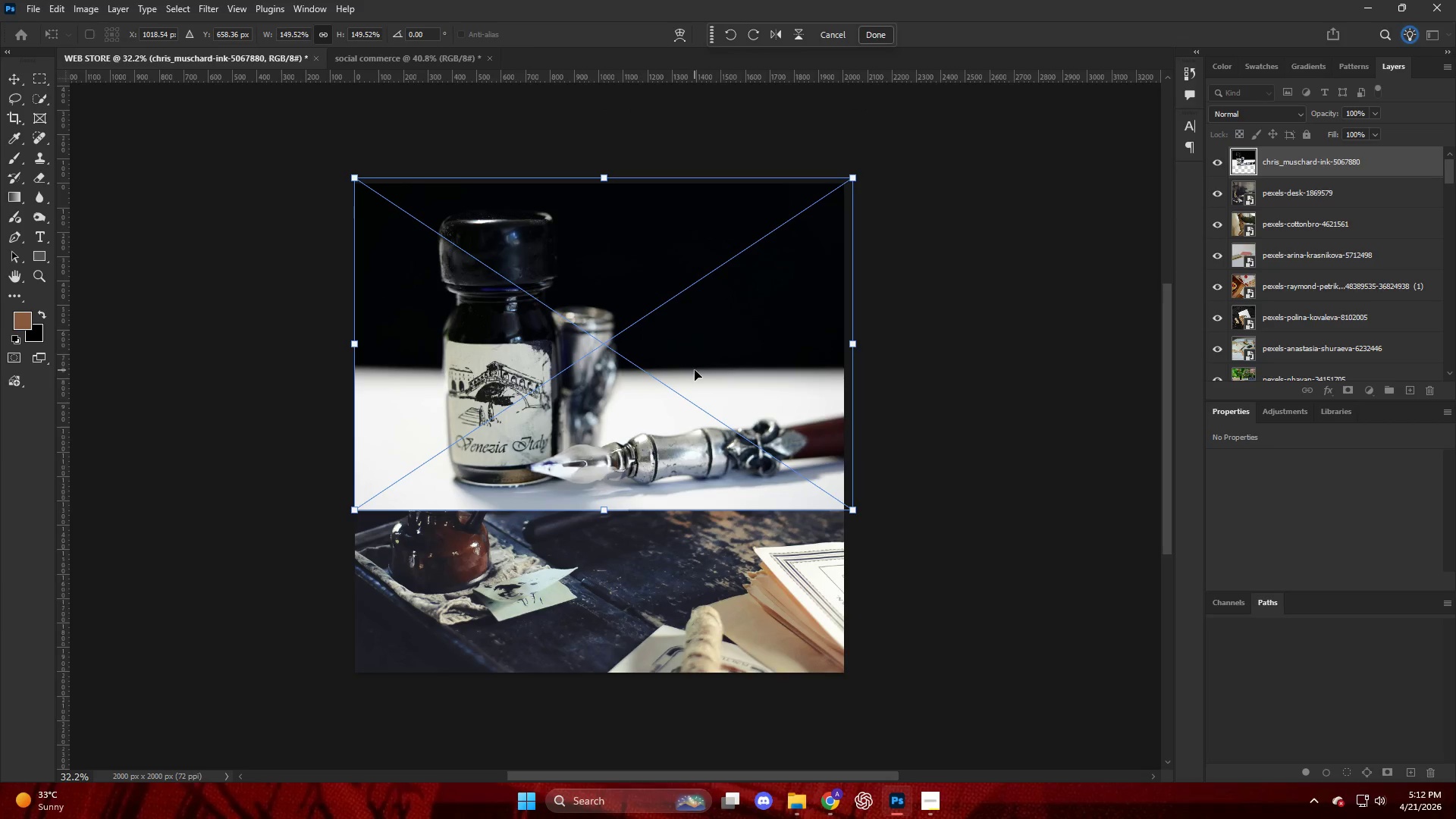 
scroll: coordinate [696, 370], scroll_direction: down, amount: 4.0
 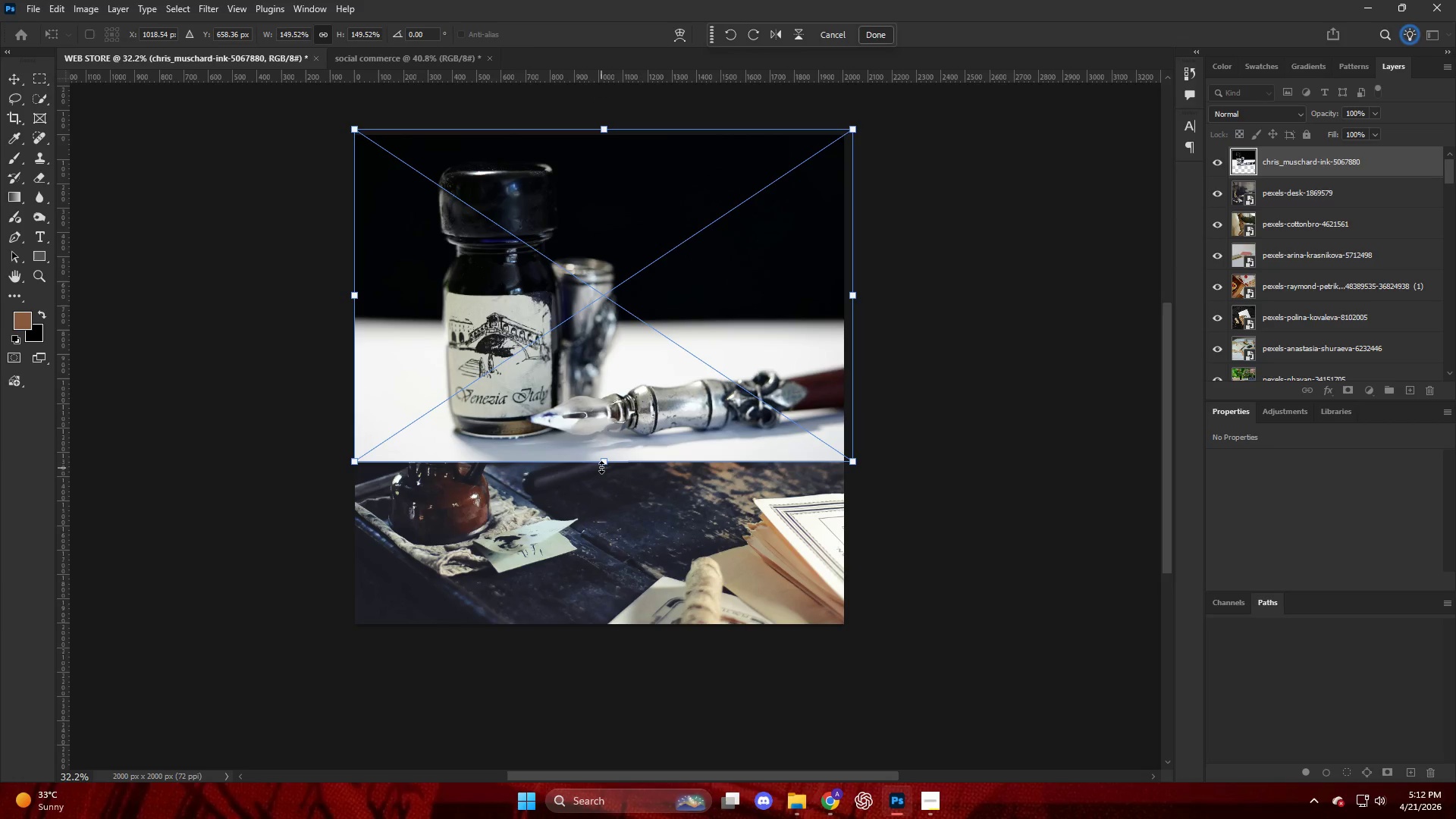 
left_click_drag(start_coordinate=[601, 465], to_coordinate=[619, 633])
 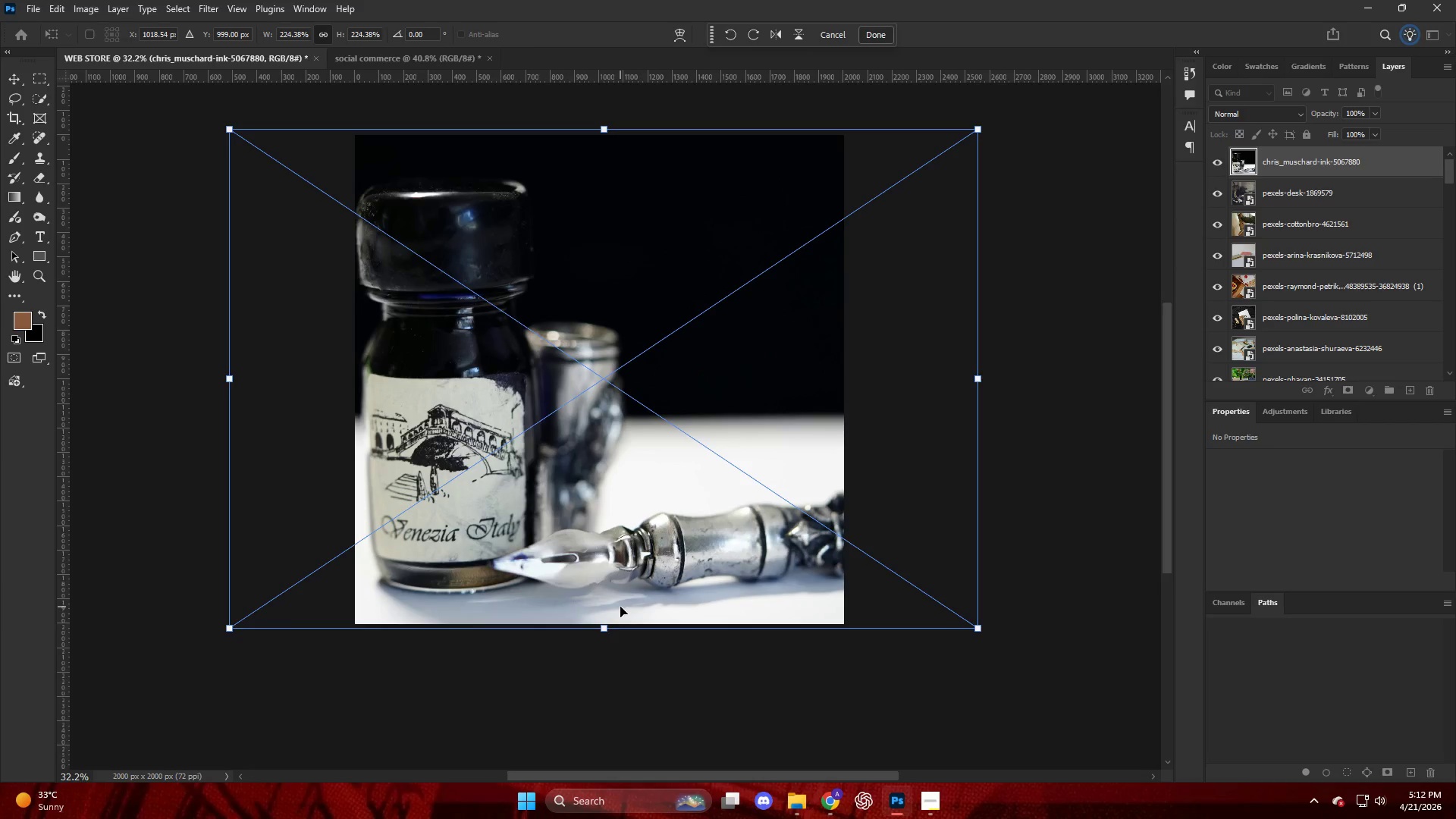 
hold_key(key=AltLeft, duration=0.61)
scroll: coordinate [640, 590], scroll_direction: up, amount: 4.0
 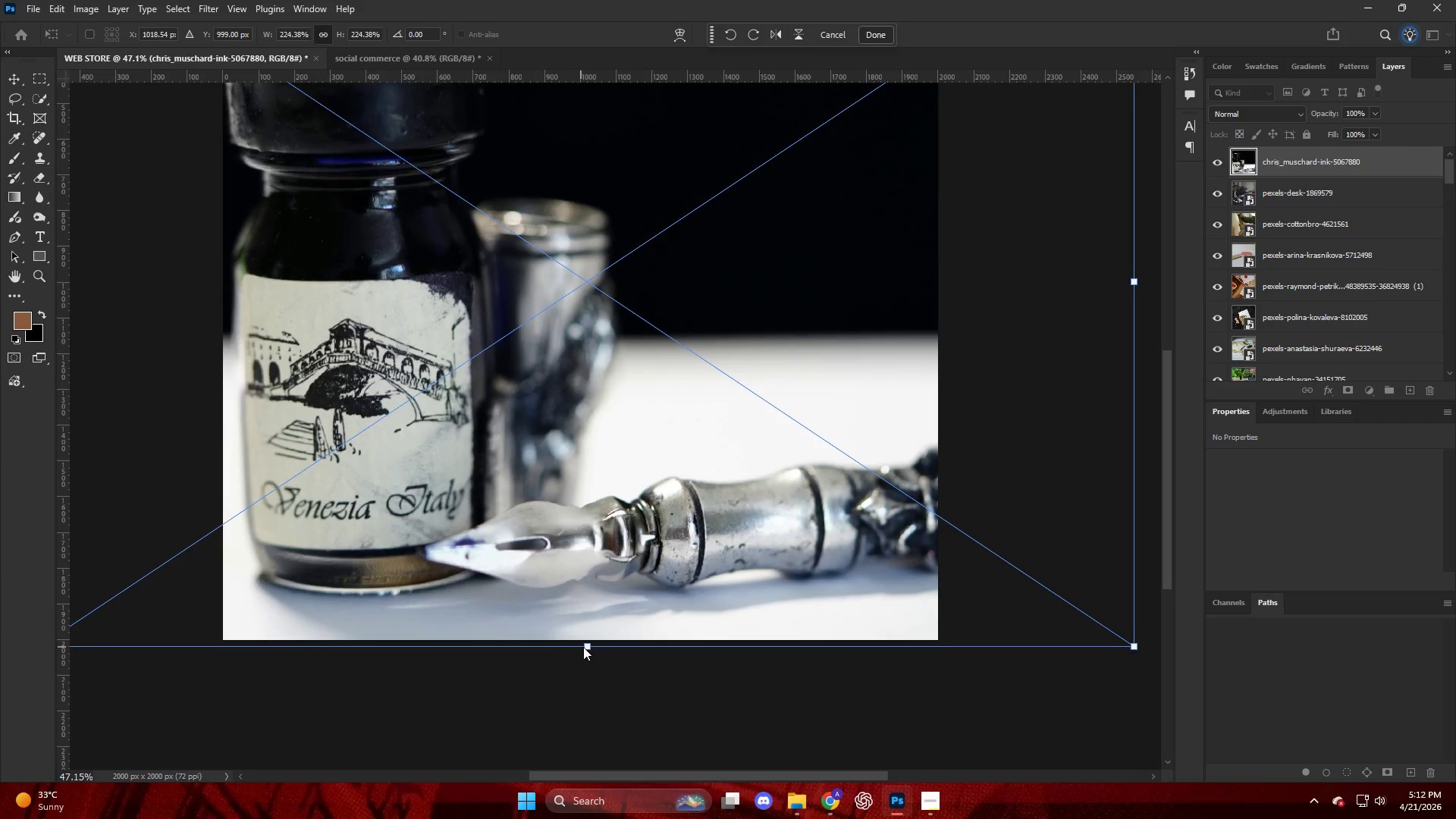 
left_click_drag(start_coordinate=[585, 645], to_coordinate=[587, 639])
 